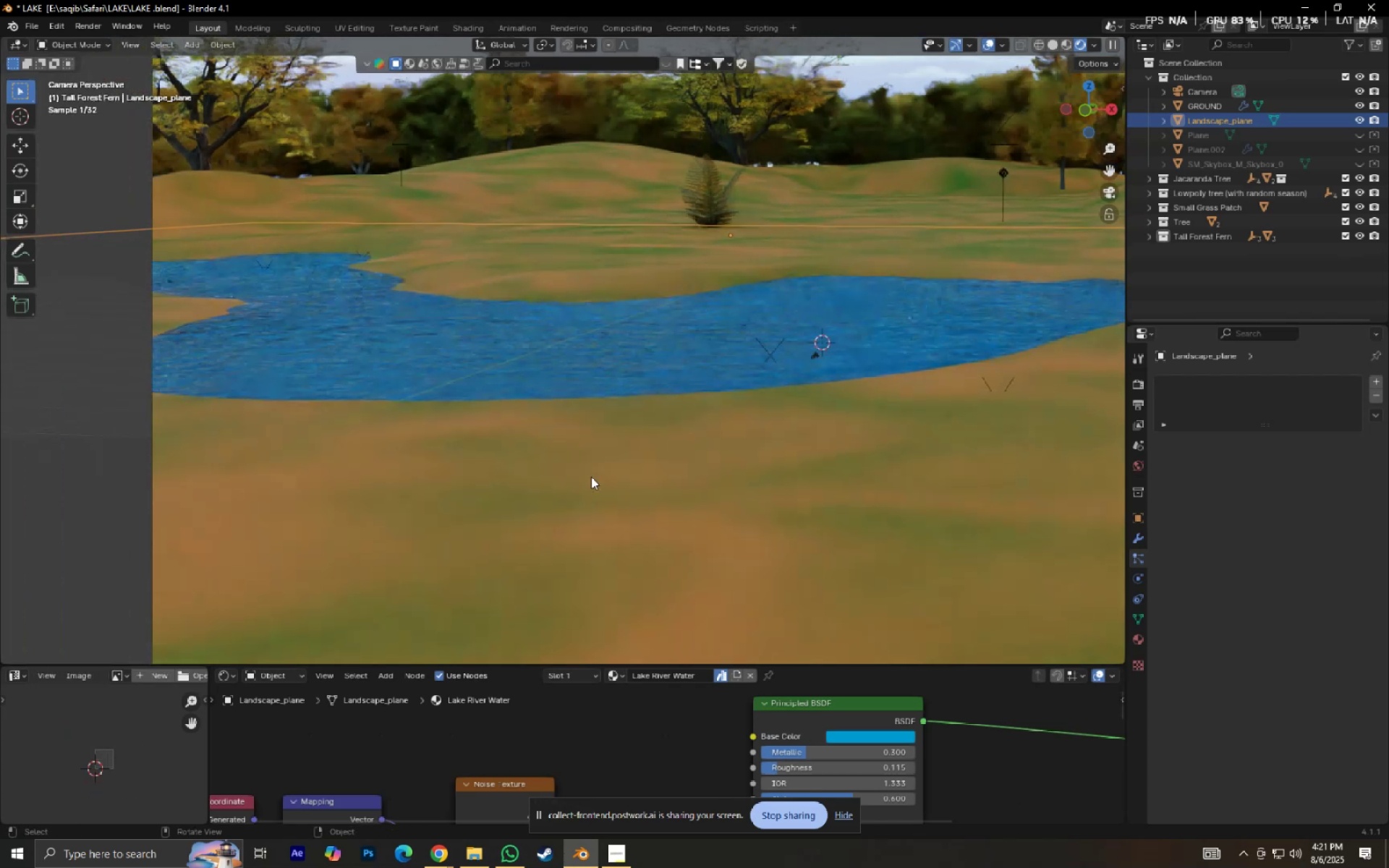 
scroll: coordinate [675, 523], scroll_direction: up, amount: 7.0
 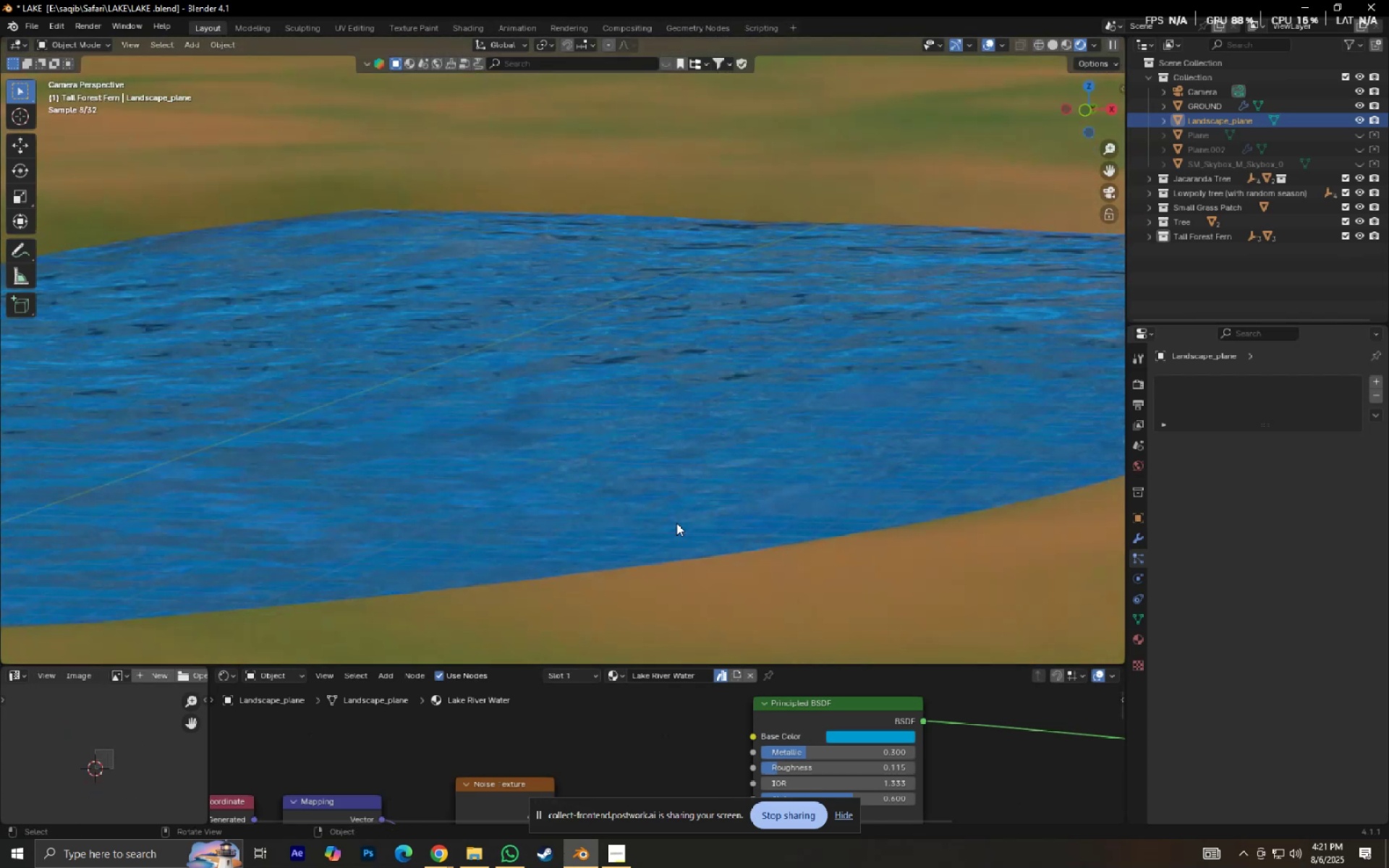 
scroll: coordinate [449, 386], scroll_direction: down, amount: 8.0
 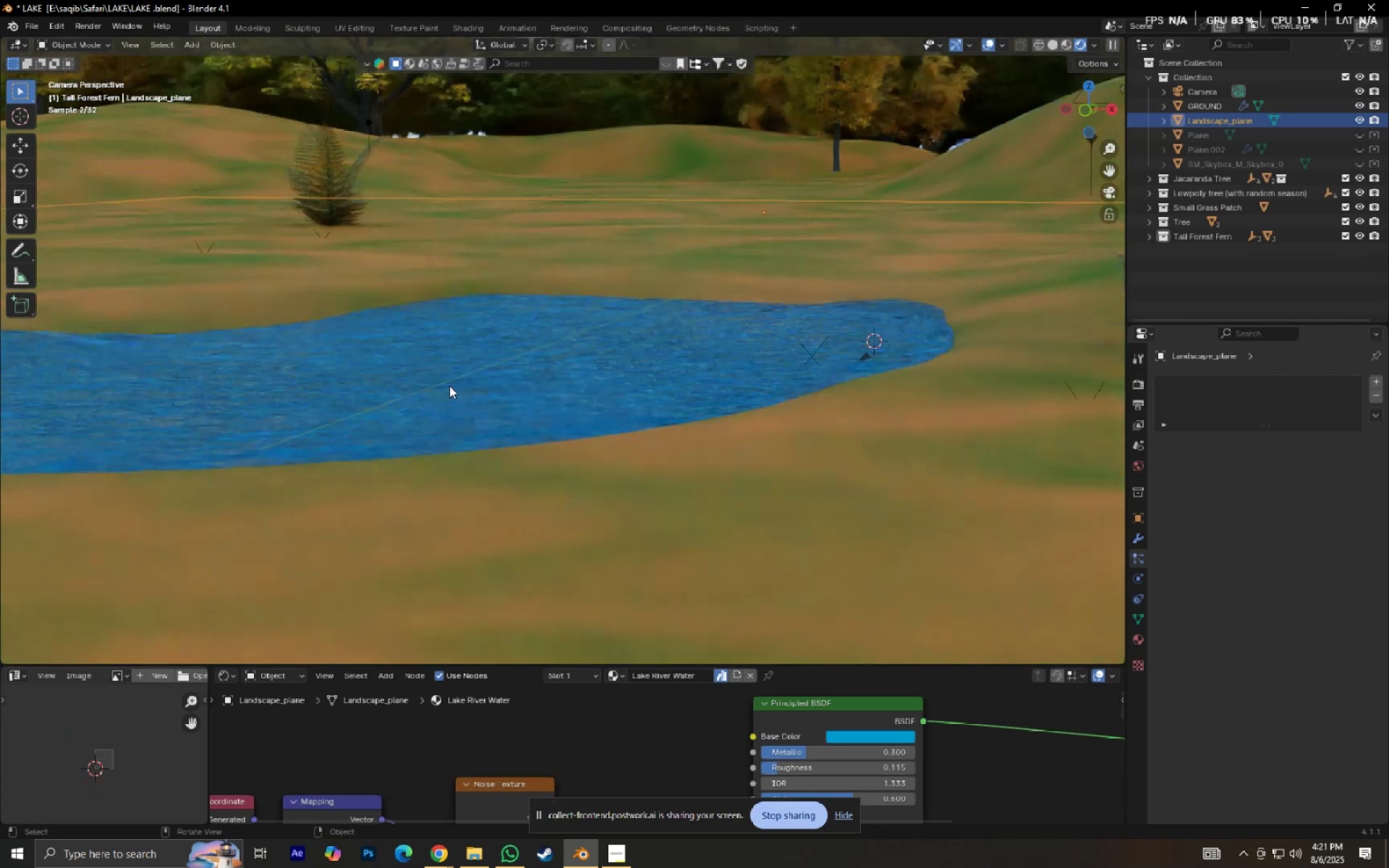 
hold_key(key=ShiftLeft, duration=0.42)
 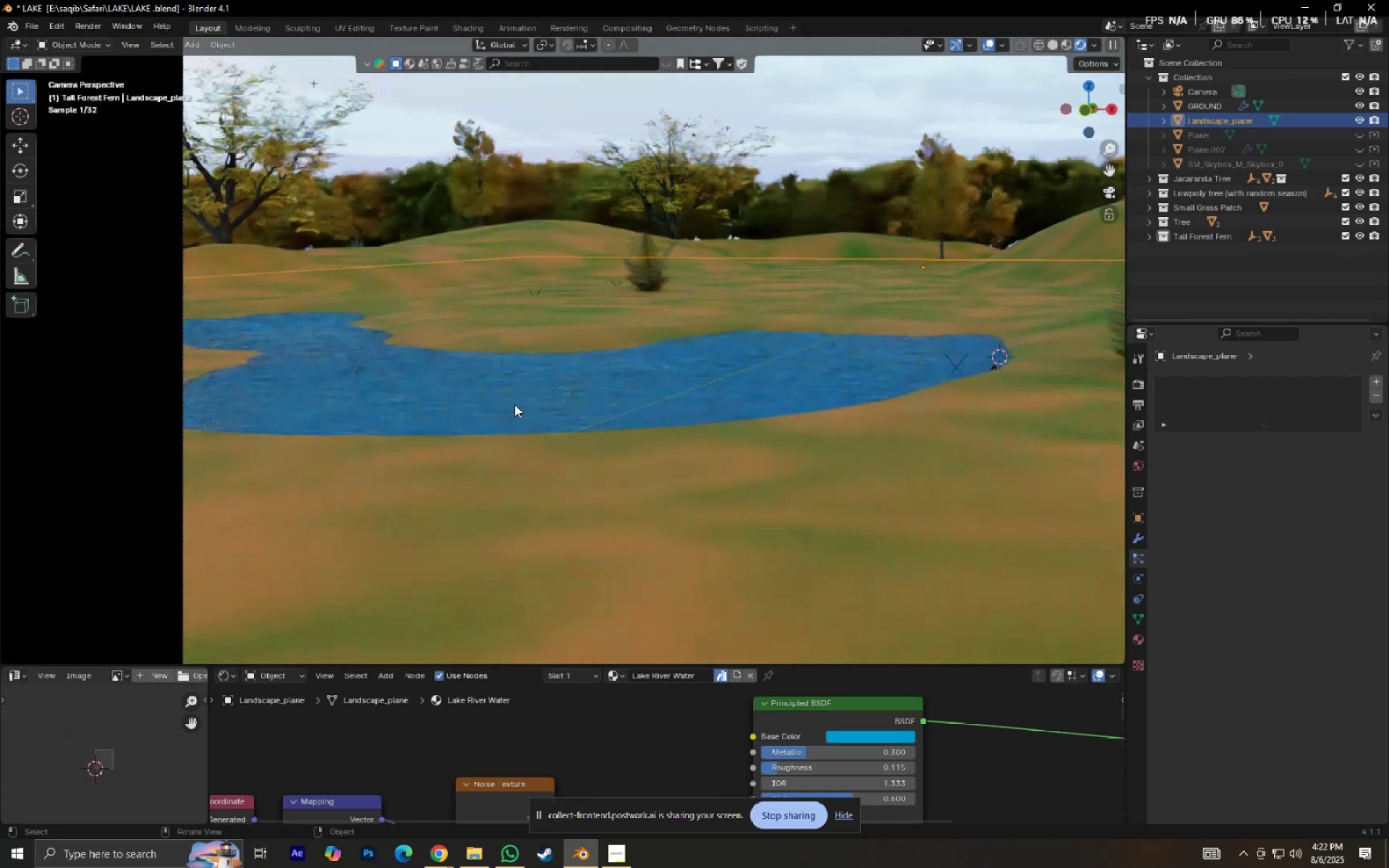 
scroll: coordinate [519, 406], scroll_direction: up, amount: 3.0
 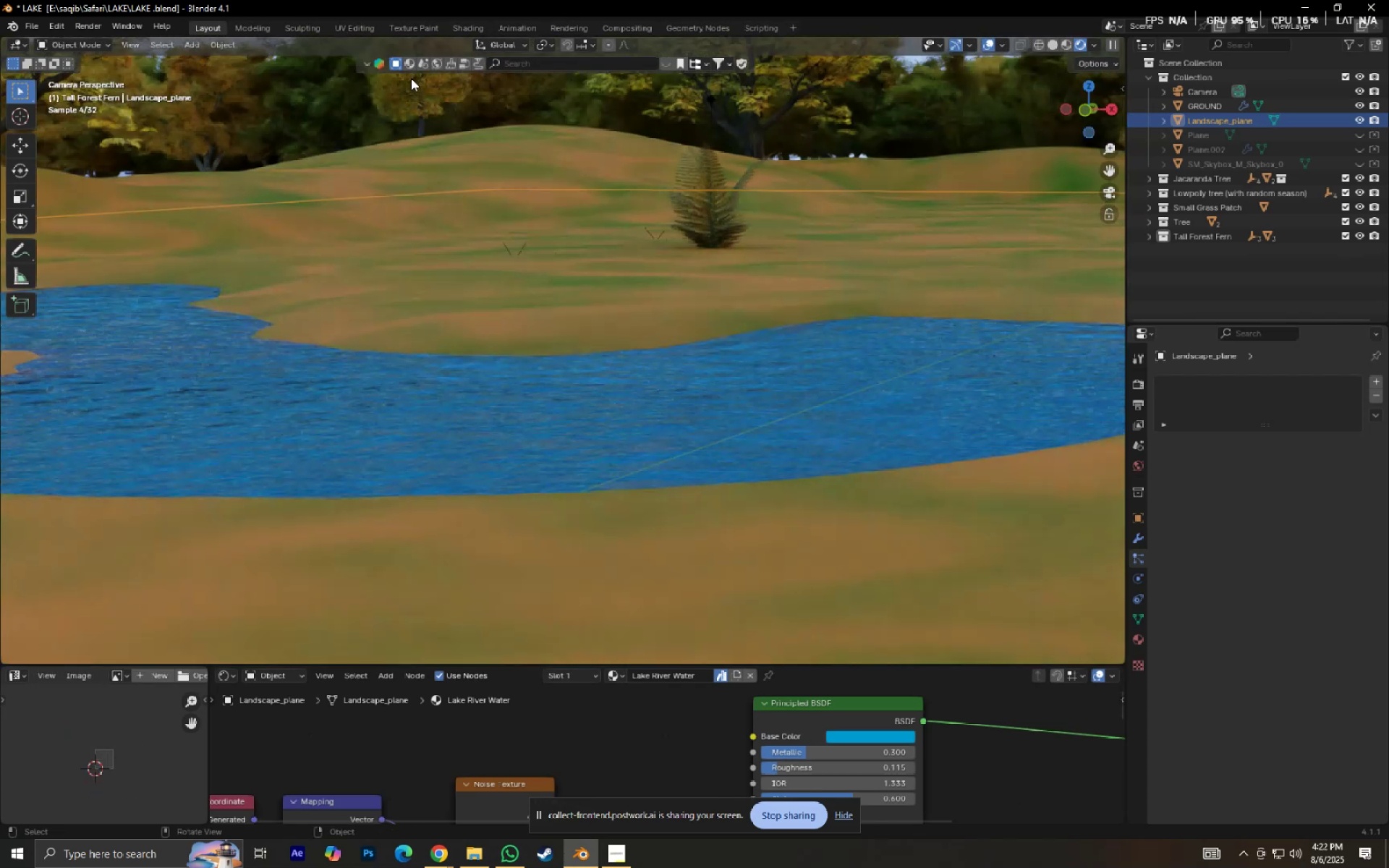 
left_click([410, 69])
 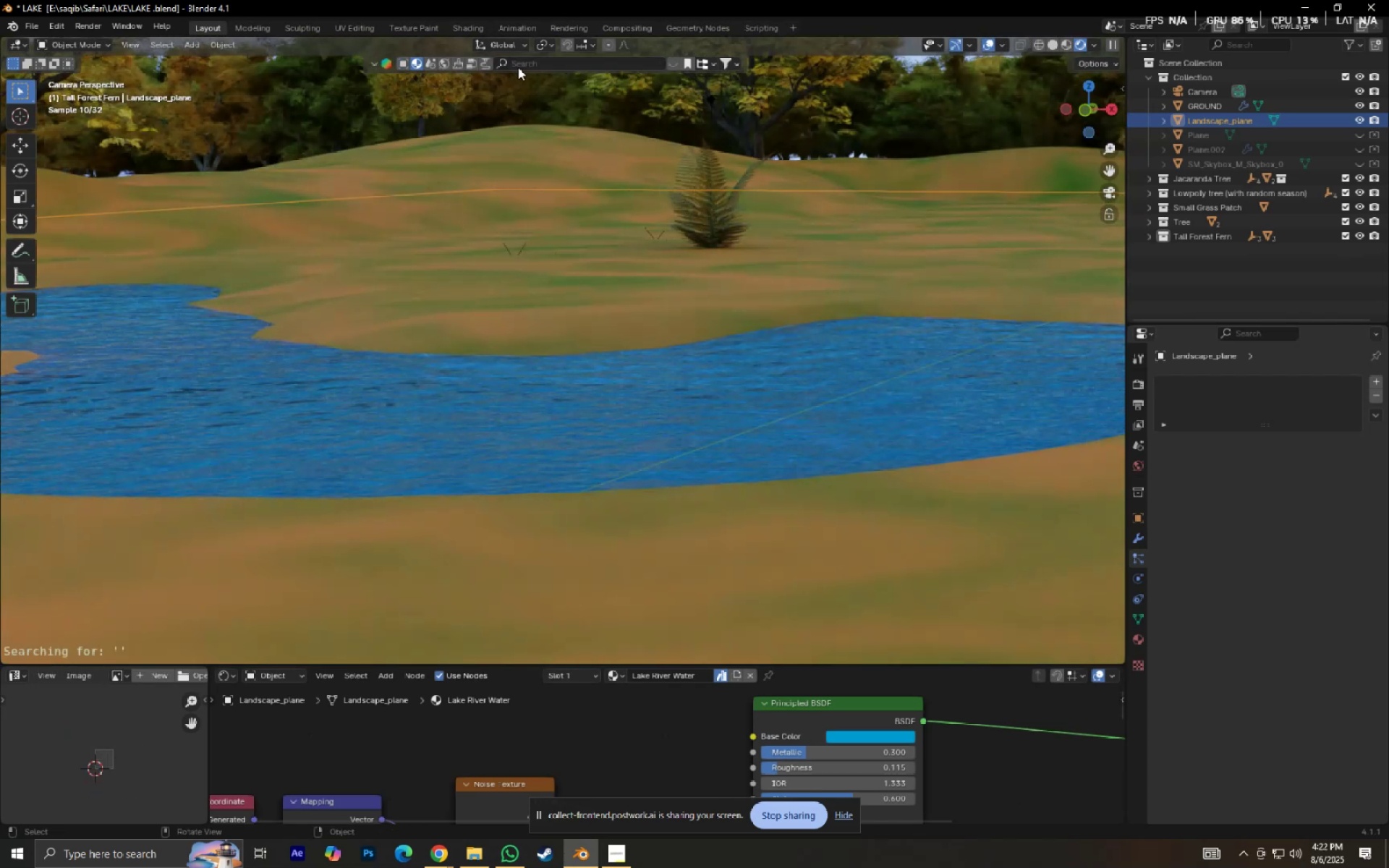 
left_click([524, 64])
 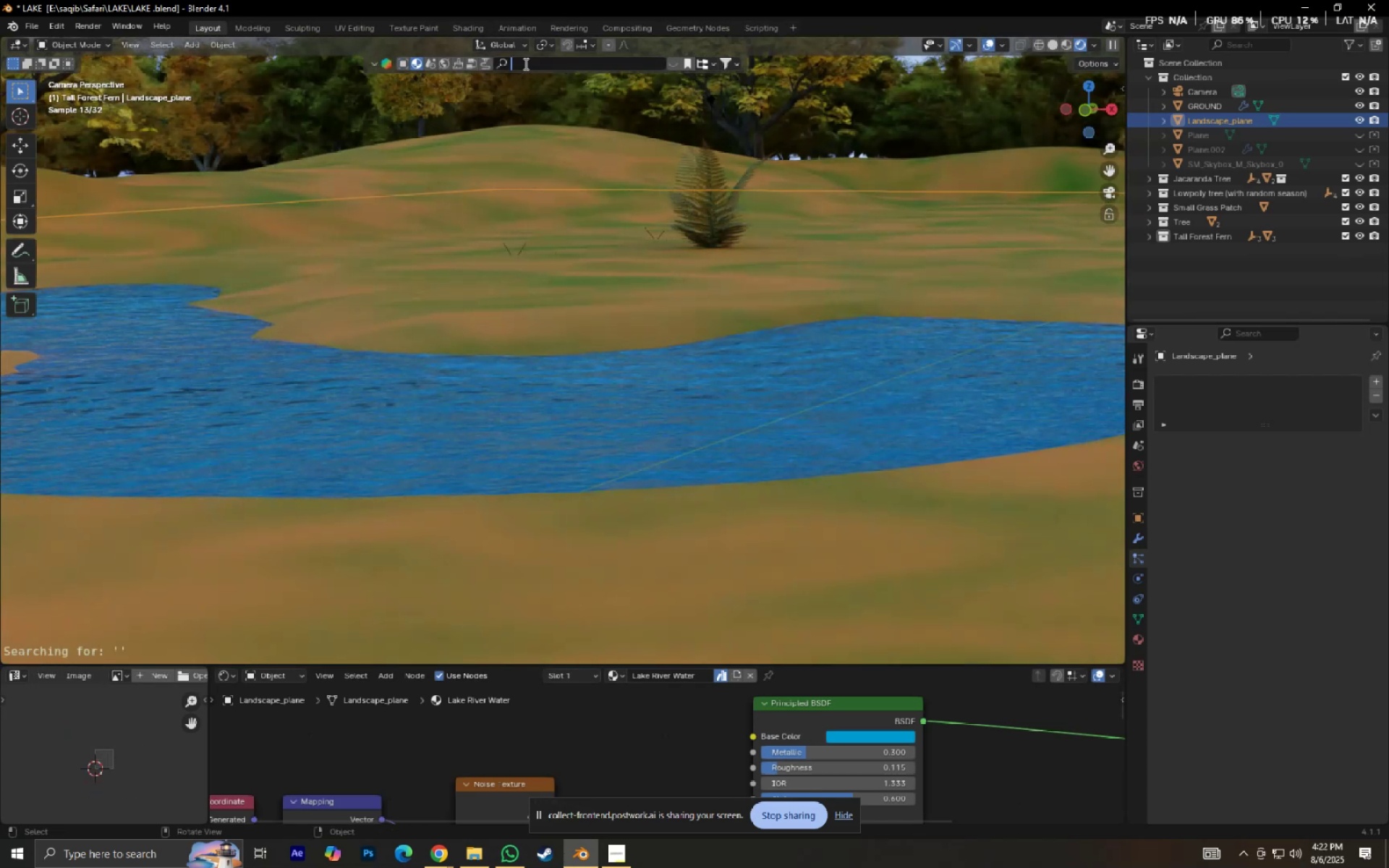 
type(water)
key(NumpadEnter)
 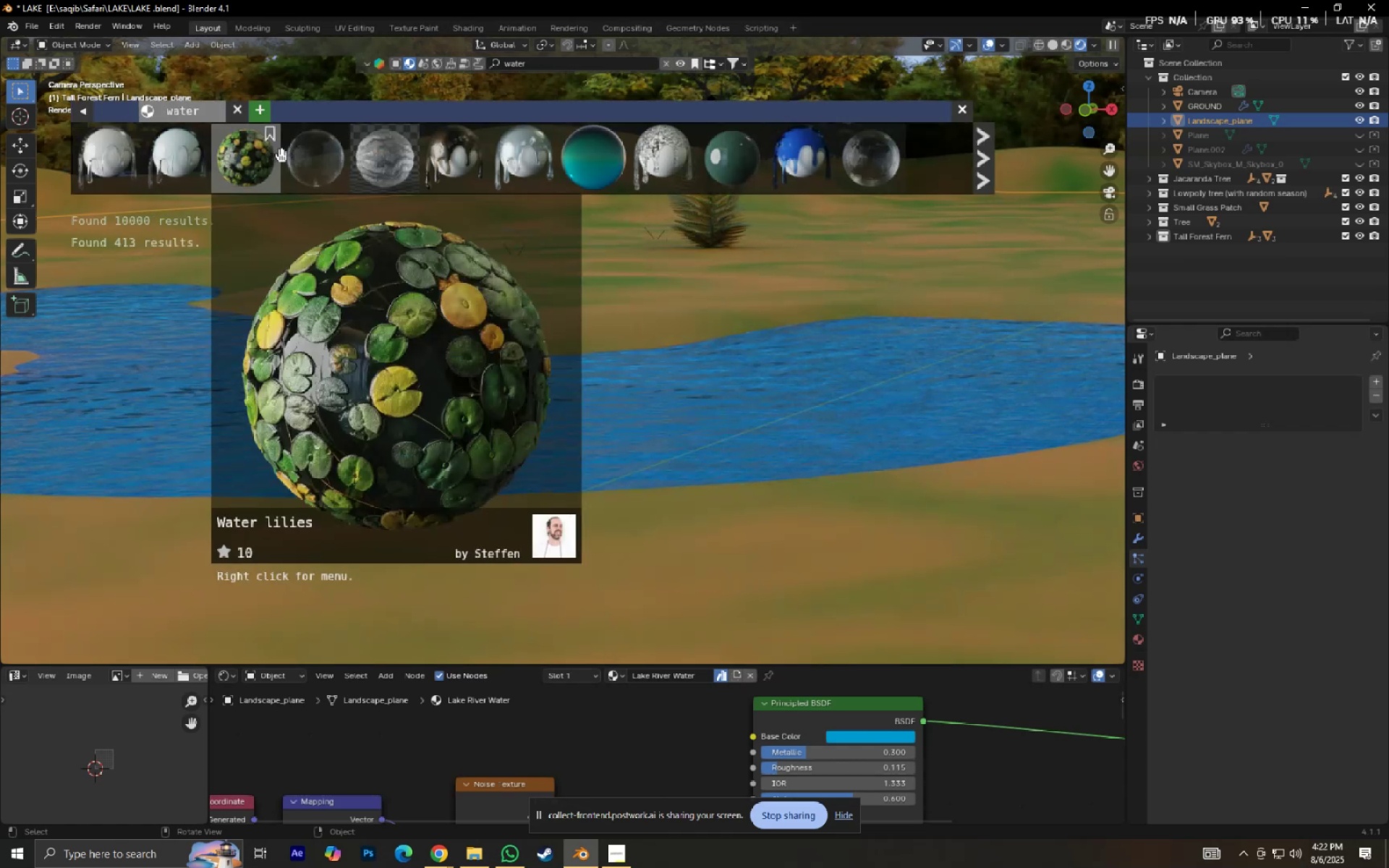 
wait(5.97)
 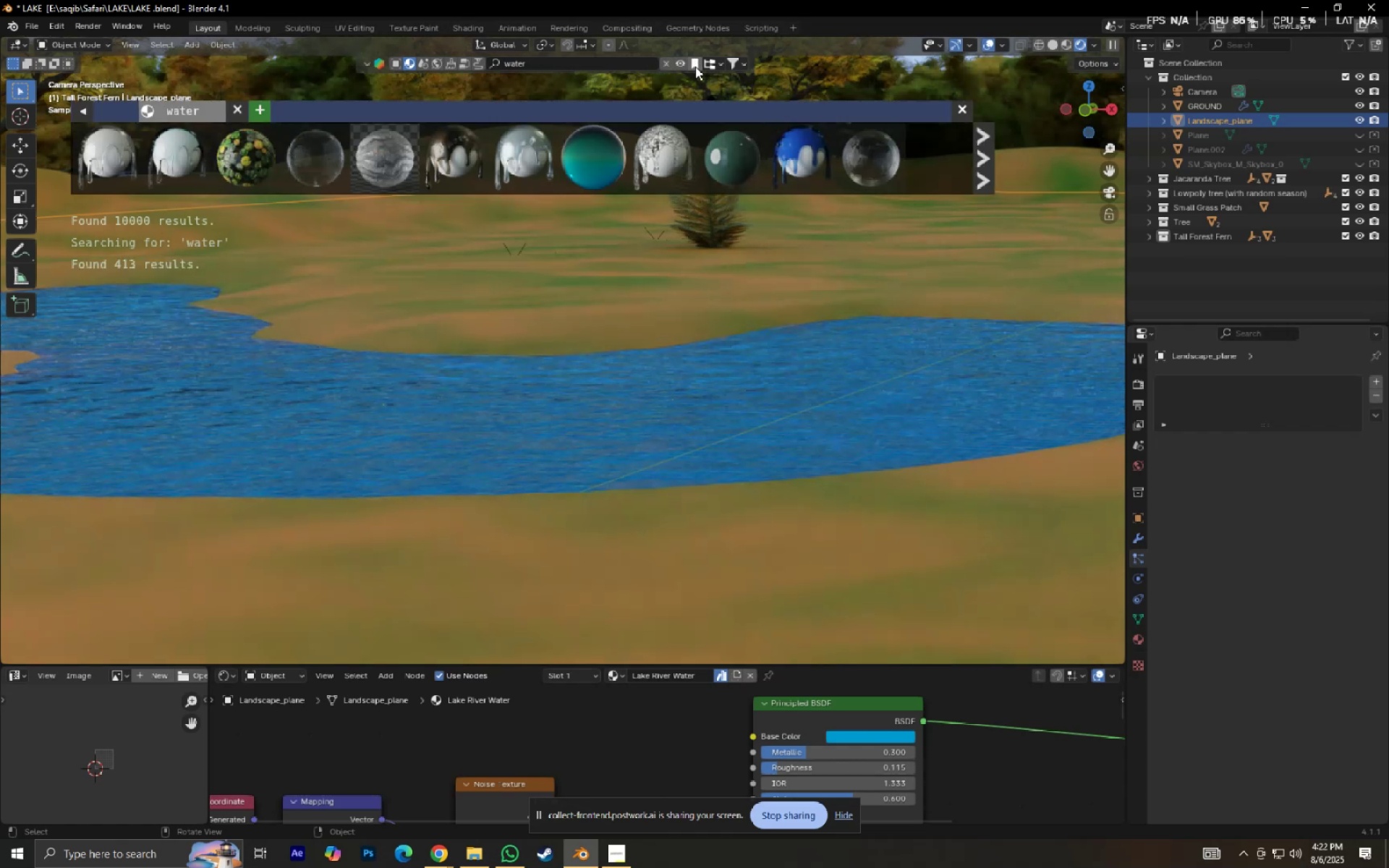 
left_click_drag(start_coordinate=[302, 156], to_coordinate=[182, 366])
 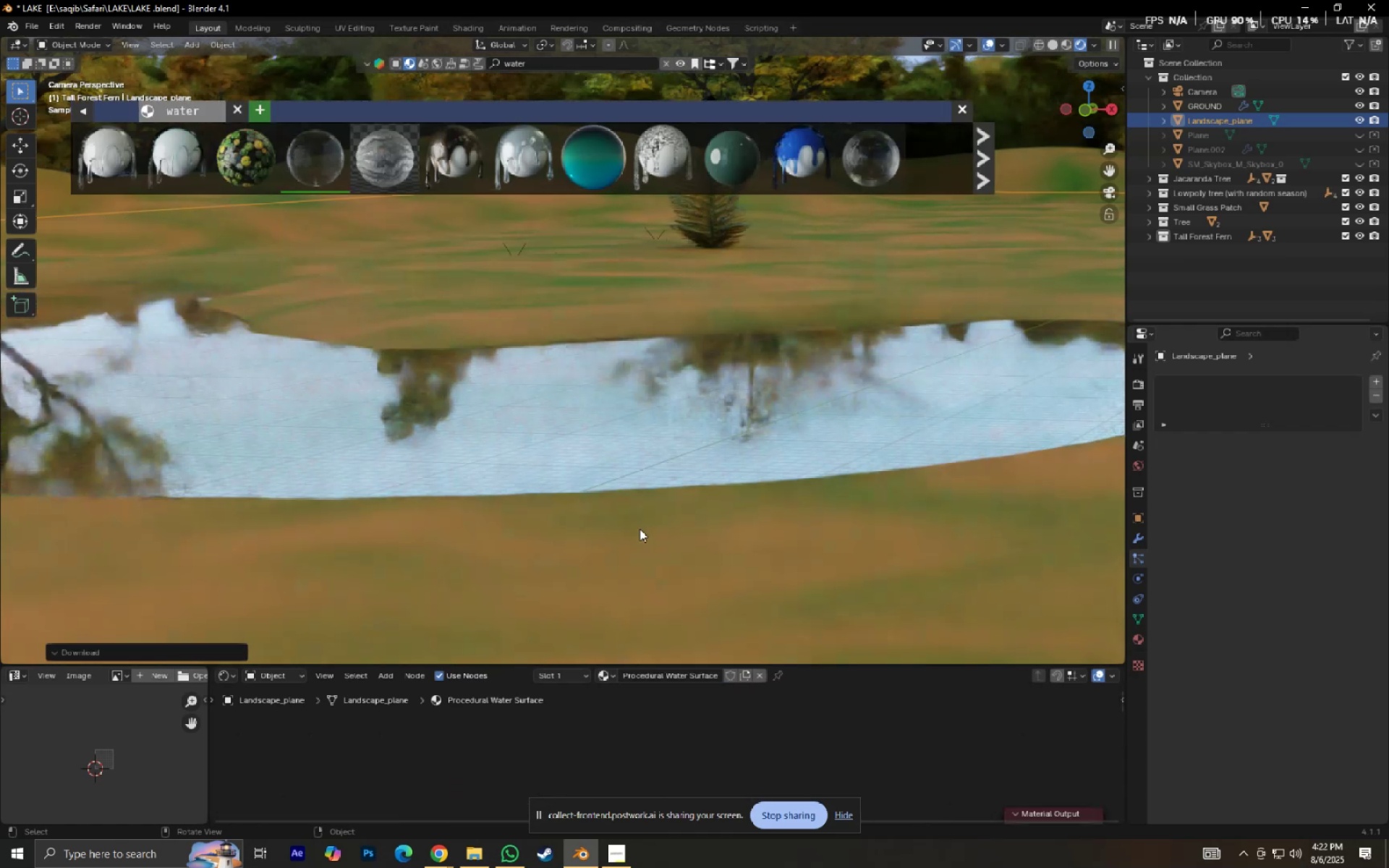 
hold_key(key=ShiftLeft, duration=0.52)
 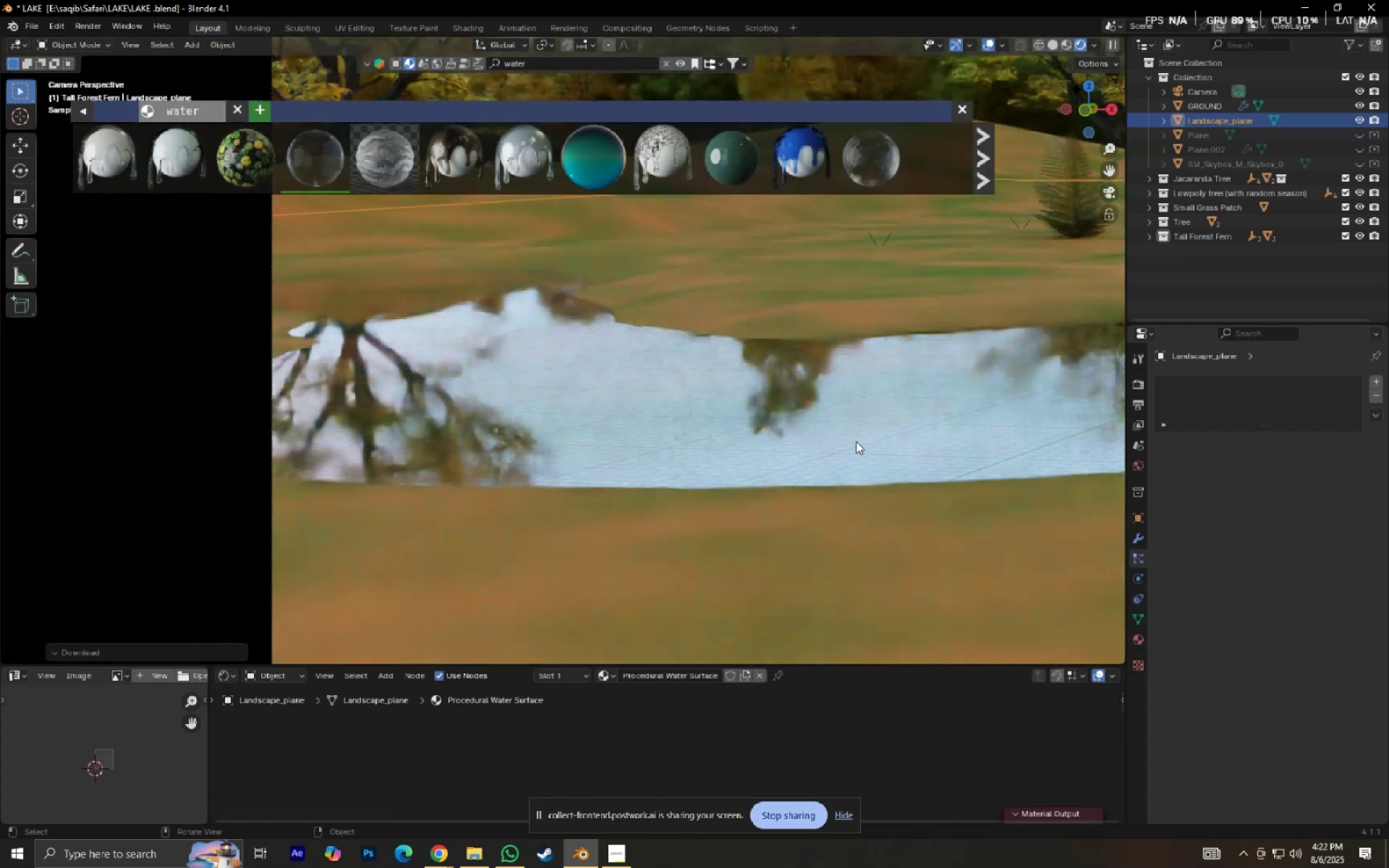 
scroll: coordinate [862, 444], scroll_direction: up, amount: 5.0
 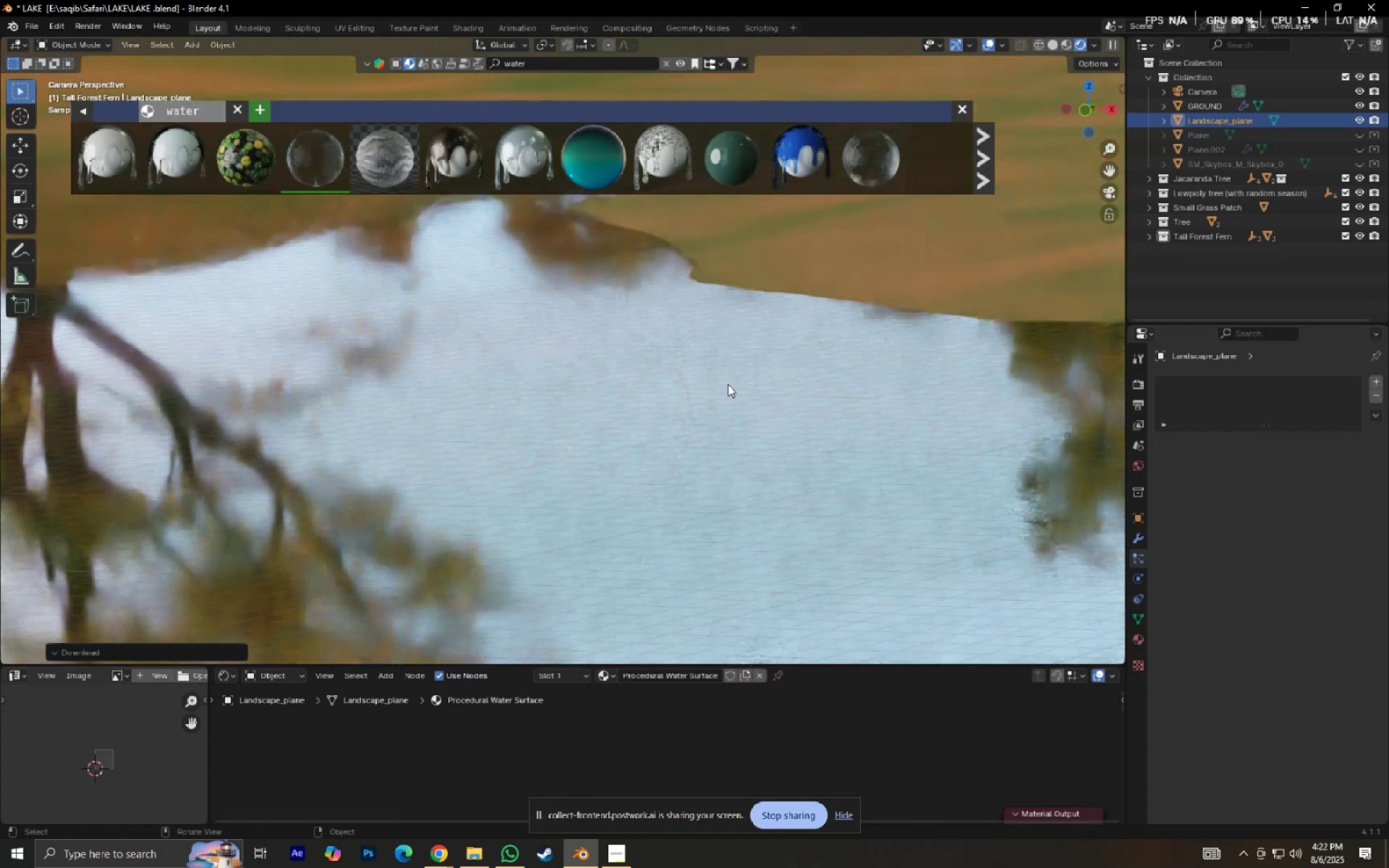 
hold_key(key=ShiftLeft, duration=0.61)
 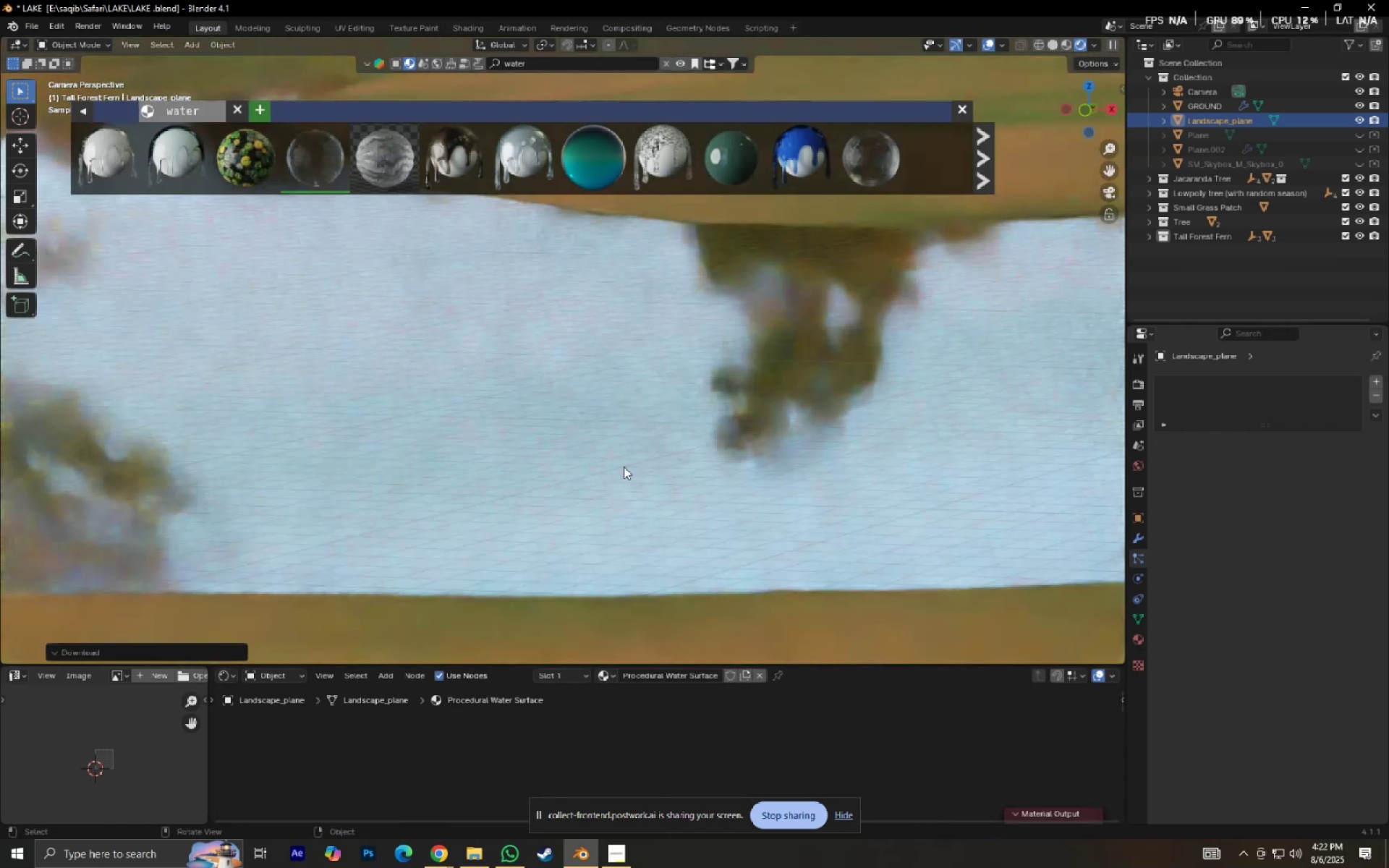 
scroll: coordinate [747, 493], scroll_direction: down, amount: 9.0
 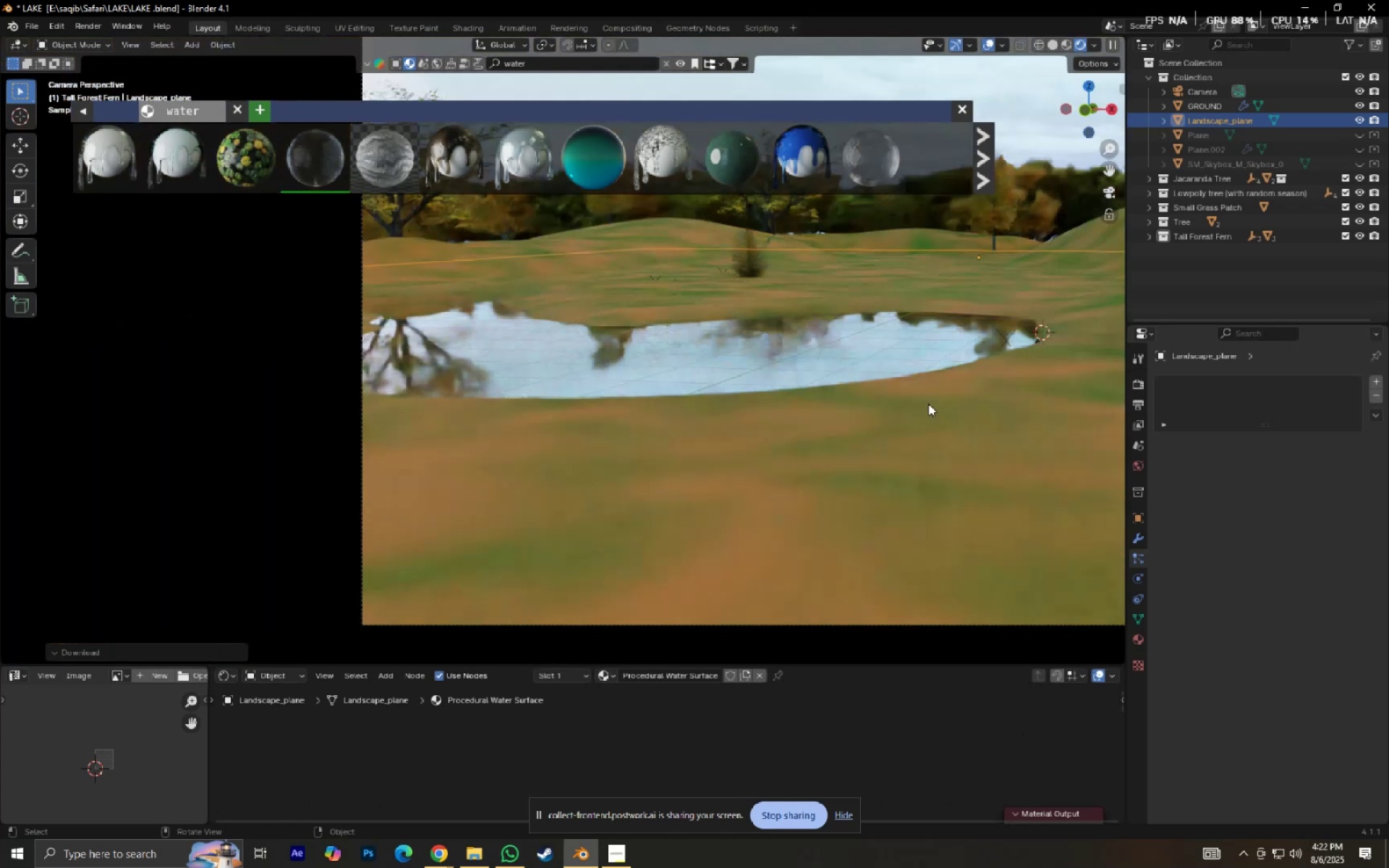 
hold_key(key=ShiftLeft, duration=0.53)
 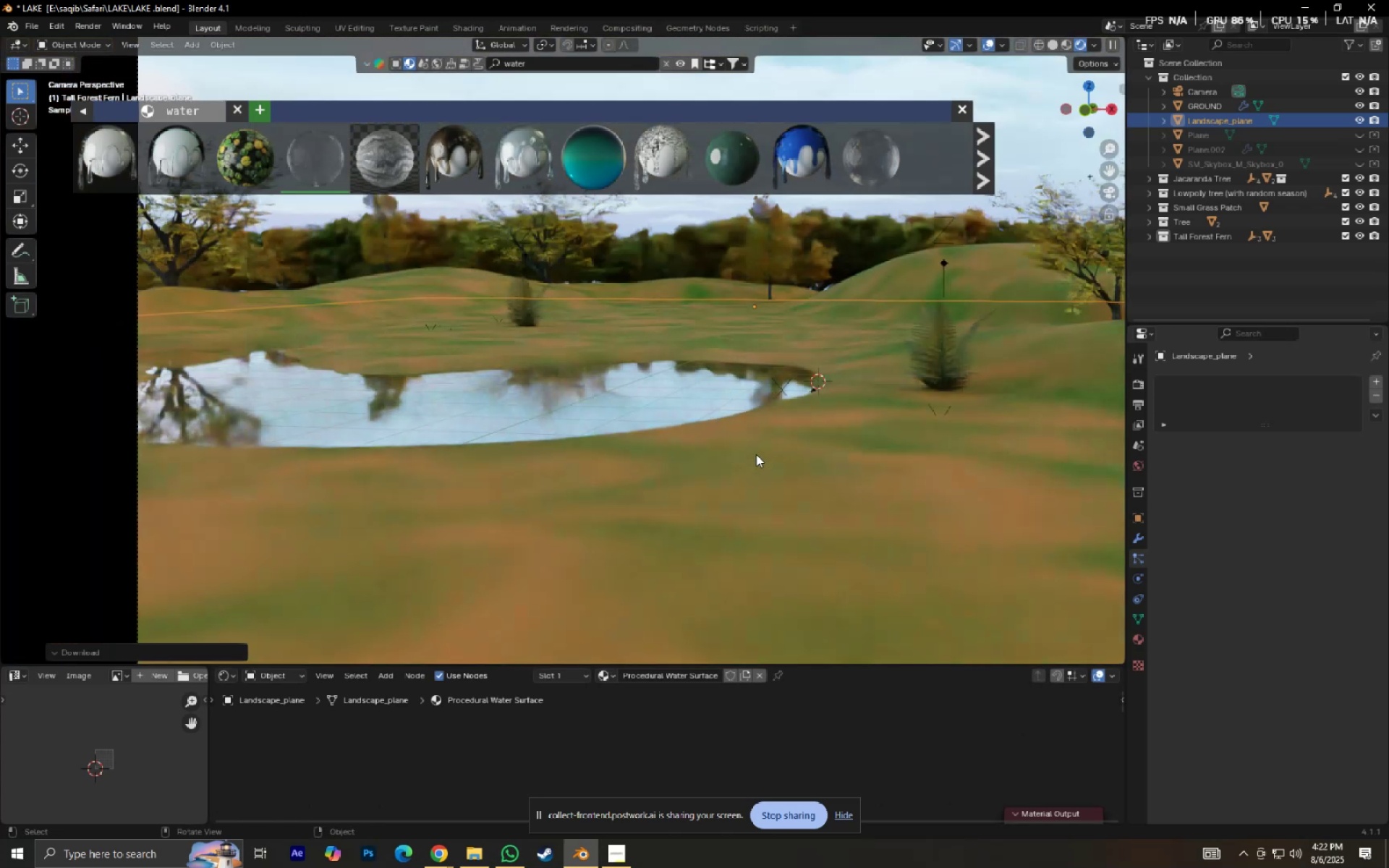 
scroll: coordinate [756, 454], scroll_direction: up, amount: 2.0
 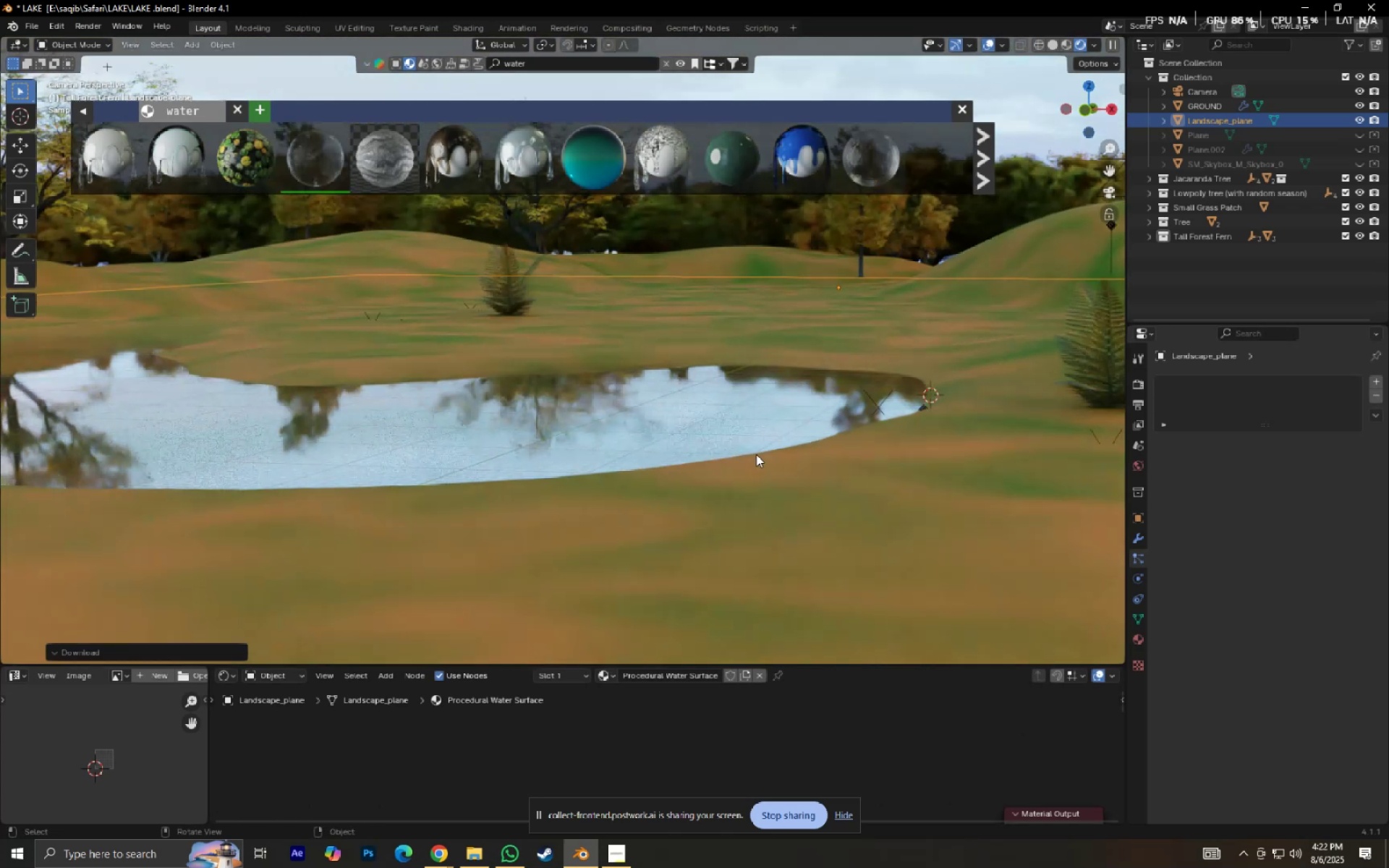 
key(Tab)
 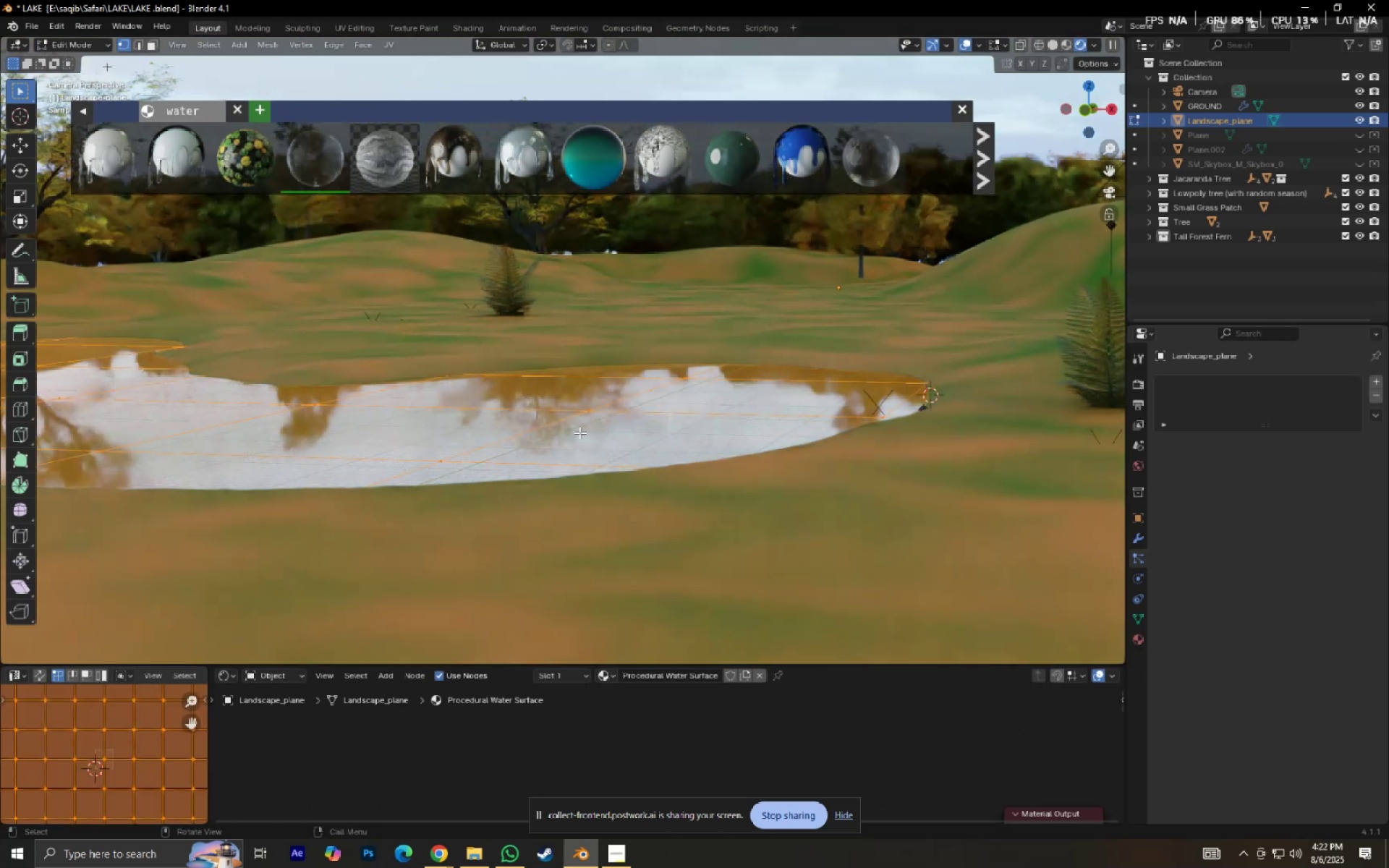 
key(Tab)
 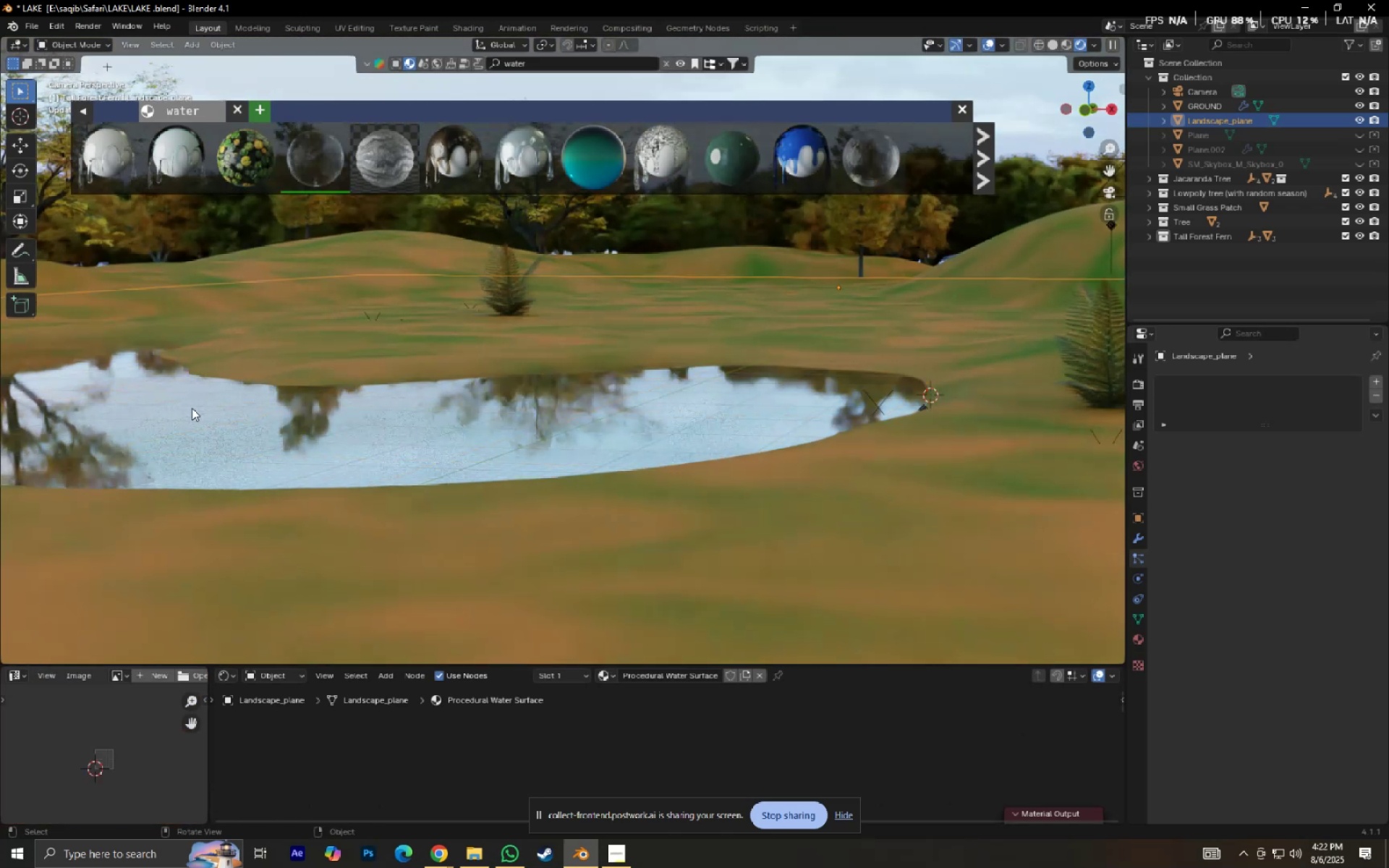 
hold_key(key=ShiftLeft, duration=0.72)
 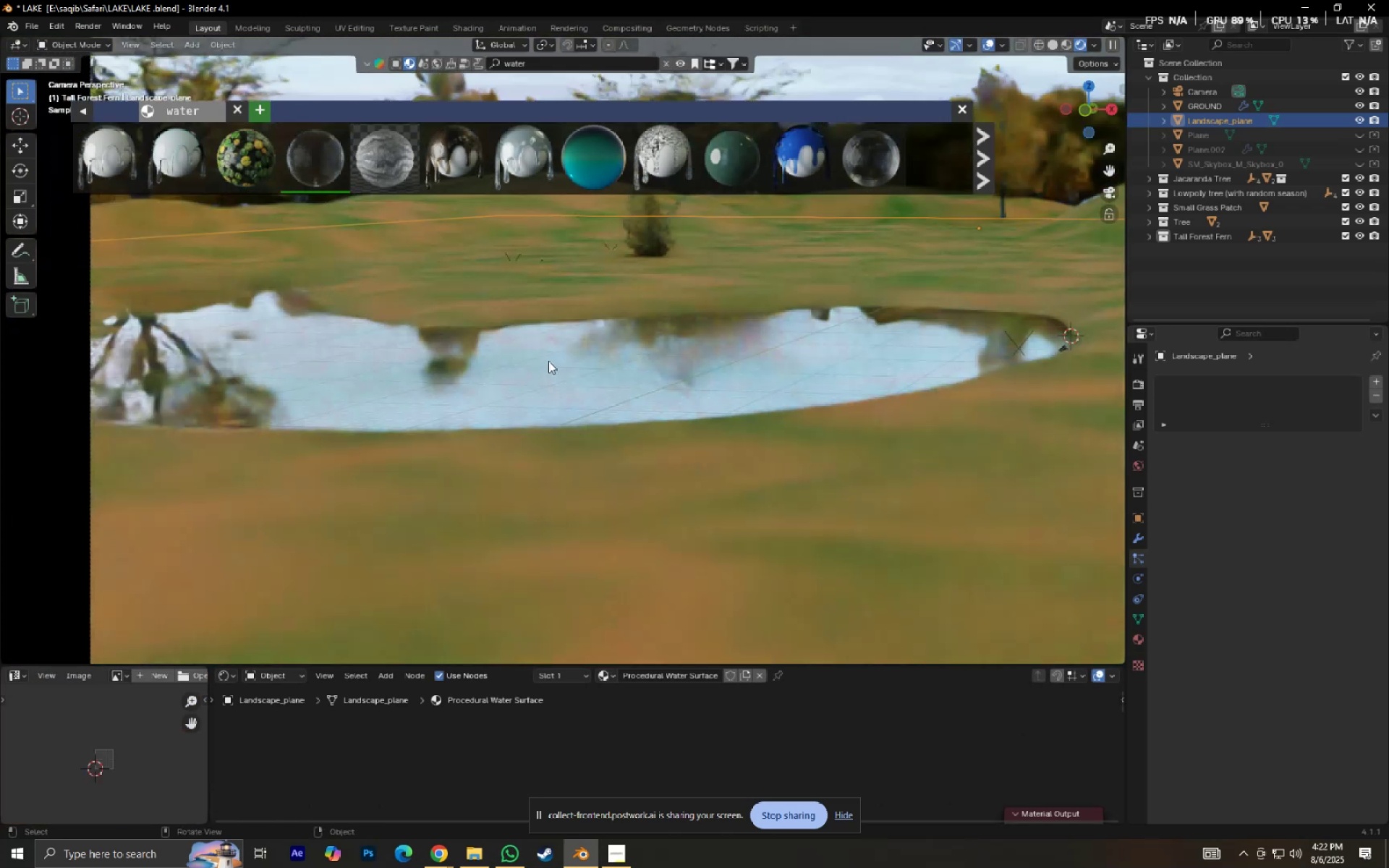 
scroll: coordinate [575, 393], scroll_direction: up, amount: 7.0
 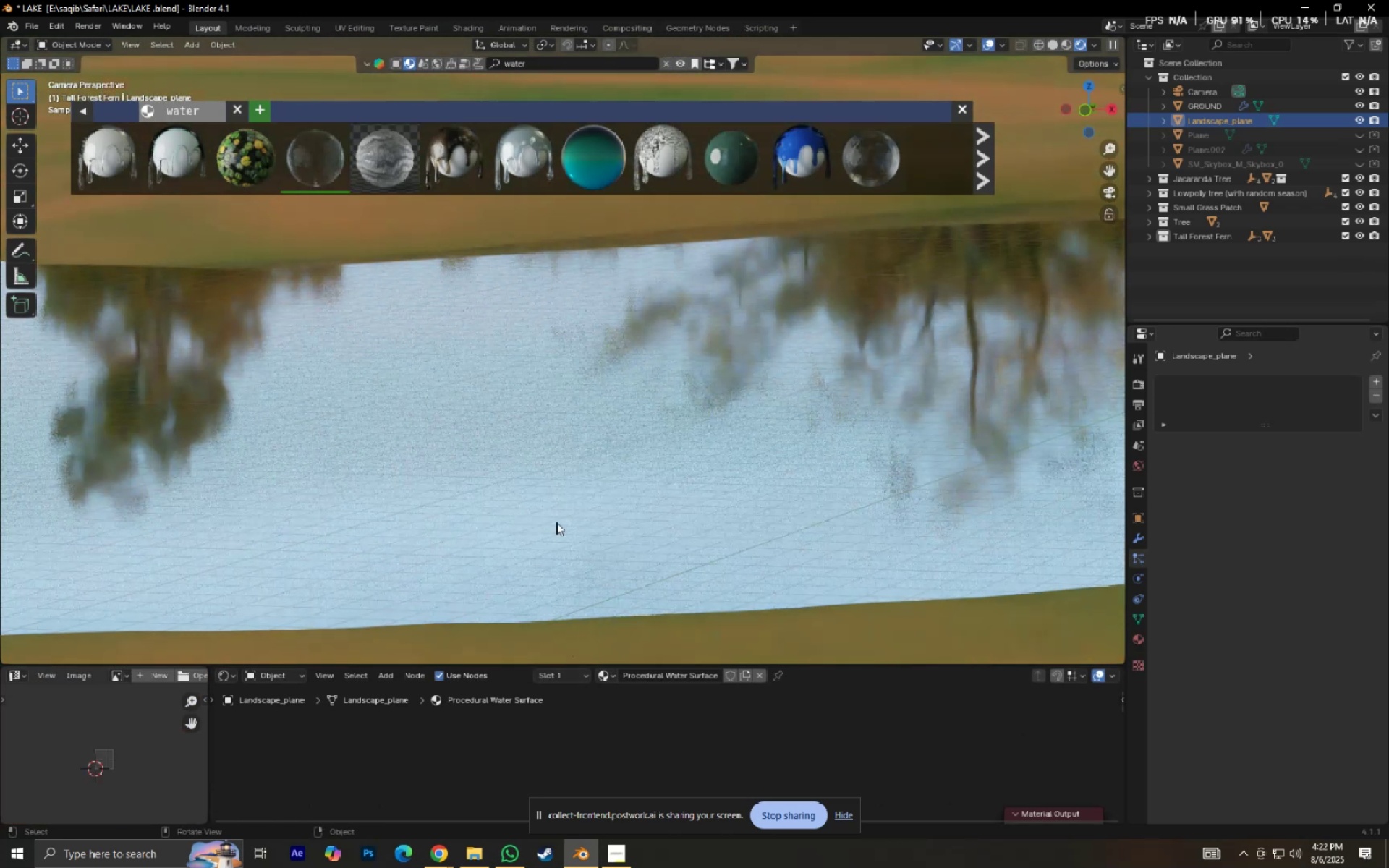 
left_click([517, 427])
 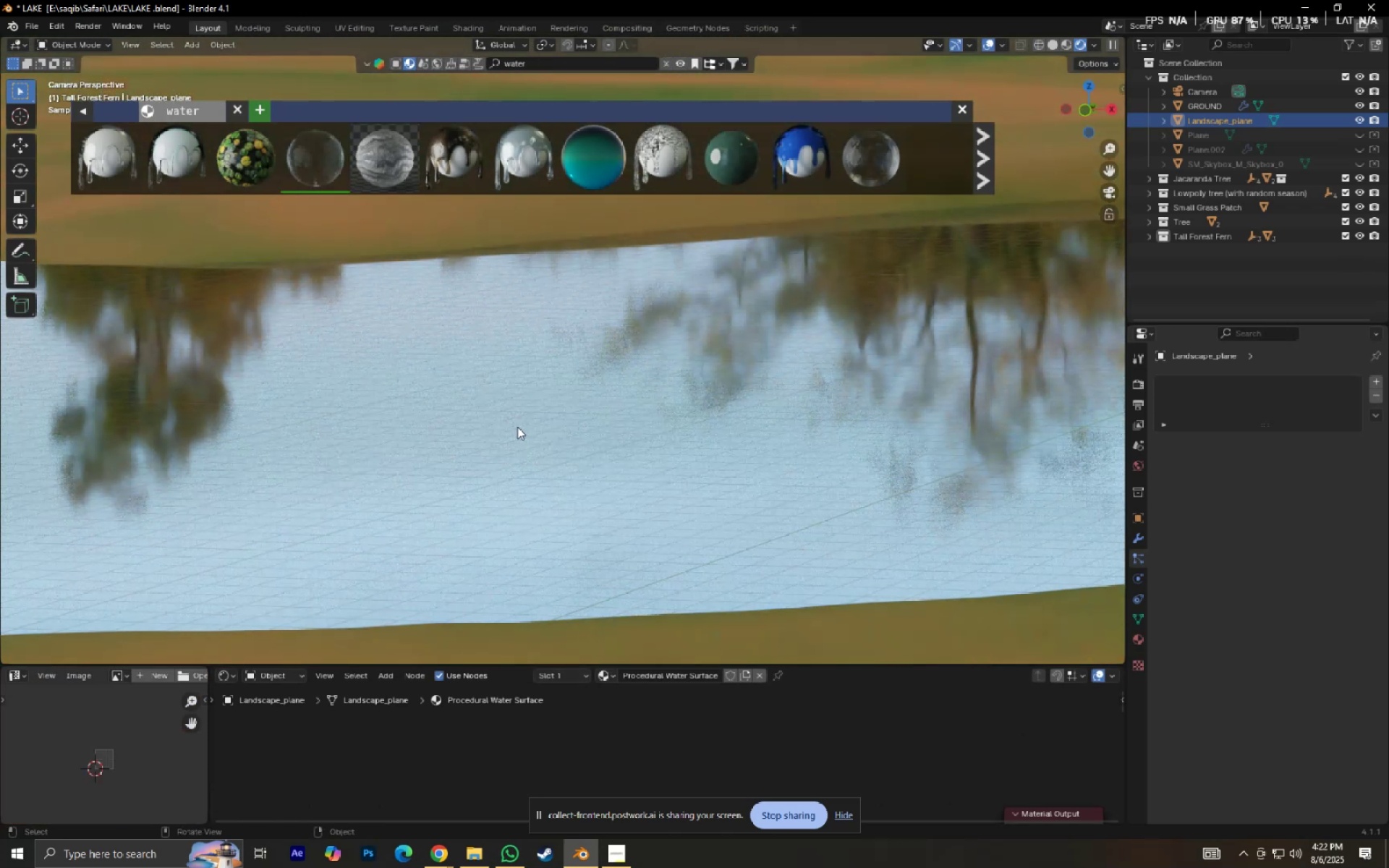 
right_click([517, 427])
 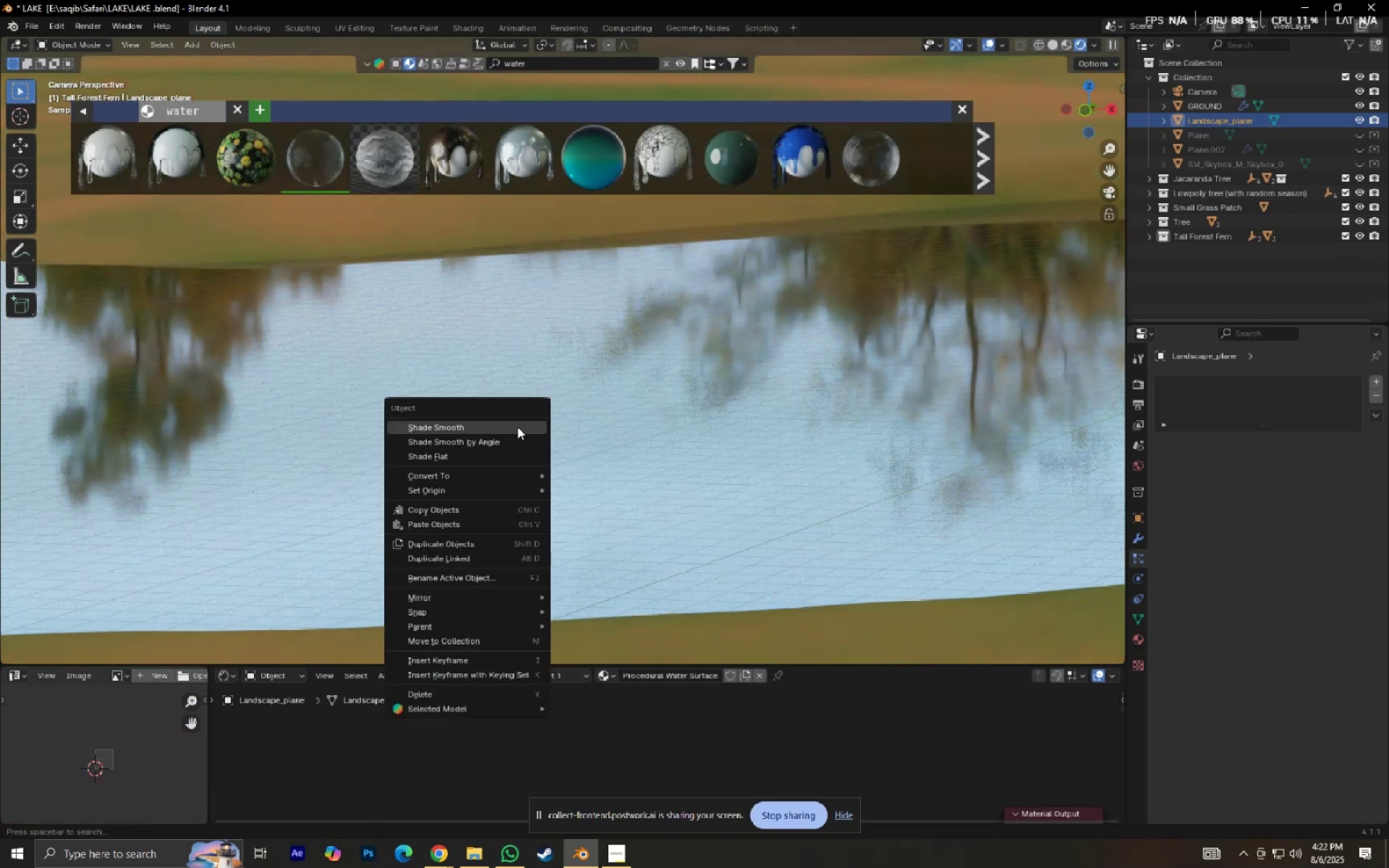 
left_click([517, 427])
 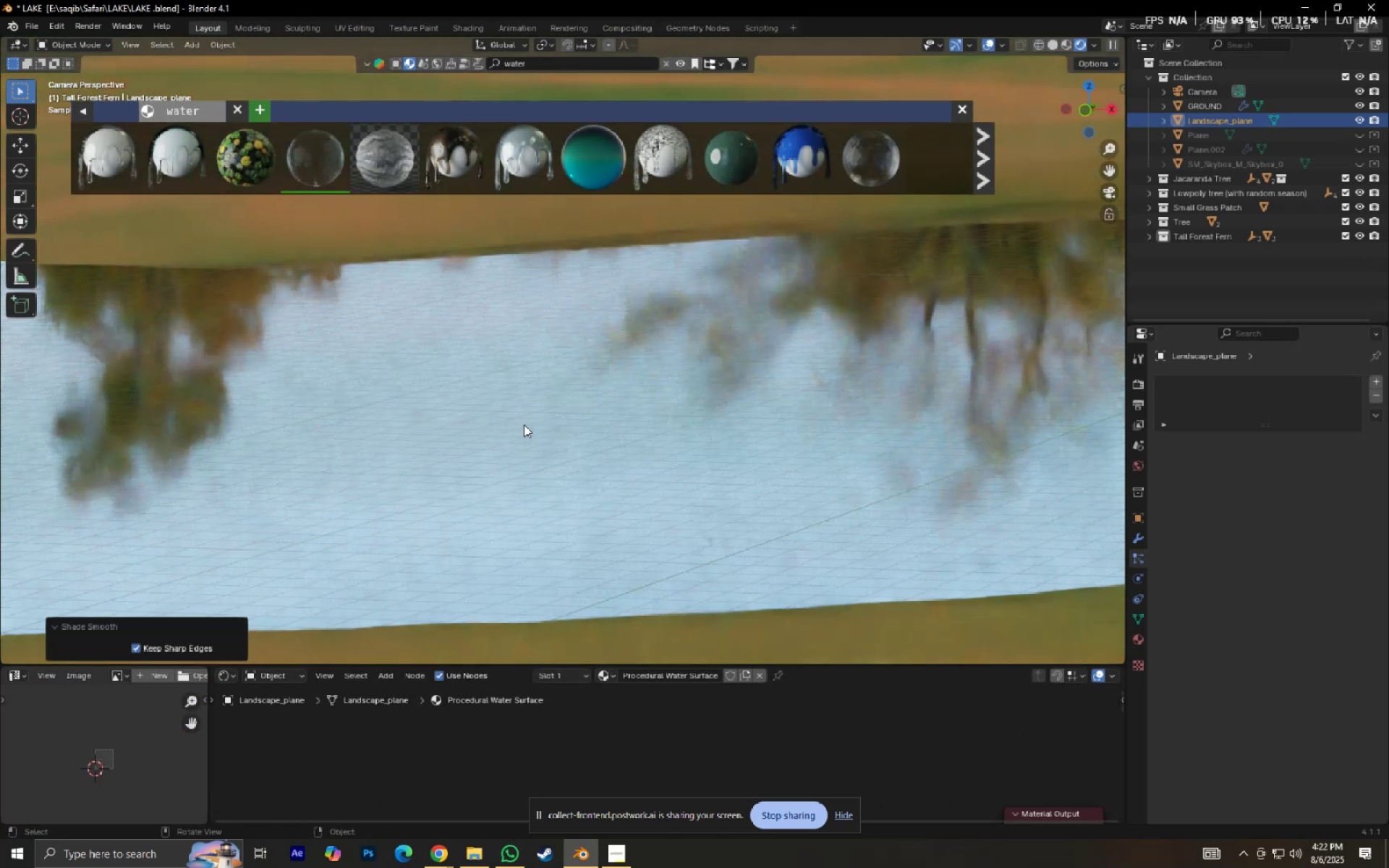 
left_click([561, 416])
 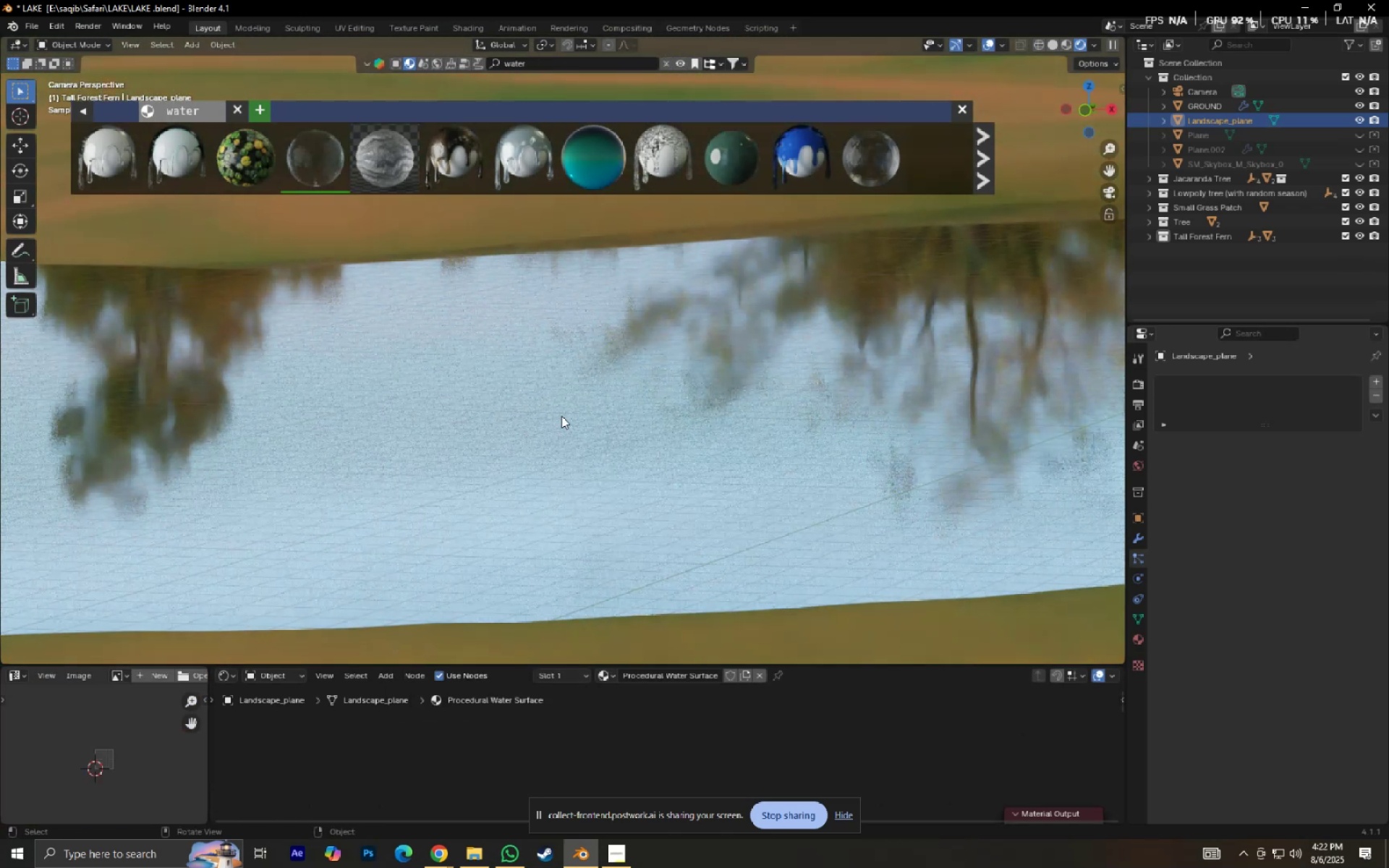 
key(Control+Z)
 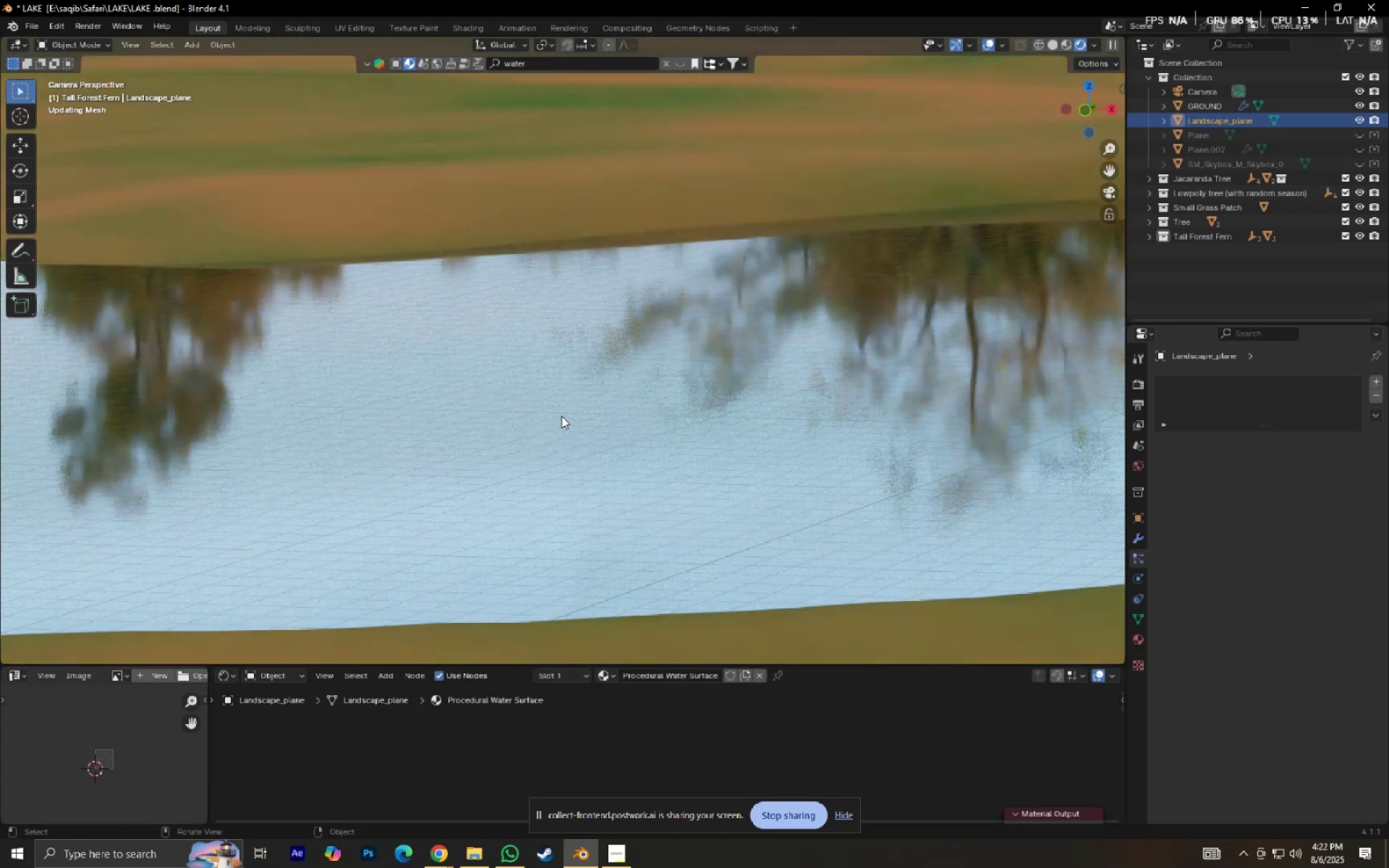 
left_click([561, 416])
 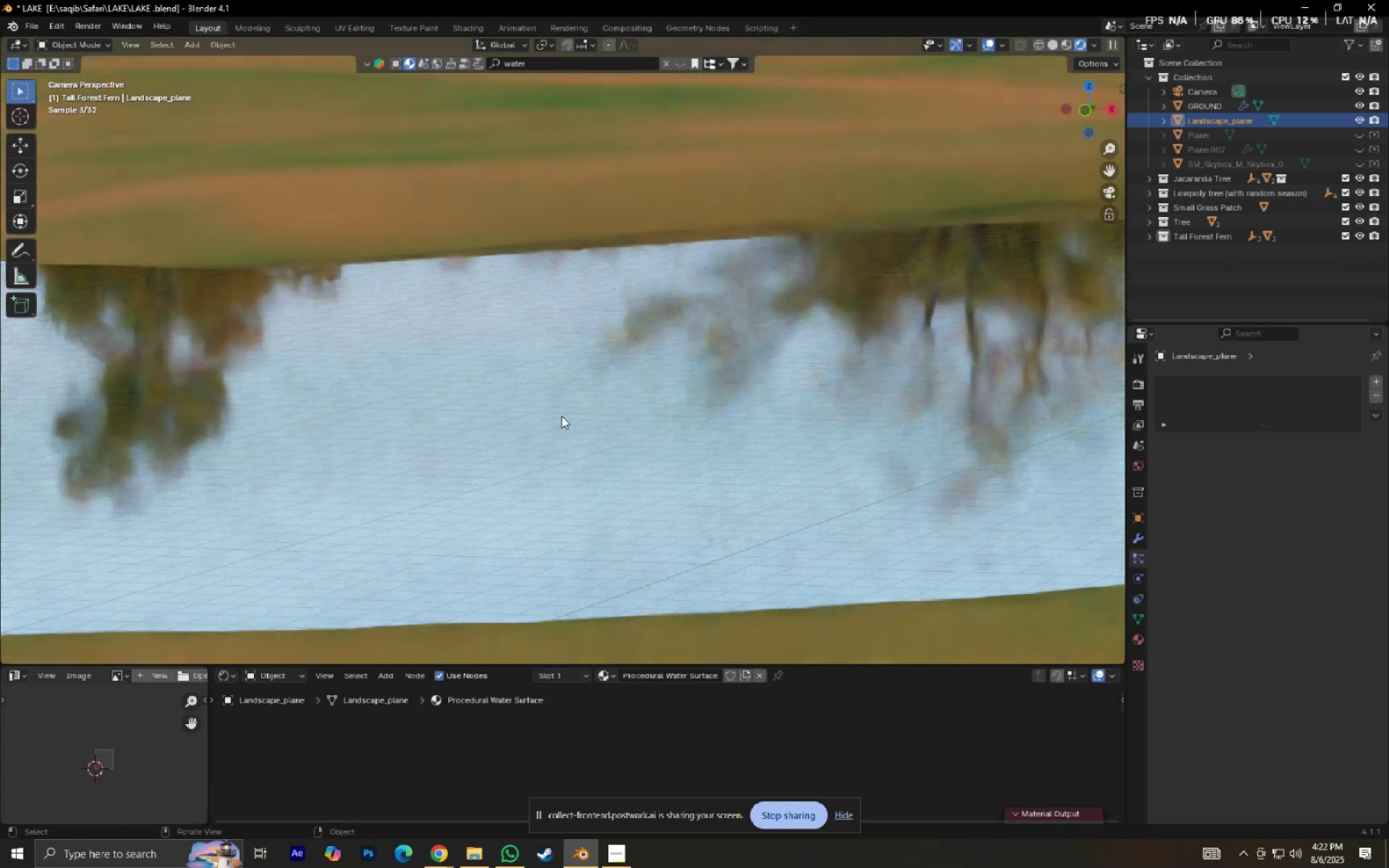 
key(Control+Tab)
 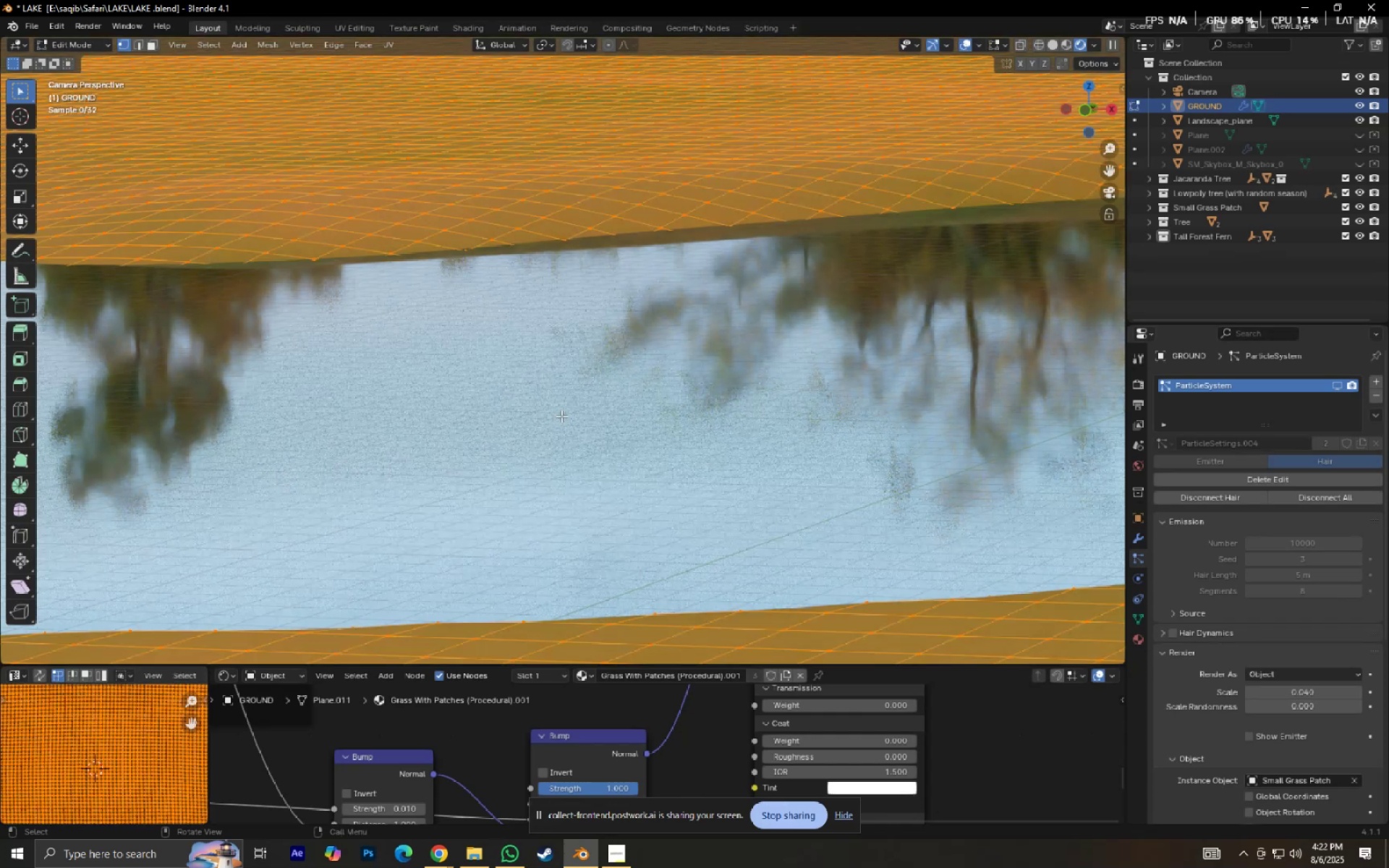 
key(A)
 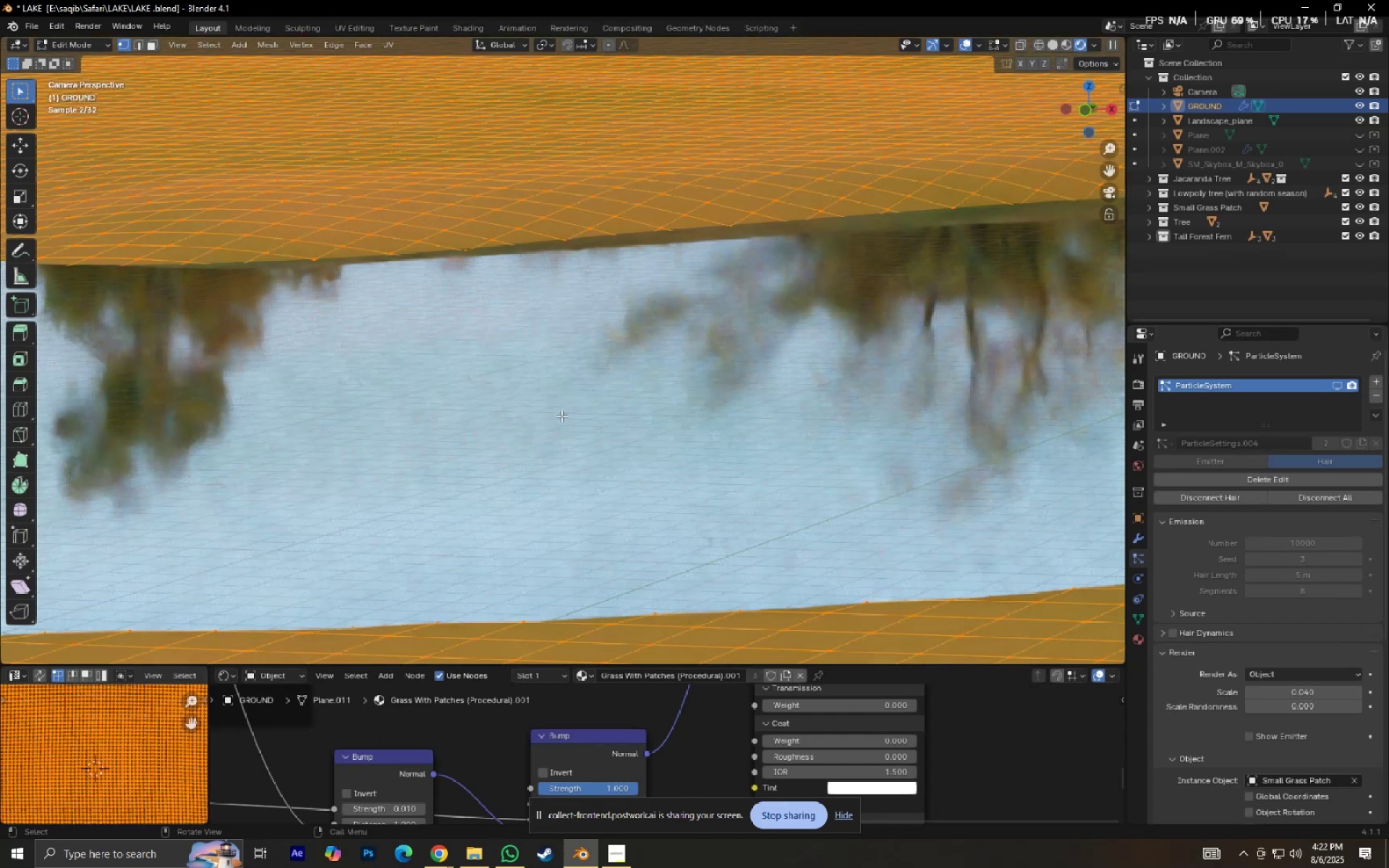 
key(Tab)
 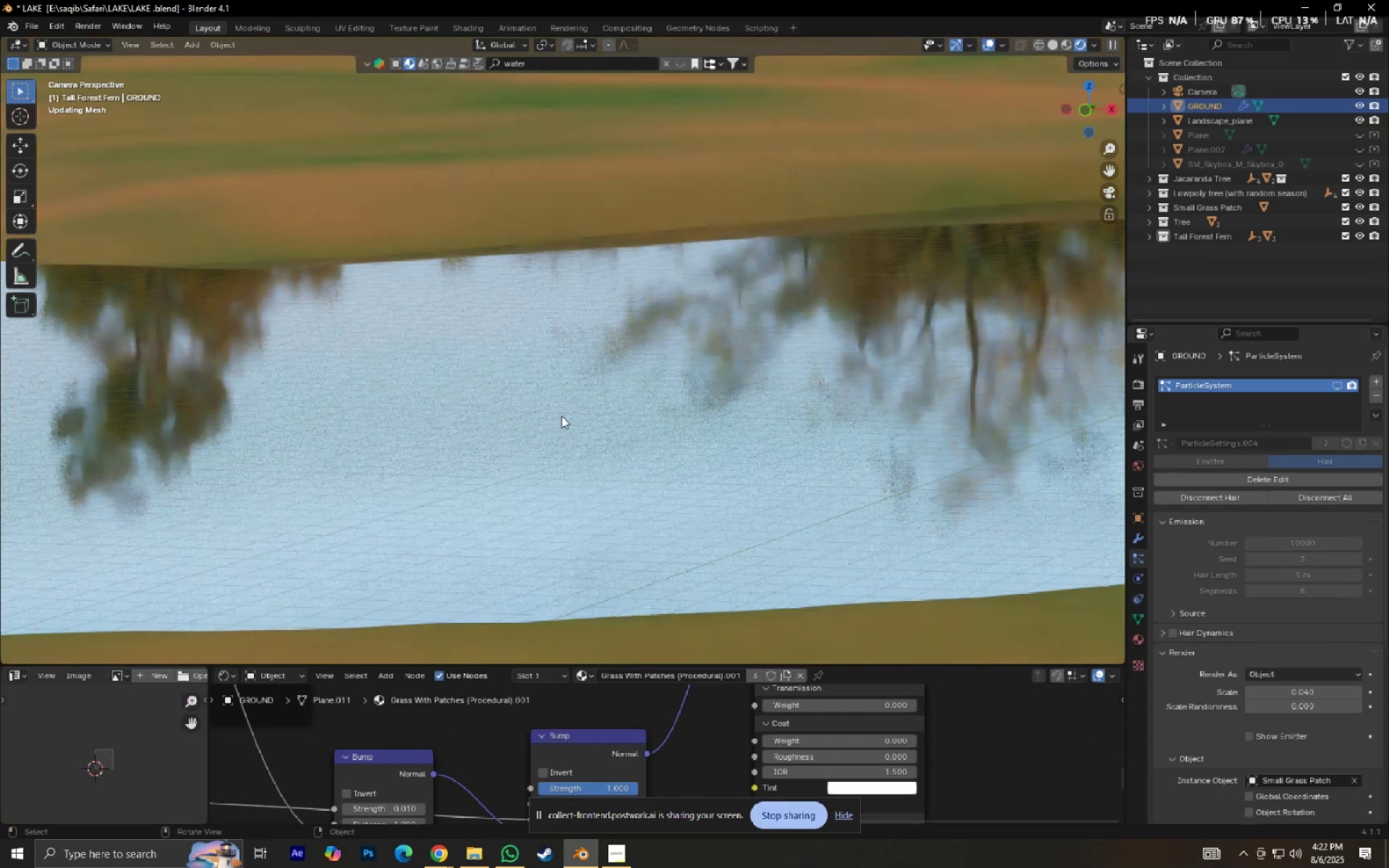 
left_click([561, 416])
 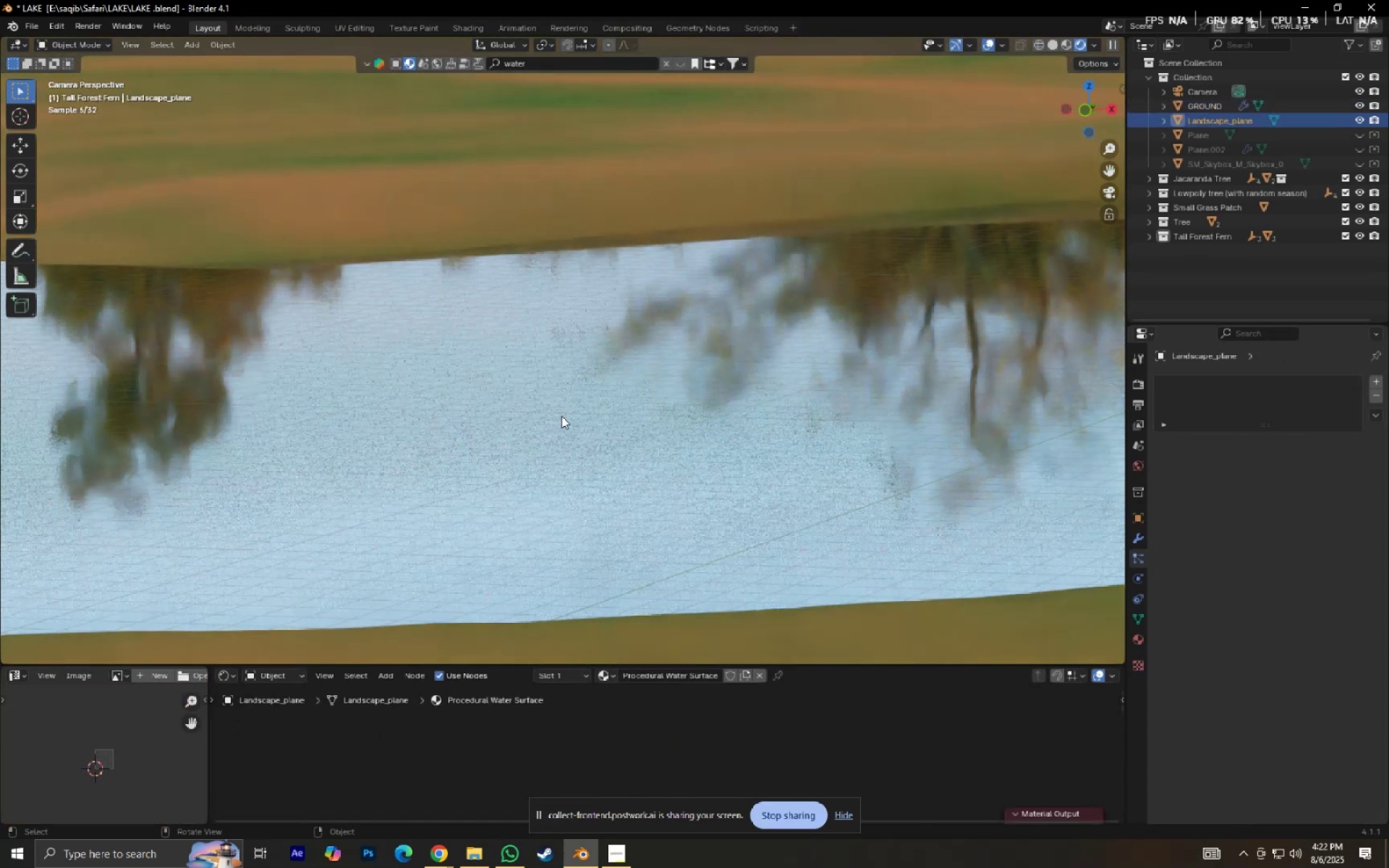 
key(Tab)
 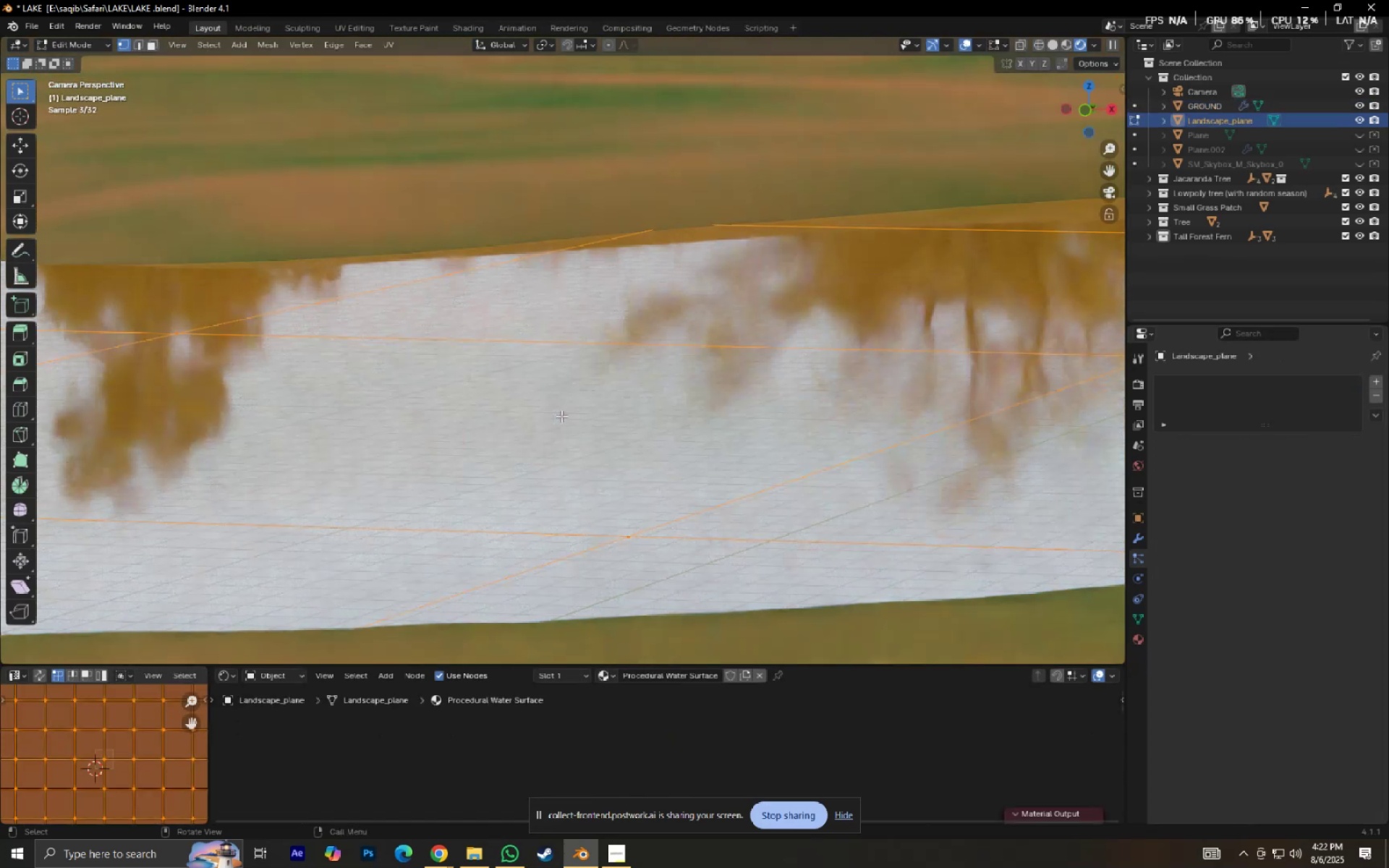 
key(A)
 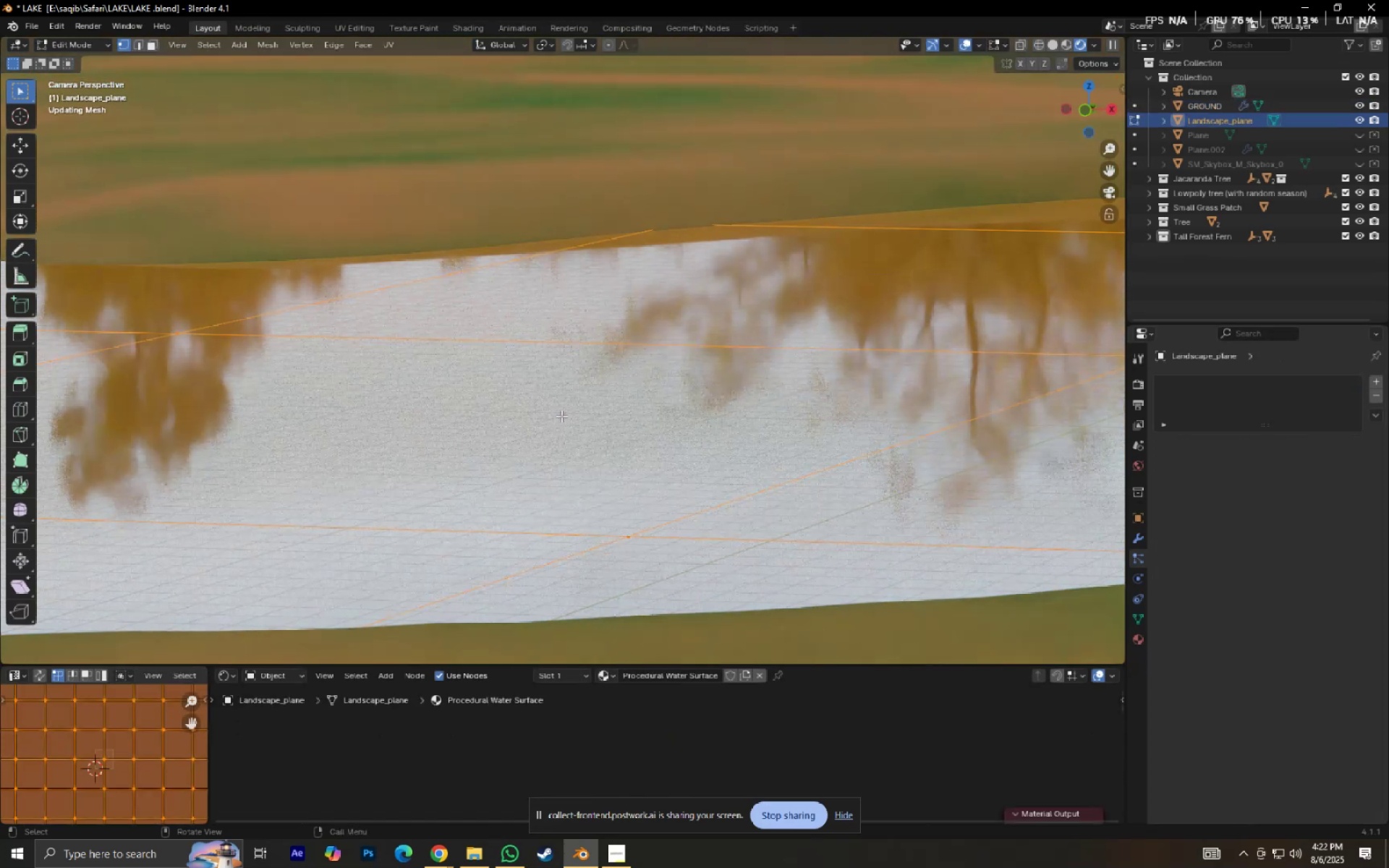 
right_click([561, 416])
 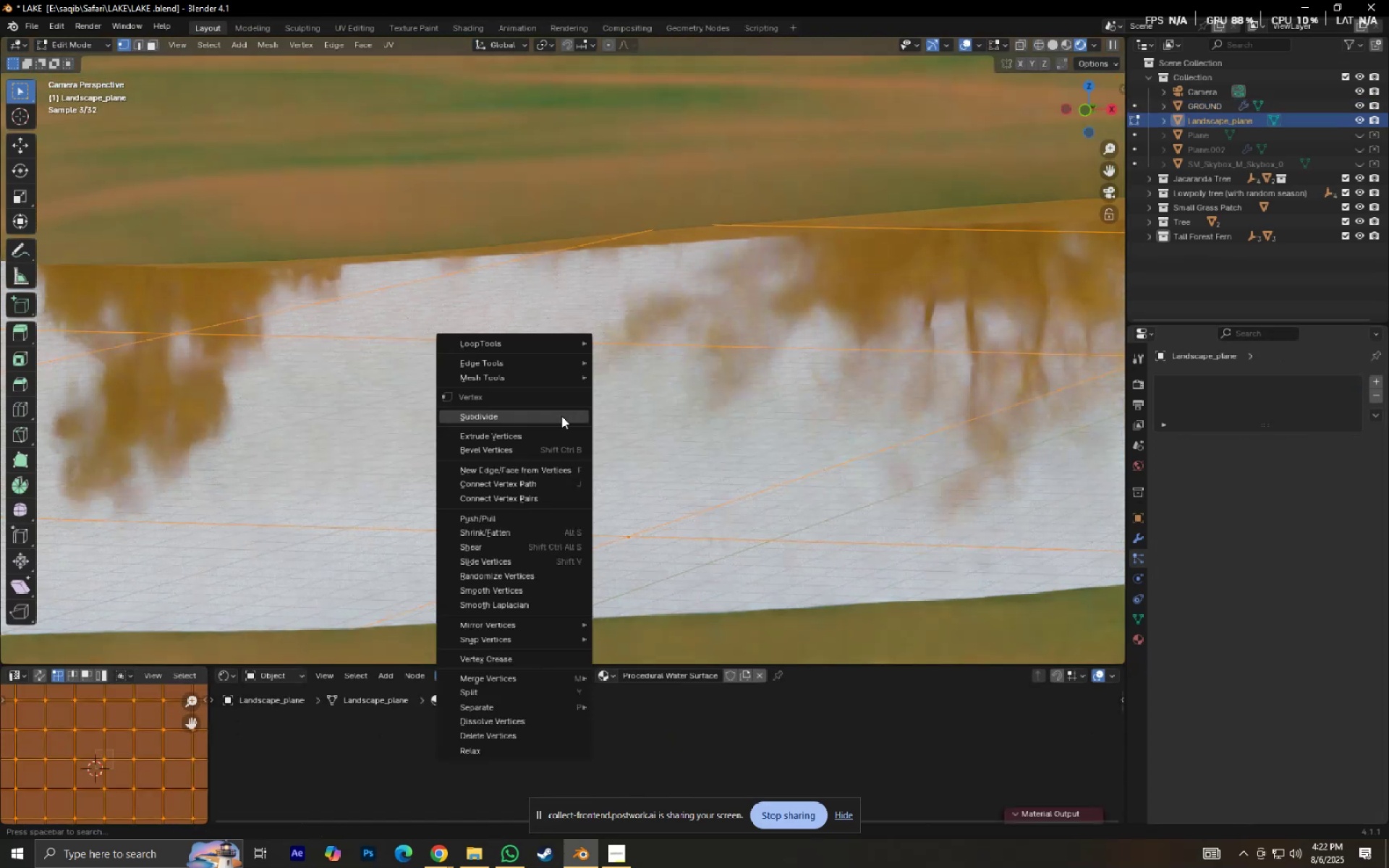 
left_click([561, 416])
 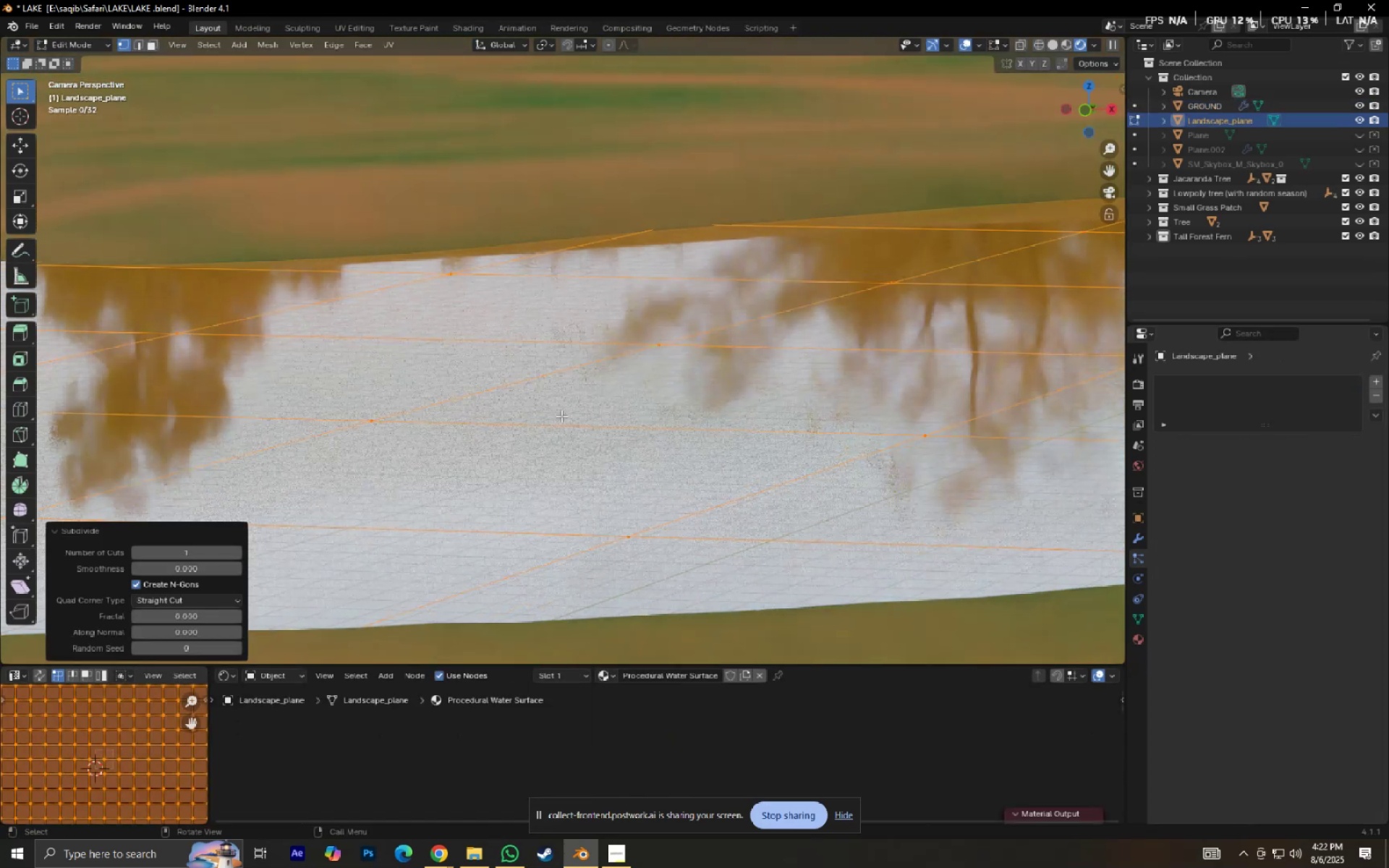 
right_click([561, 416])
 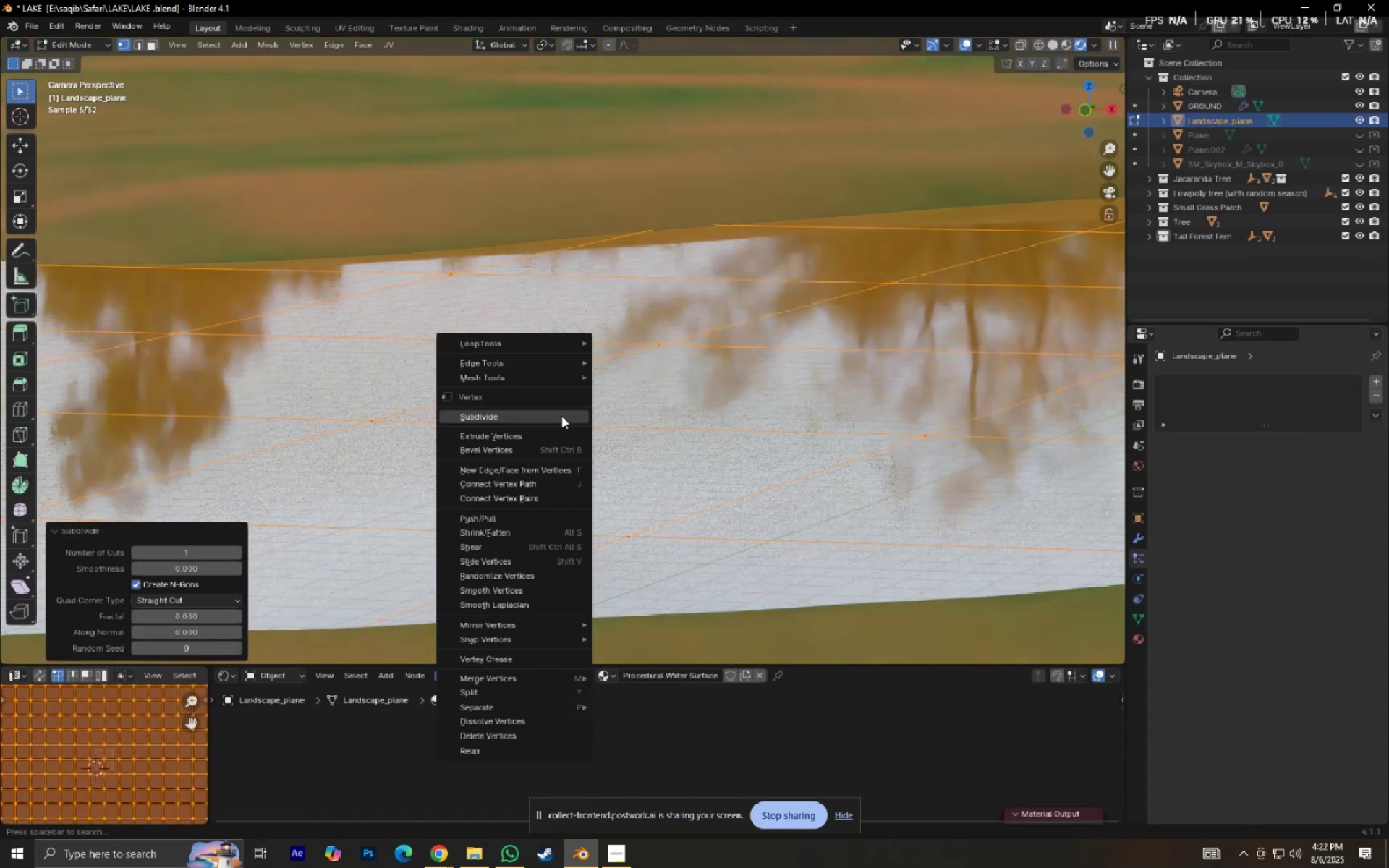 
left_click([561, 416])
 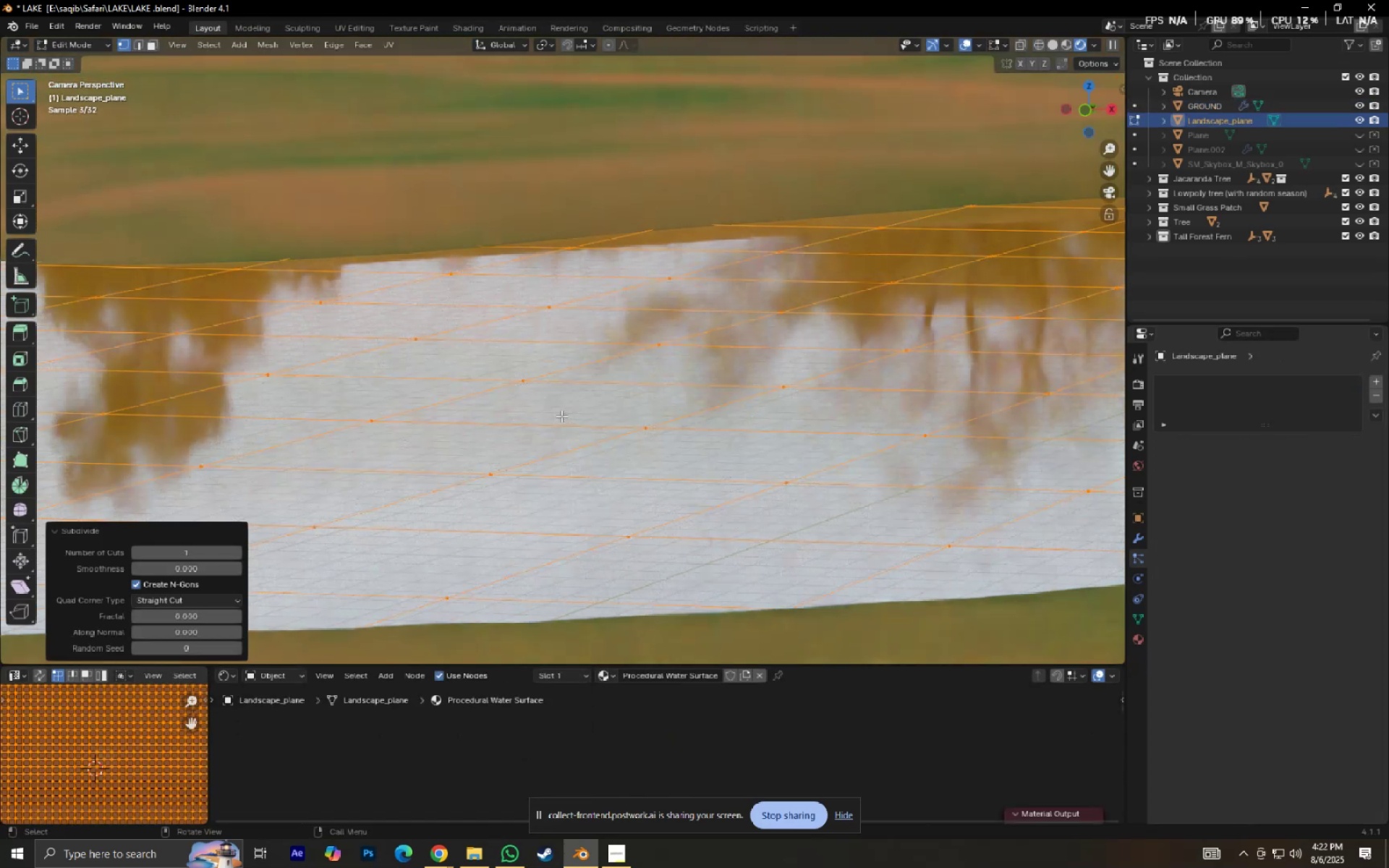 
key(Tab)
 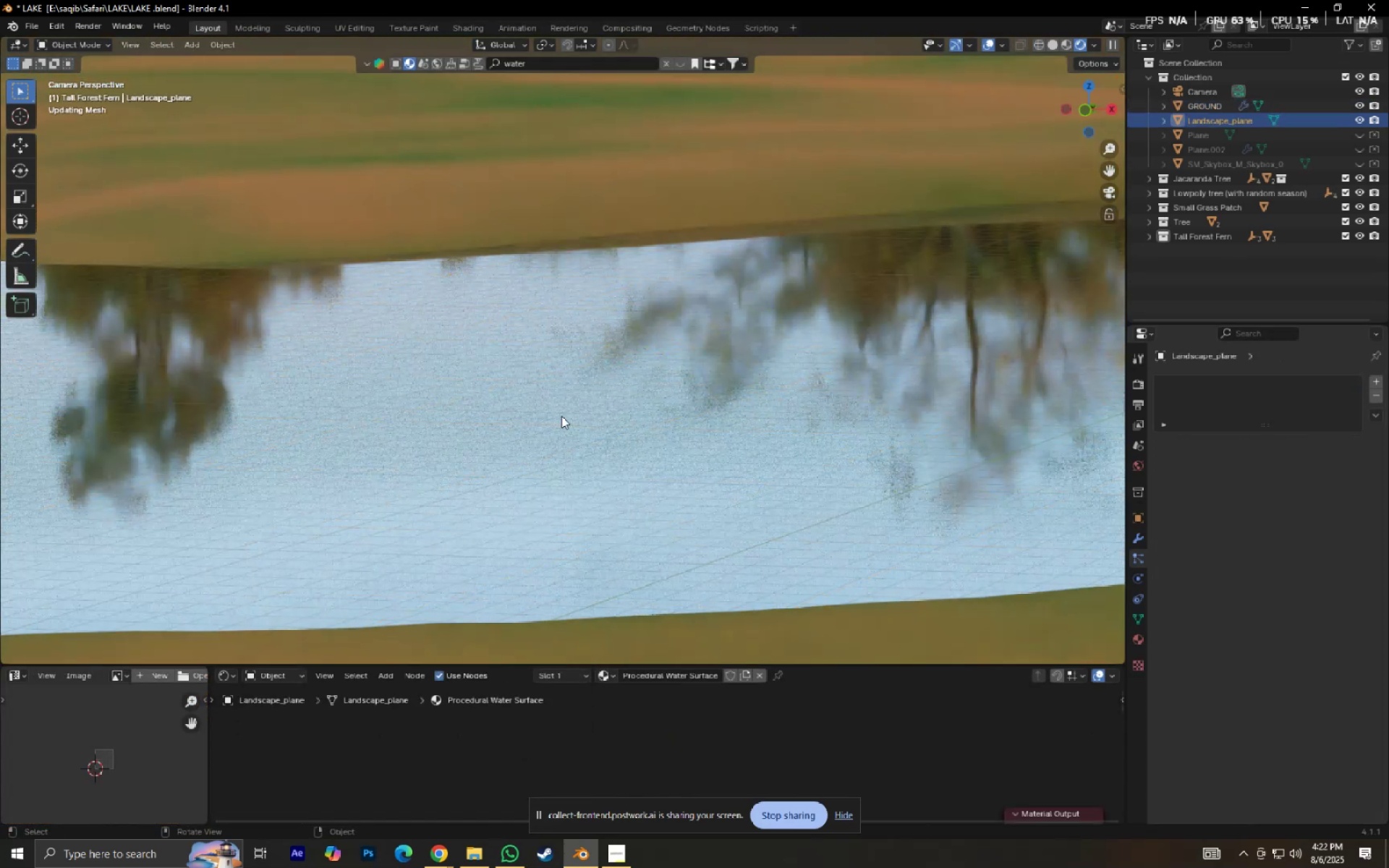 
scroll: coordinate [561, 416], scroll_direction: down, amount: 6.0
 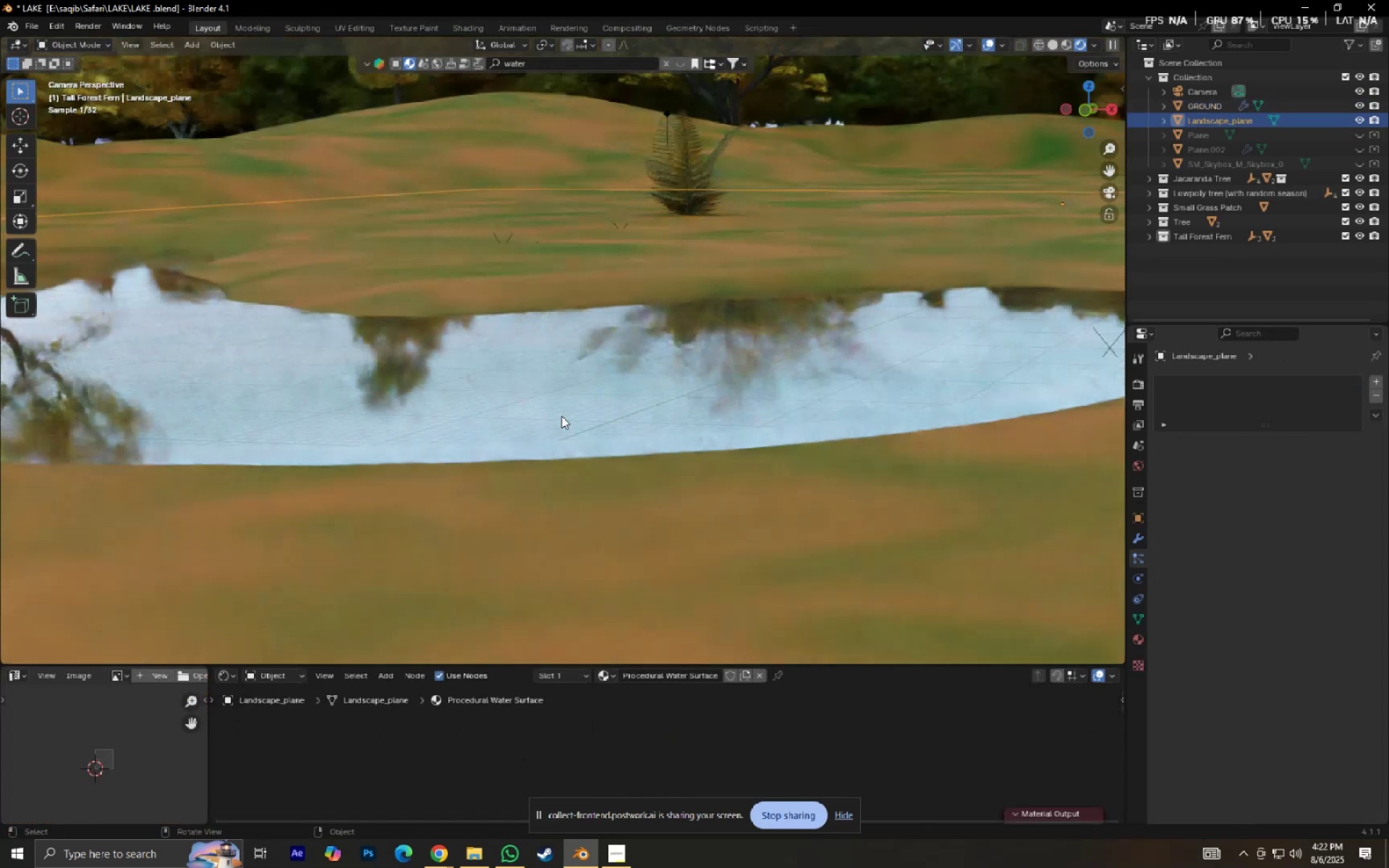 
key(Control+S)
 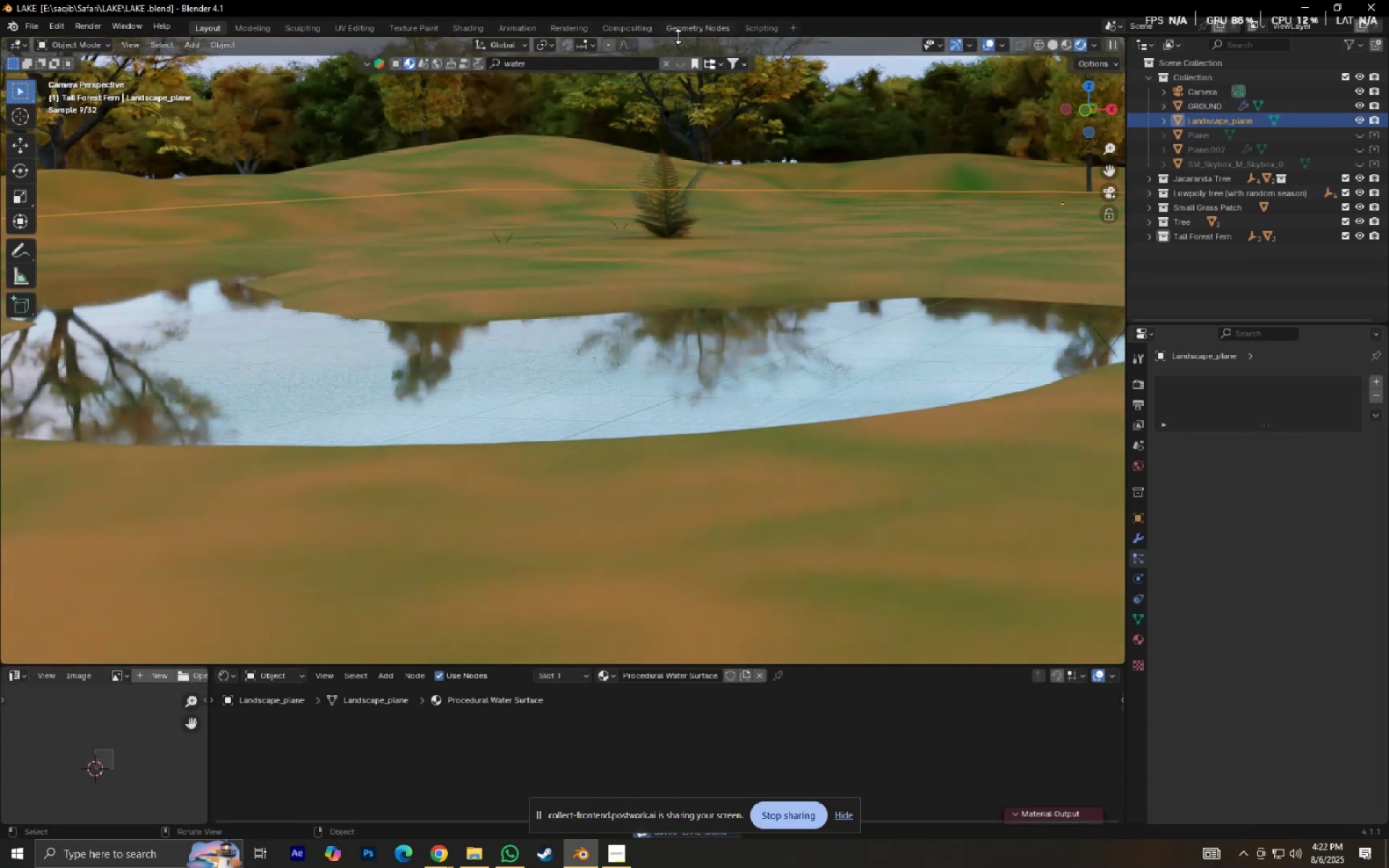 
mouse_move([671, 69])
 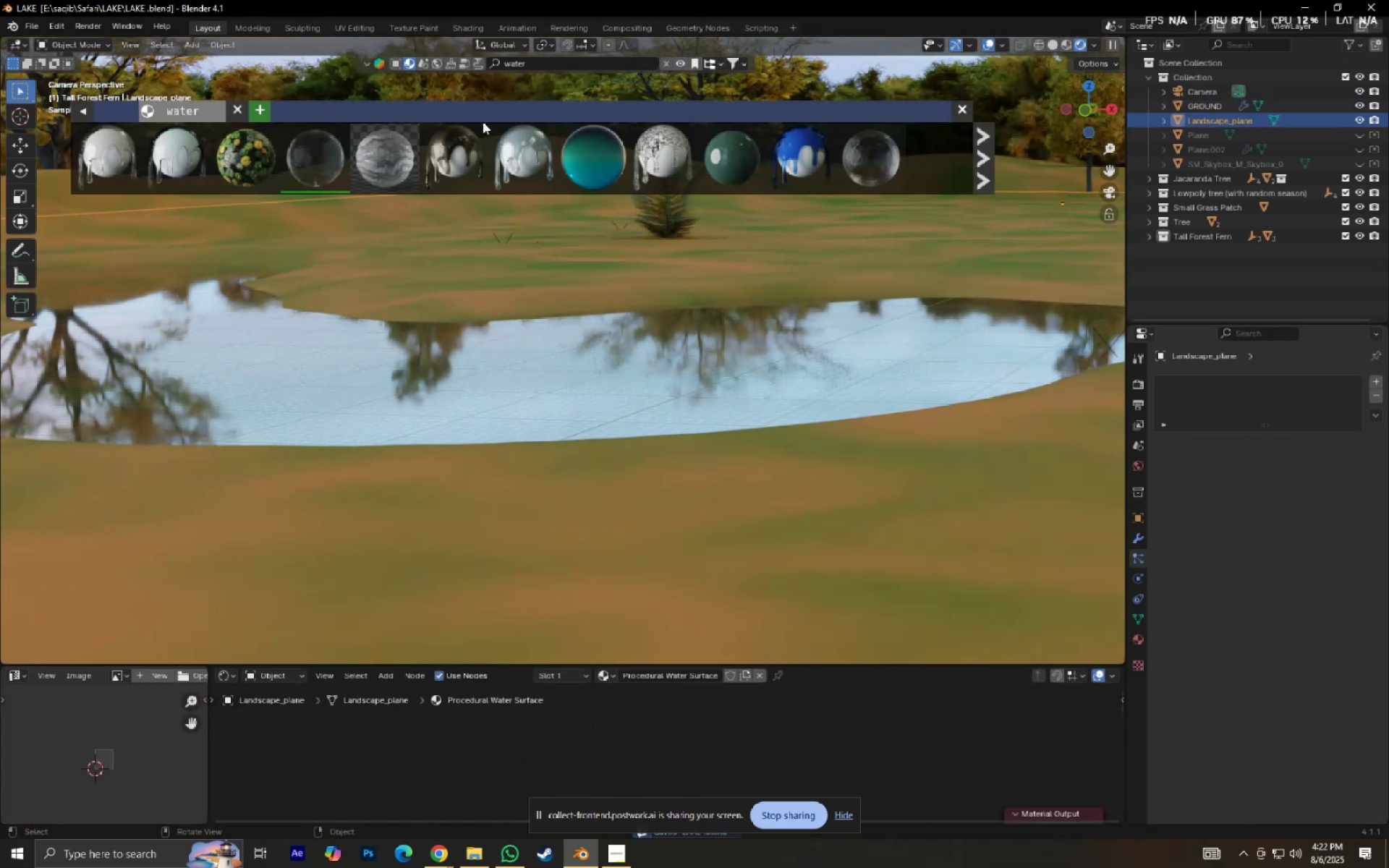 
mouse_move([420, 169])
 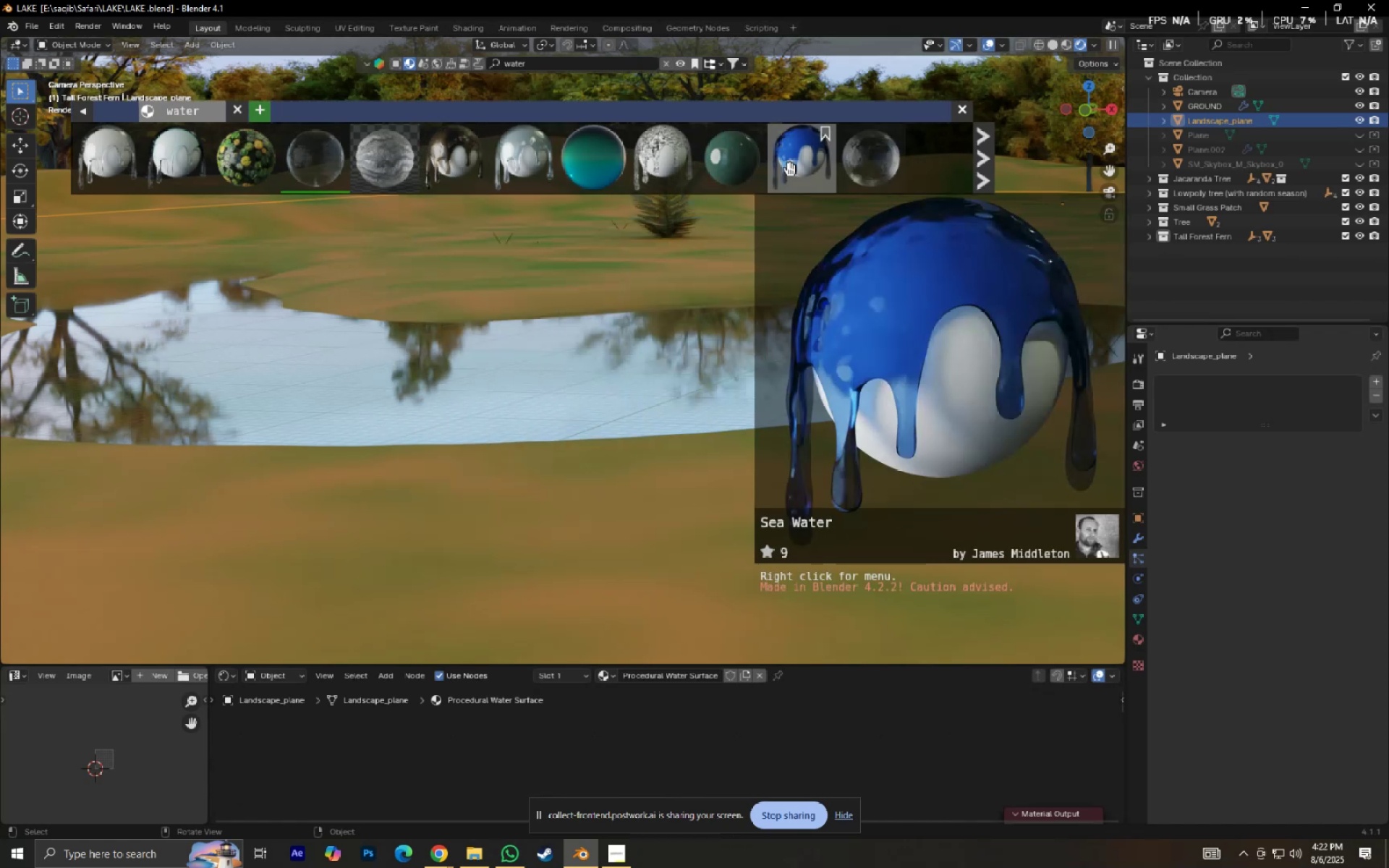 
wait(7.42)
 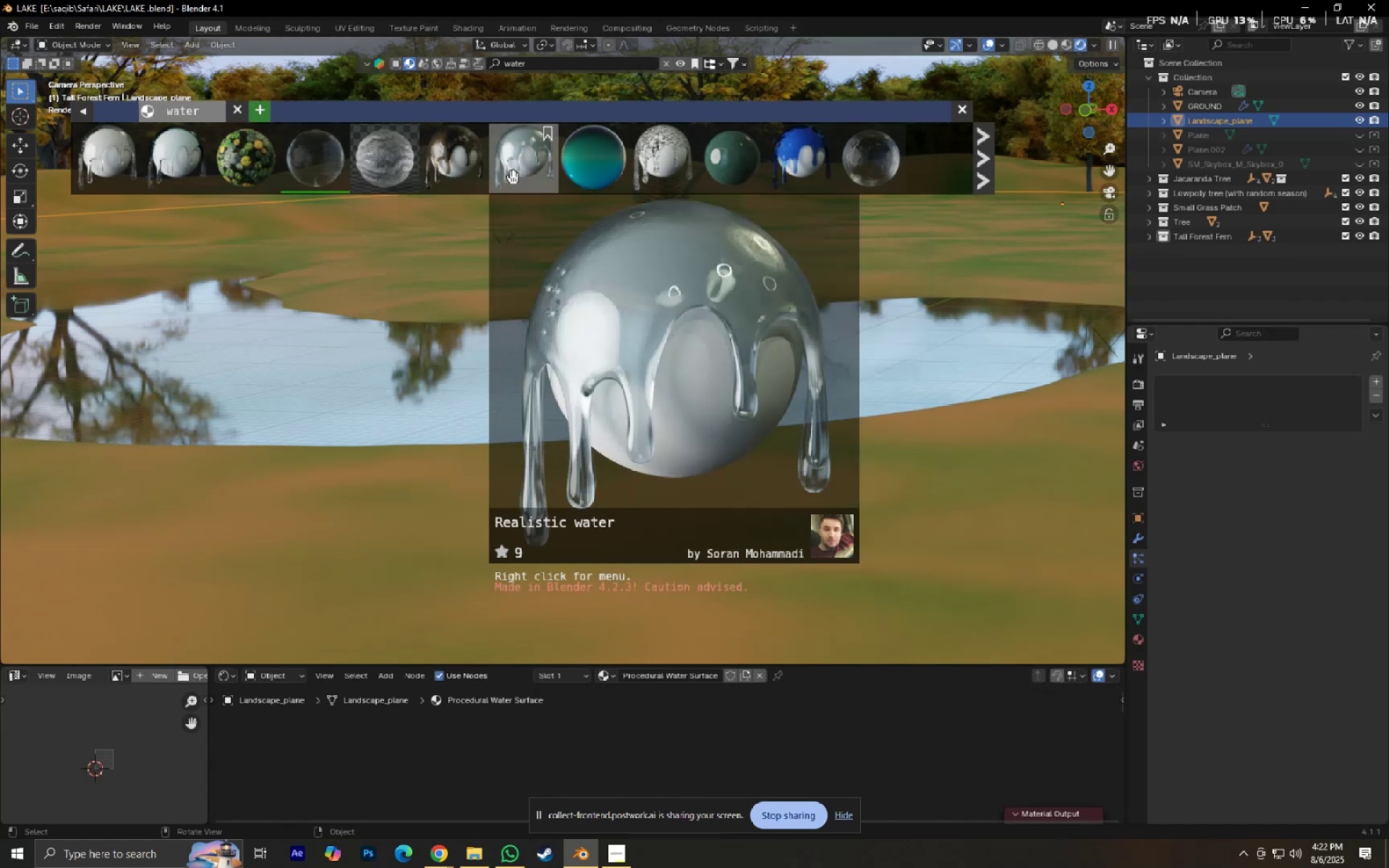 
double_click([987, 165])
 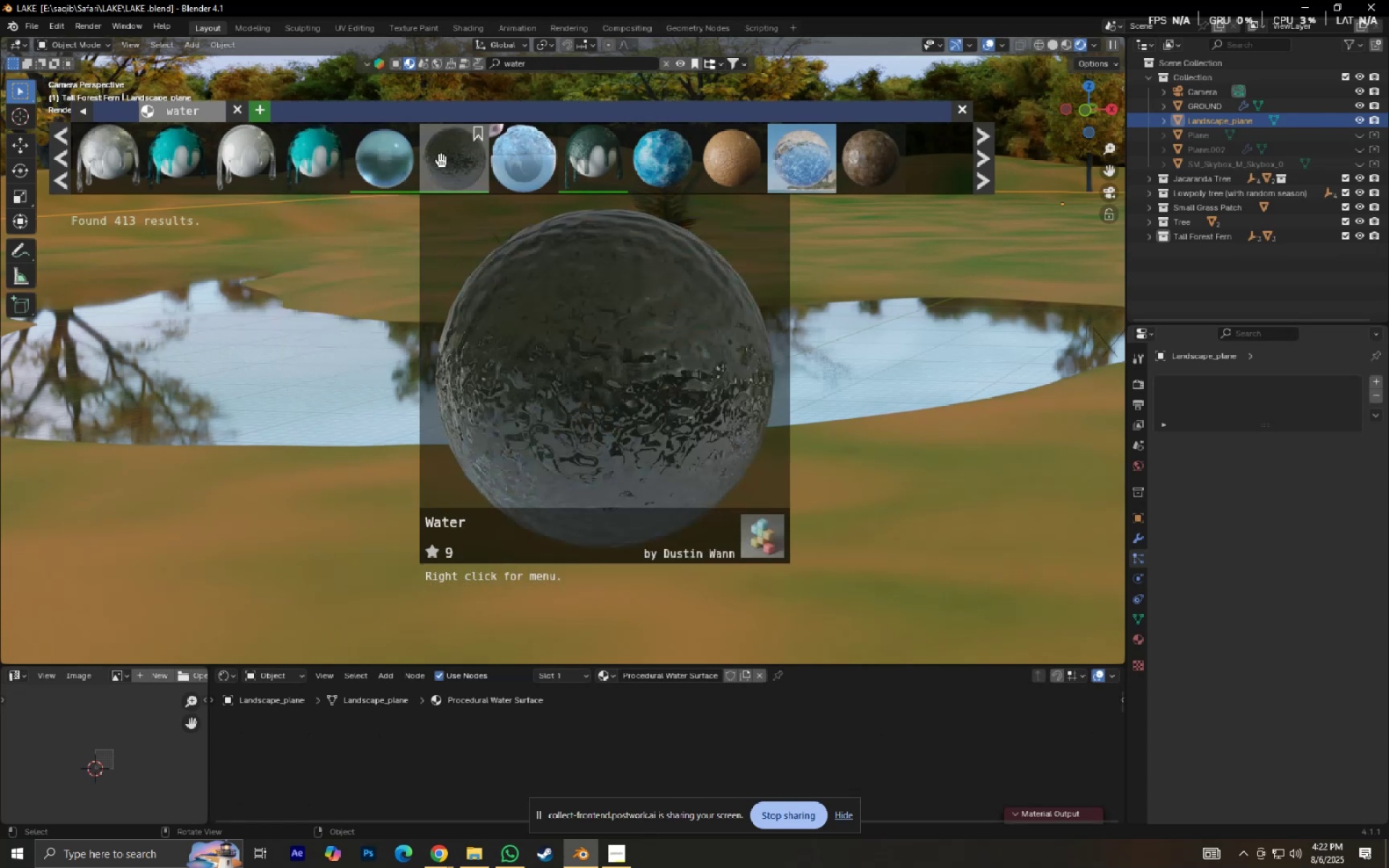 
wait(8.37)
 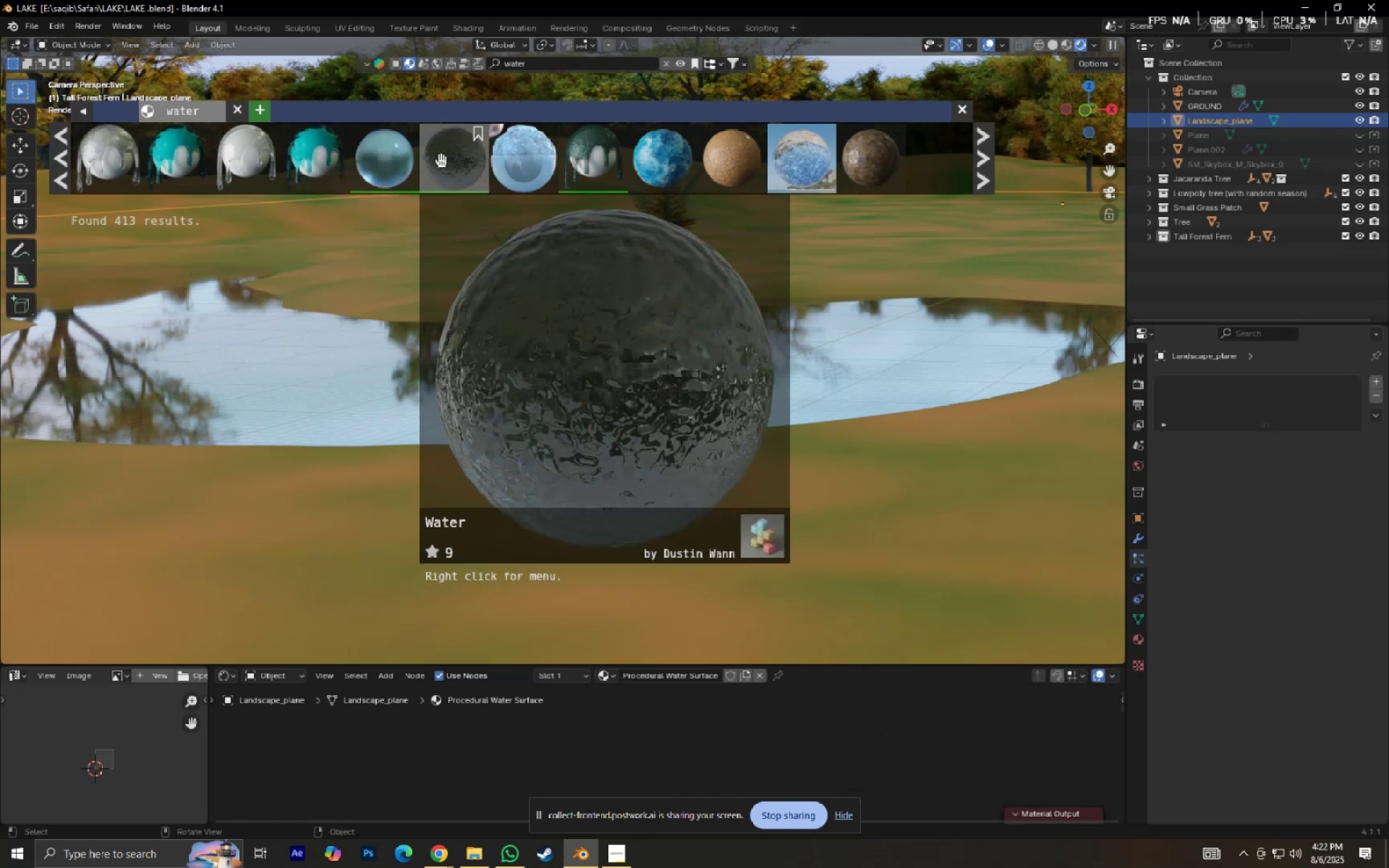 
mouse_move([812, 159])
 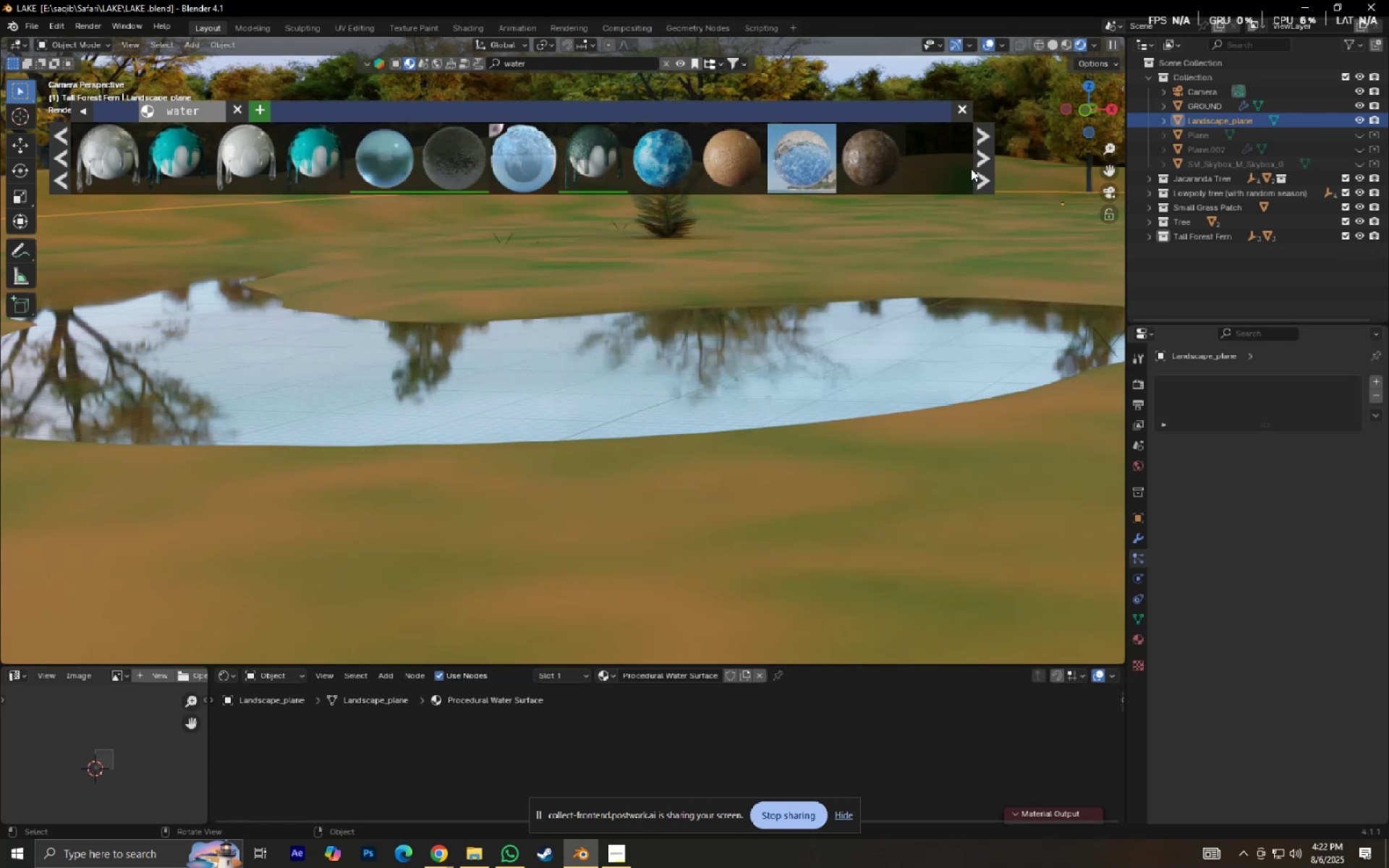 
left_click([978, 170])
 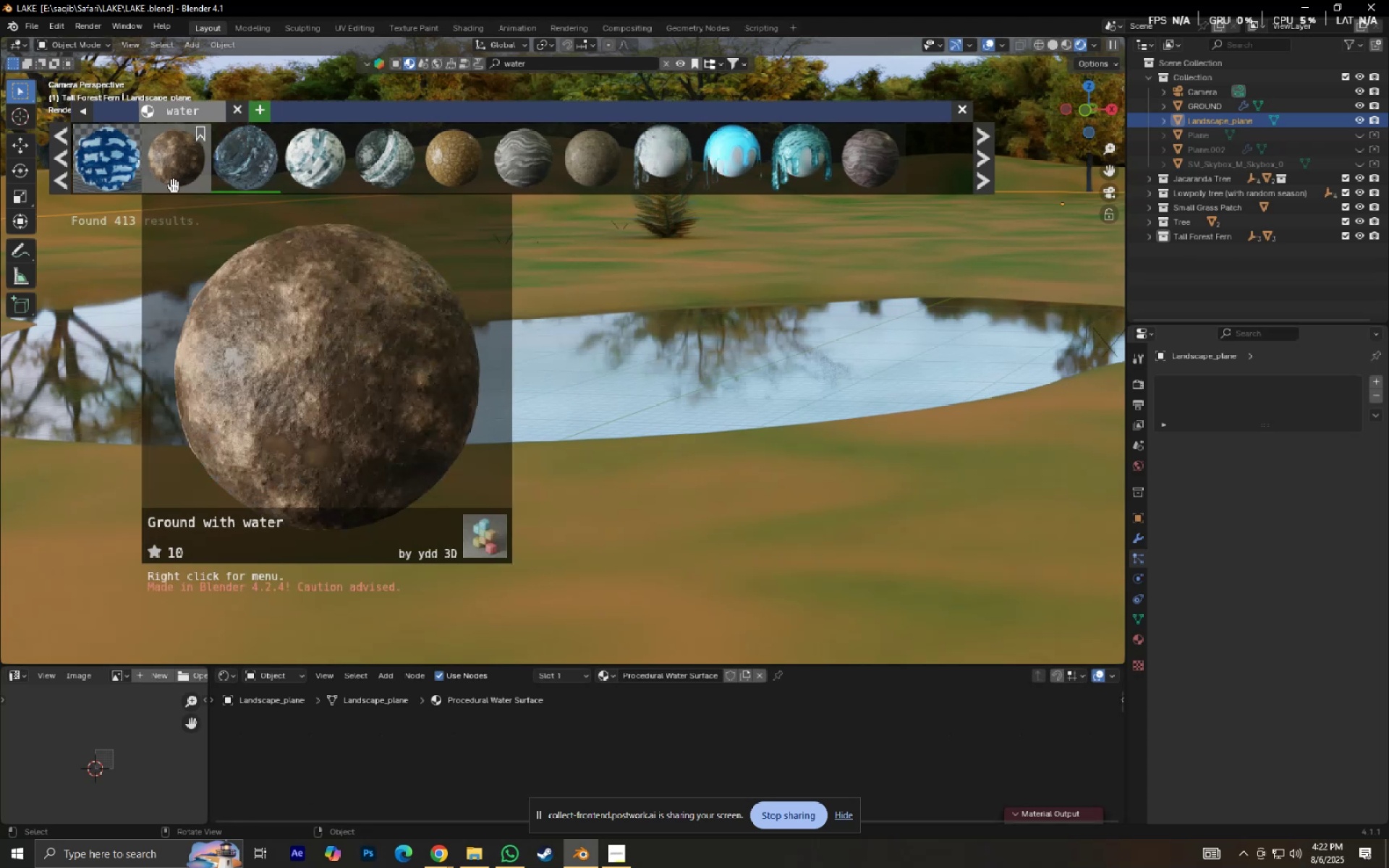 
left_click_drag(start_coordinate=[395, 165], to_coordinate=[449, 370])
 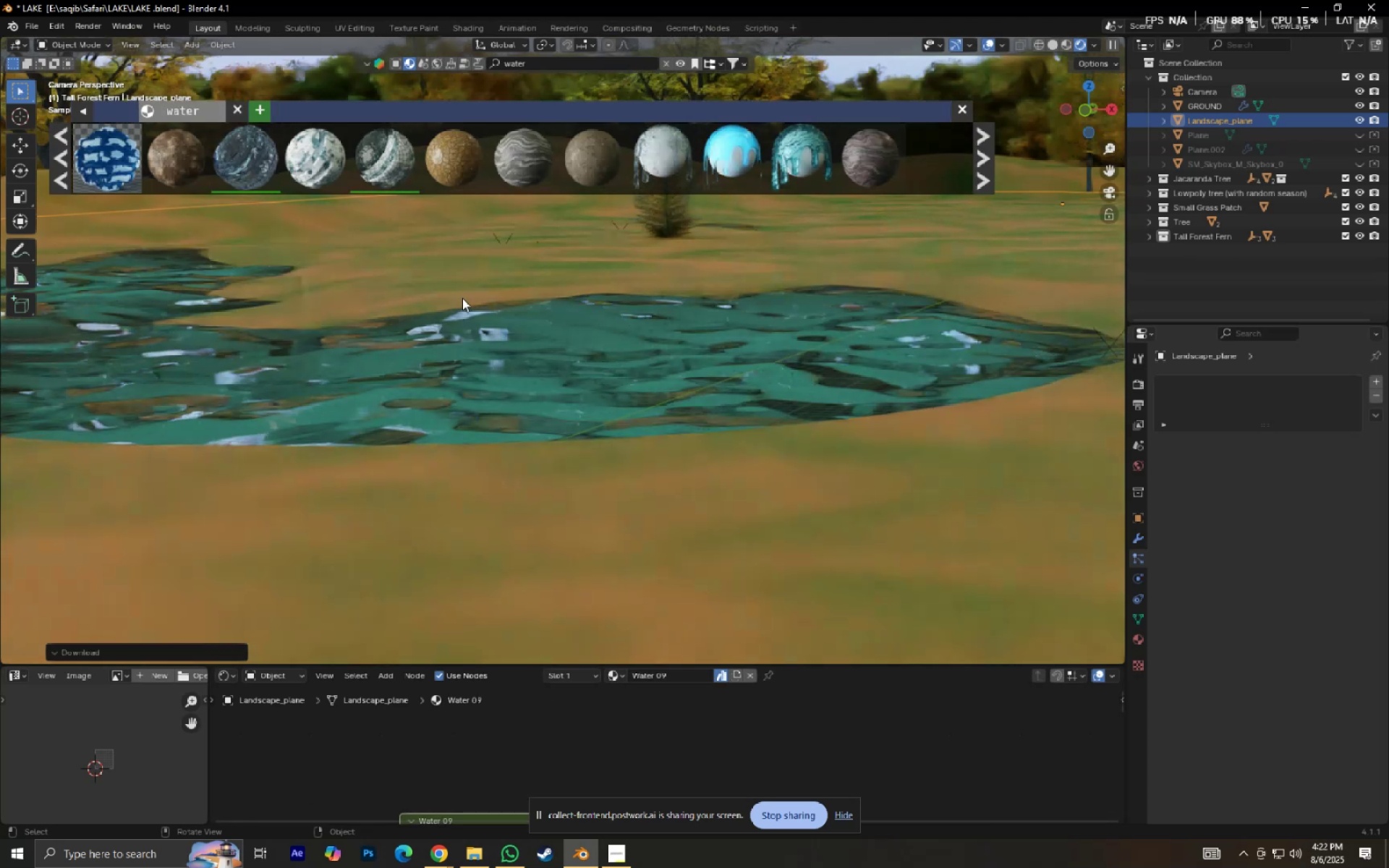 
scroll: coordinate [462, 304], scroll_direction: down, amount: 1.0
 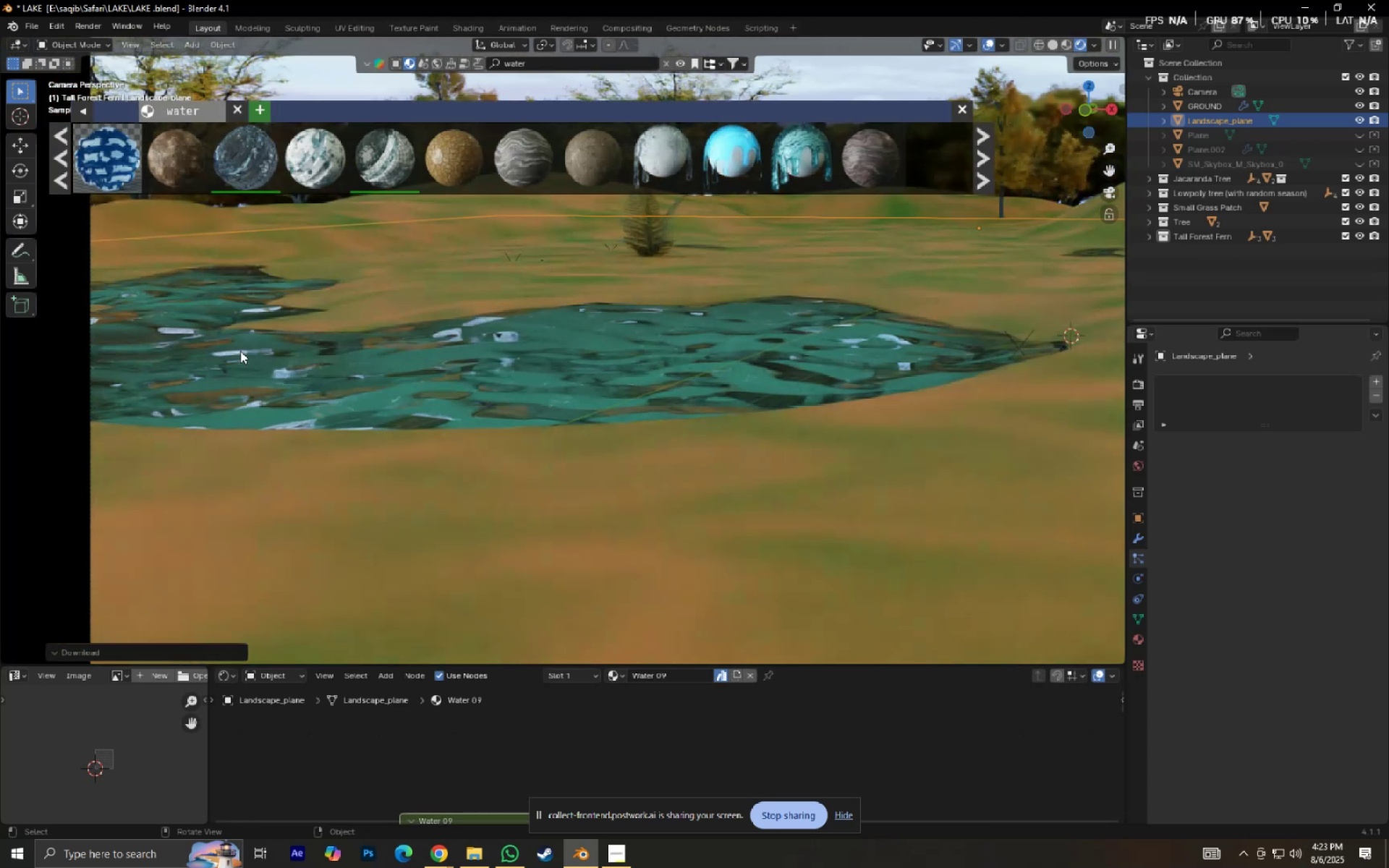 
hold_key(key=ShiftLeft, duration=0.68)
 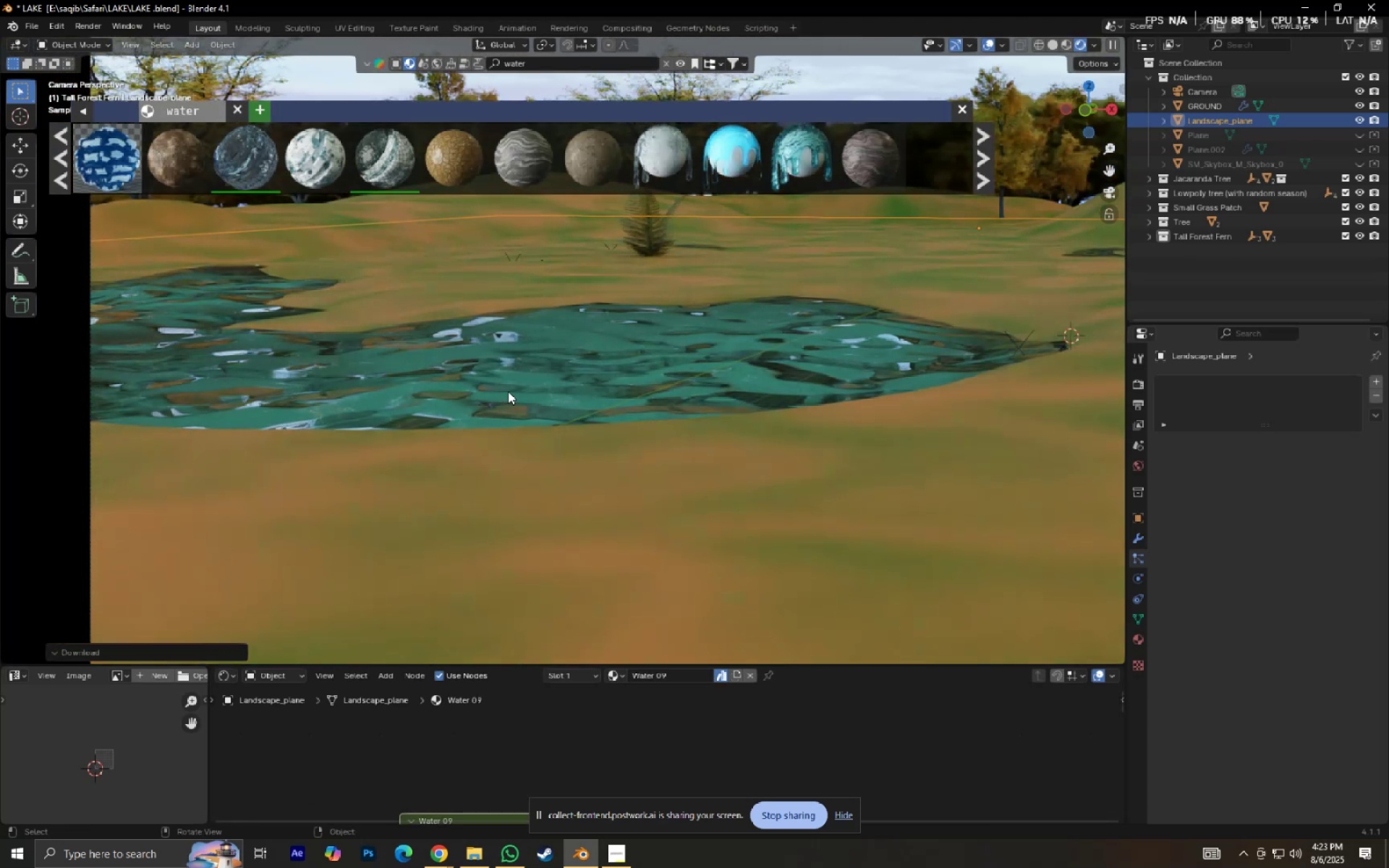 
left_click([508, 391])
 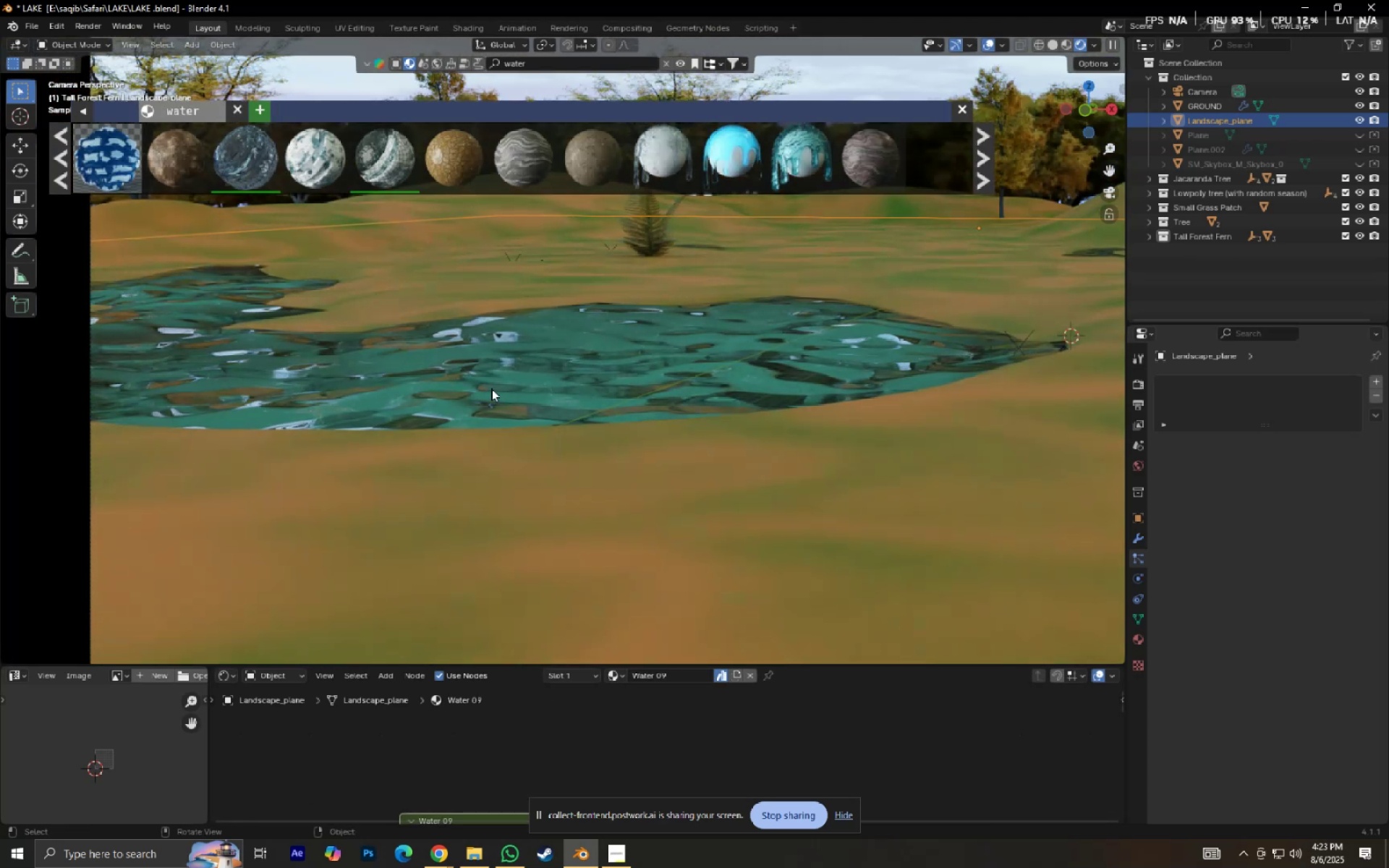 
scroll: coordinate [491, 388], scroll_direction: down, amount: 1.0
 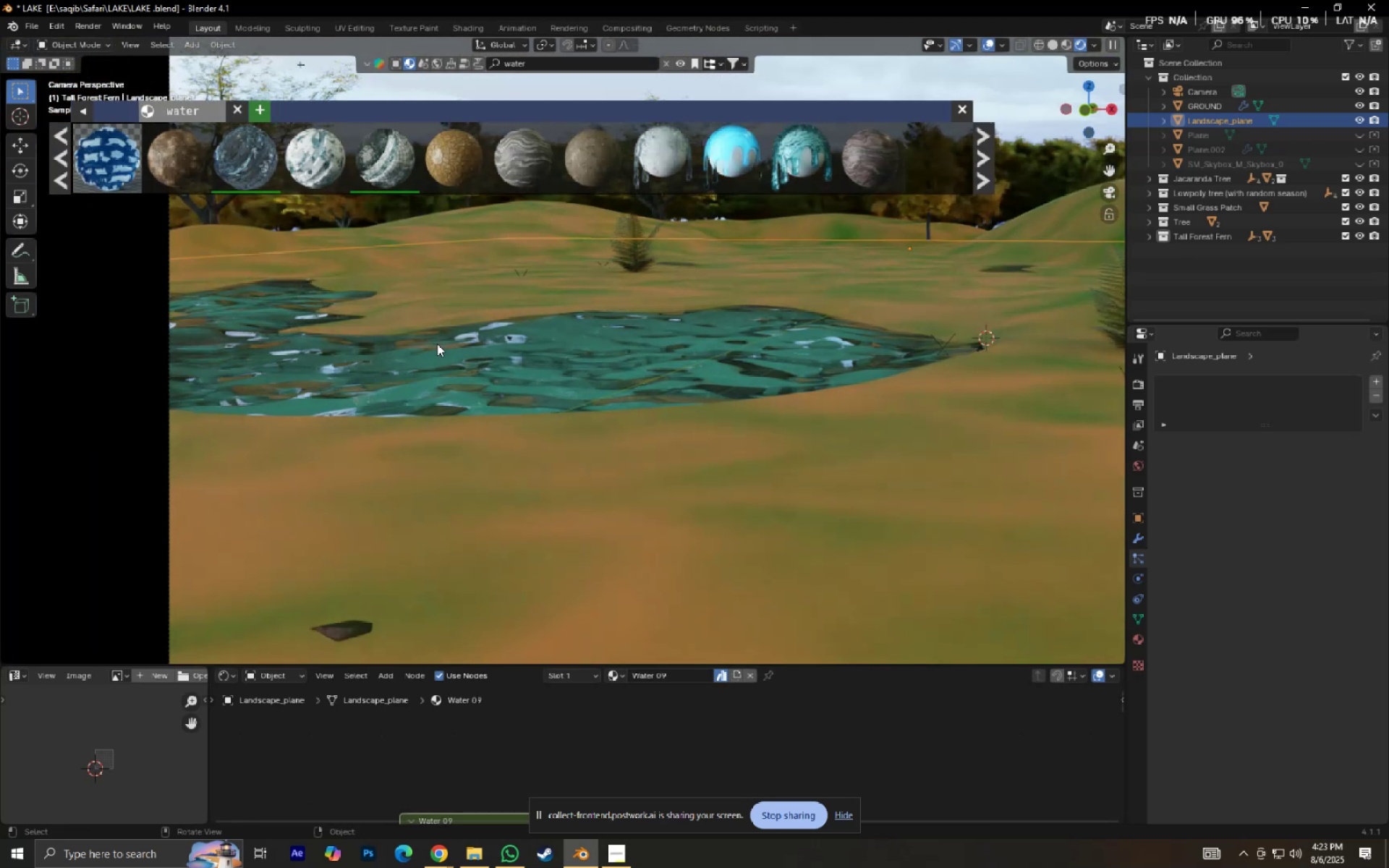 
right_click([437, 344])
 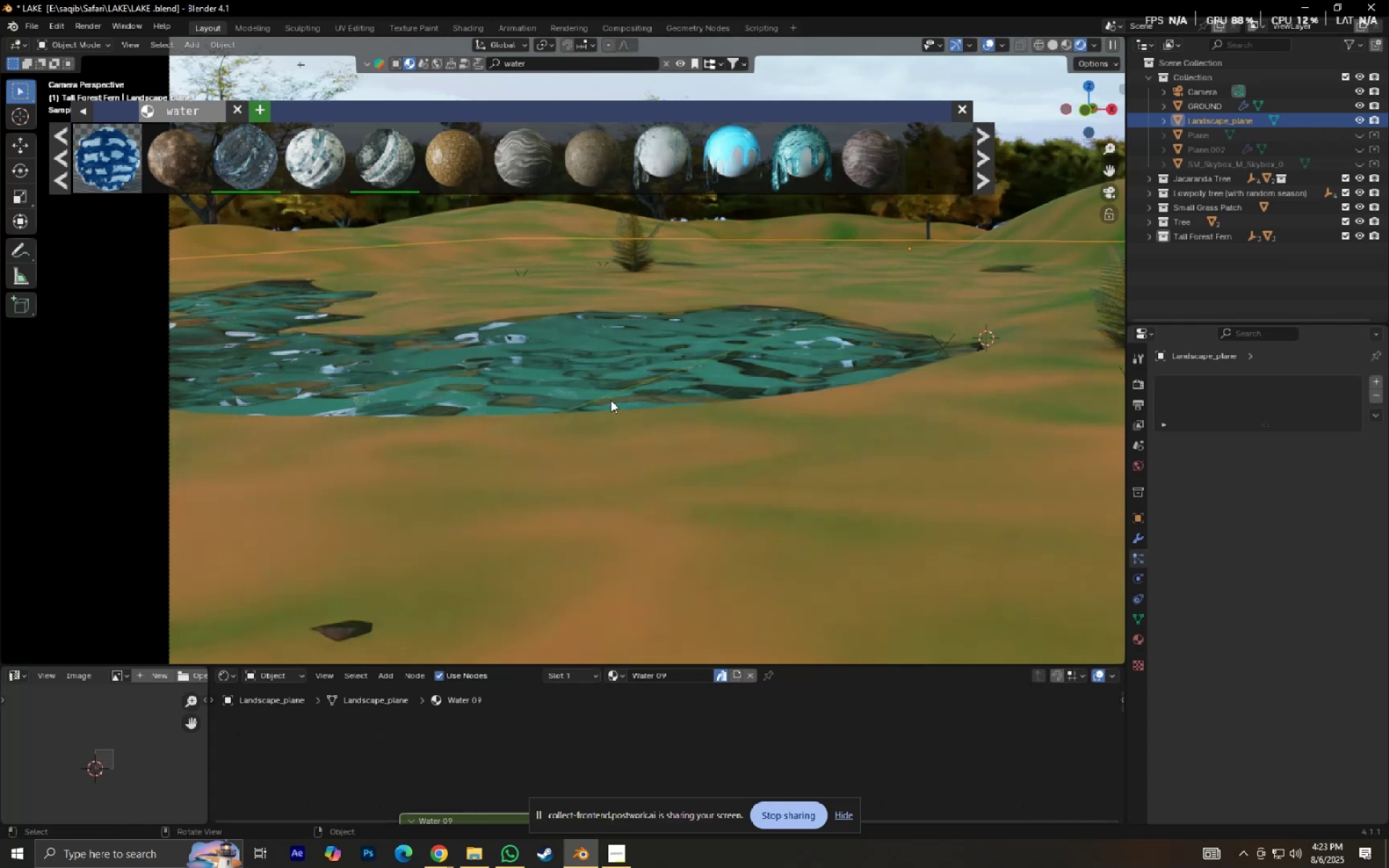 
scroll: coordinate [495, 477], scroll_direction: down, amount: 2.0
 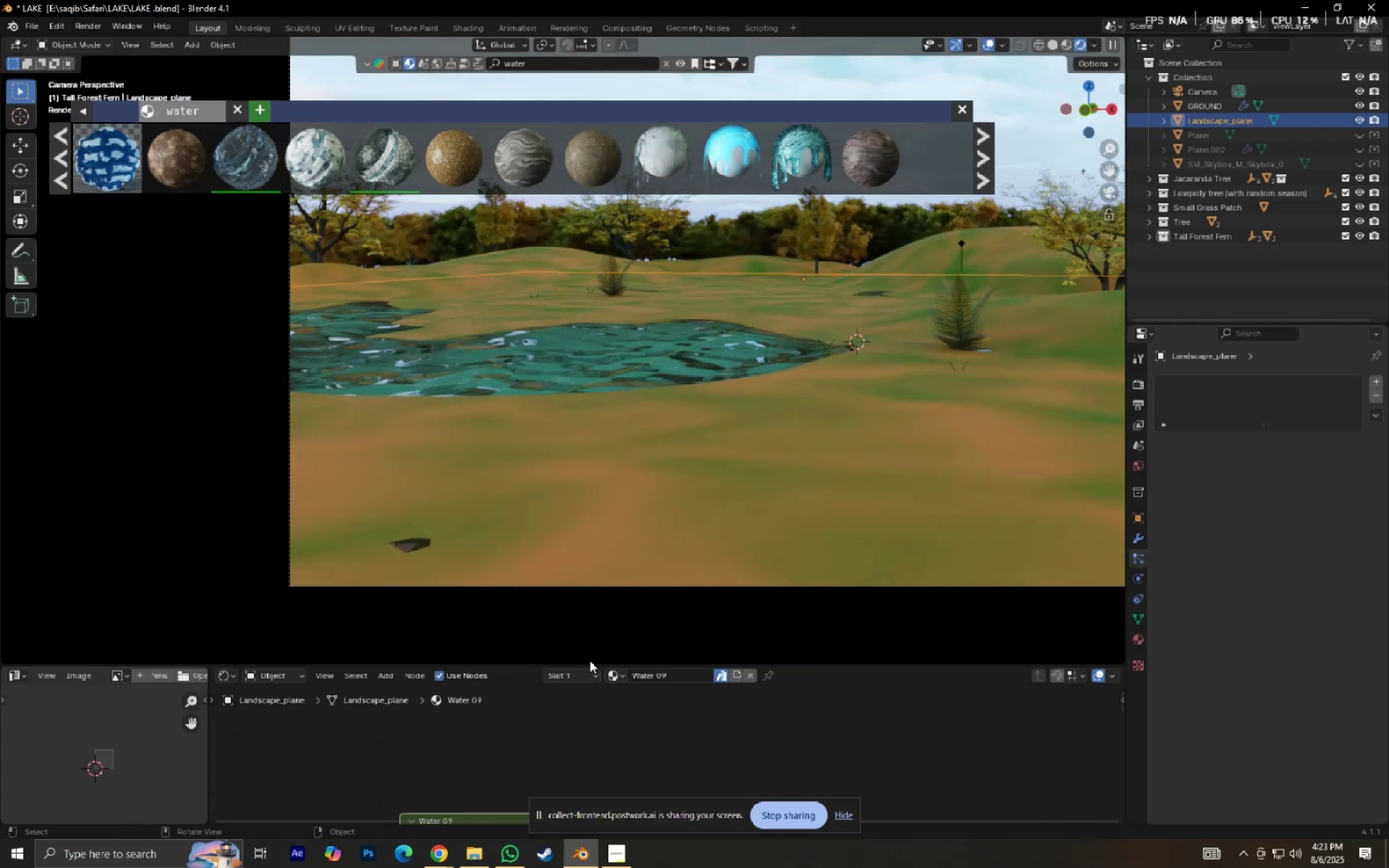 
left_click_drag(start_coordinate=[601, 666], to_coordinate=[603, 595])
 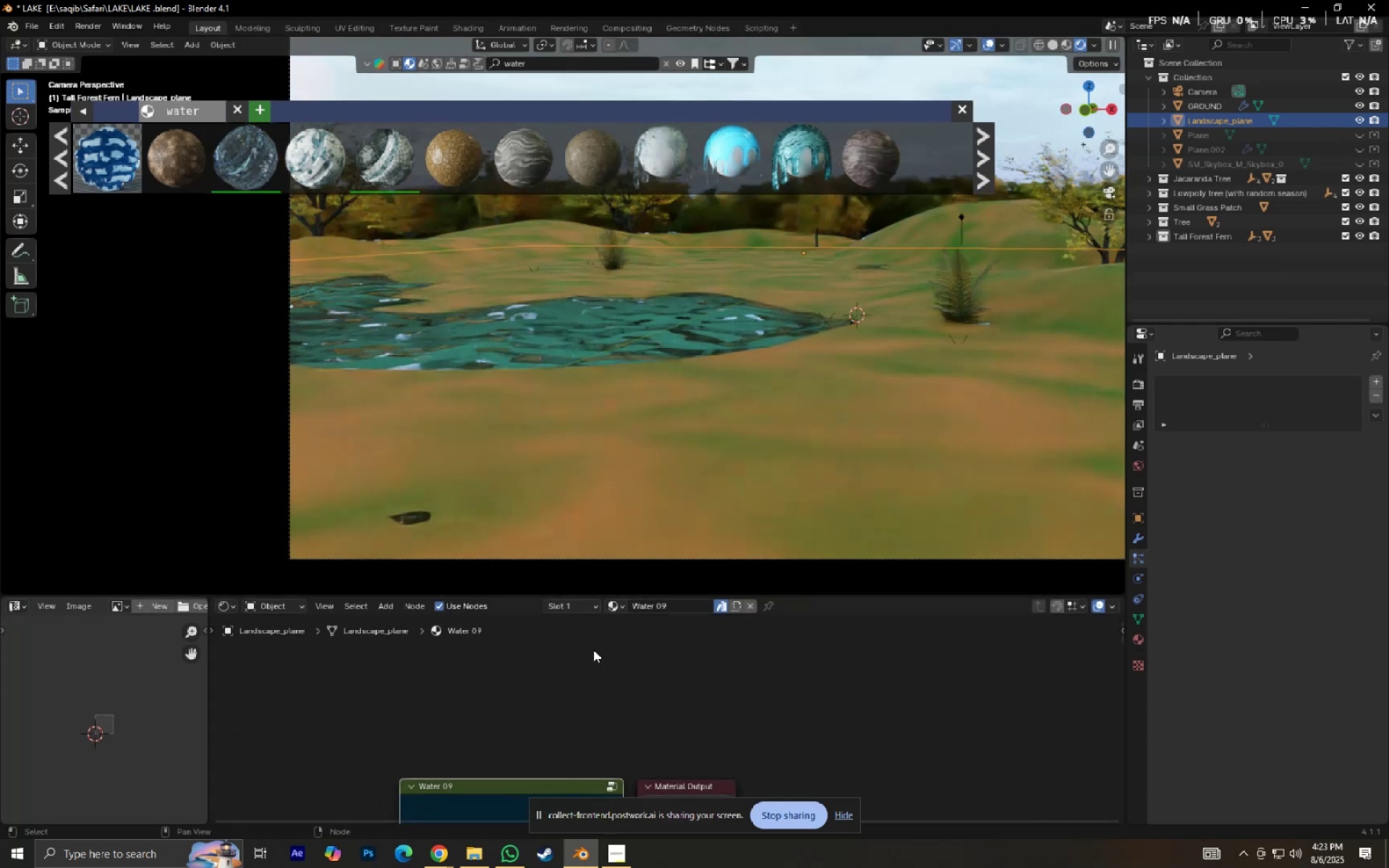 
scroll: coordinate [583, 676], scroll_direction: down, amount: 5.0
 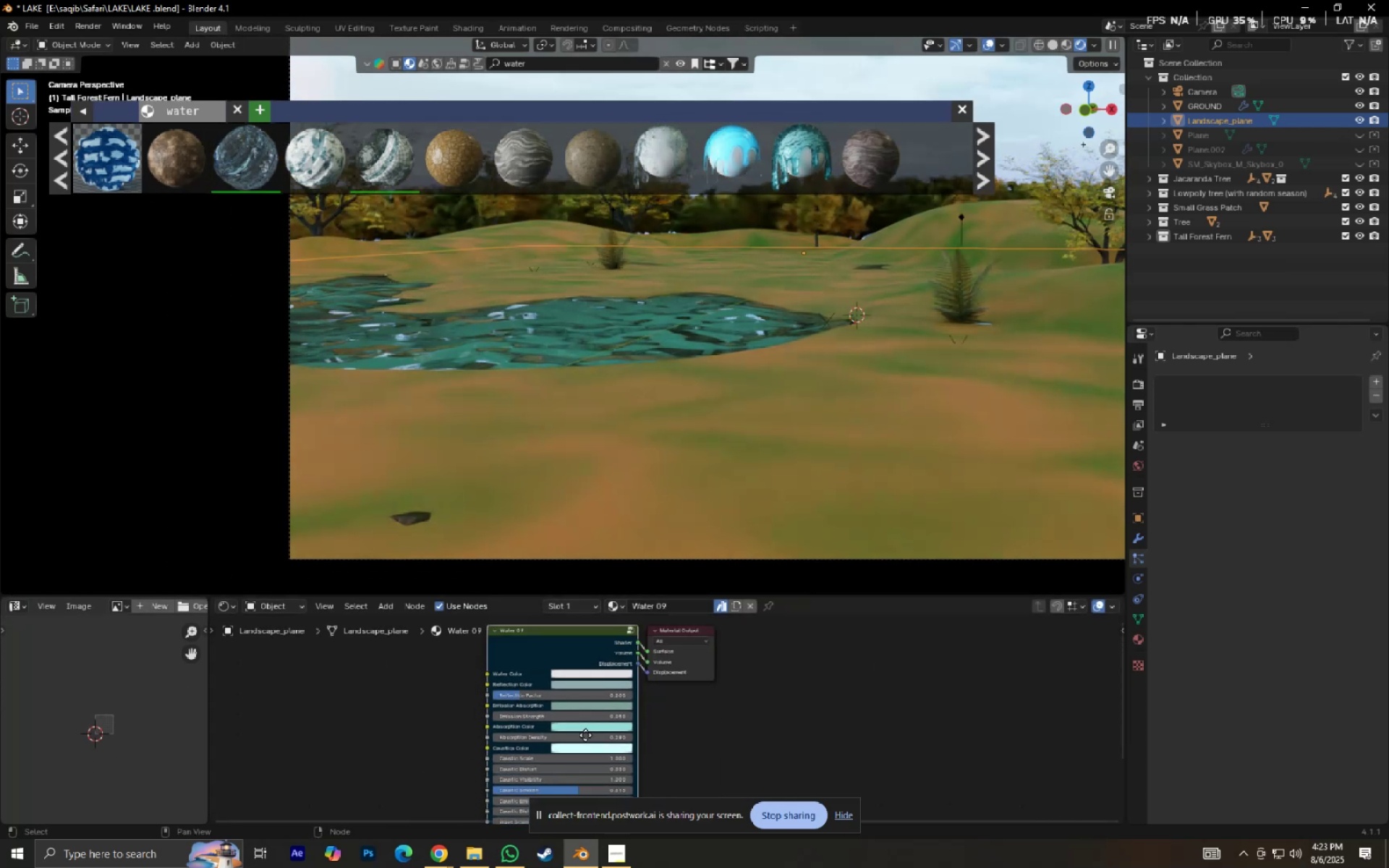 
scroll: coordinate [552, 734], scroll_direction: up, amount: 11.0
 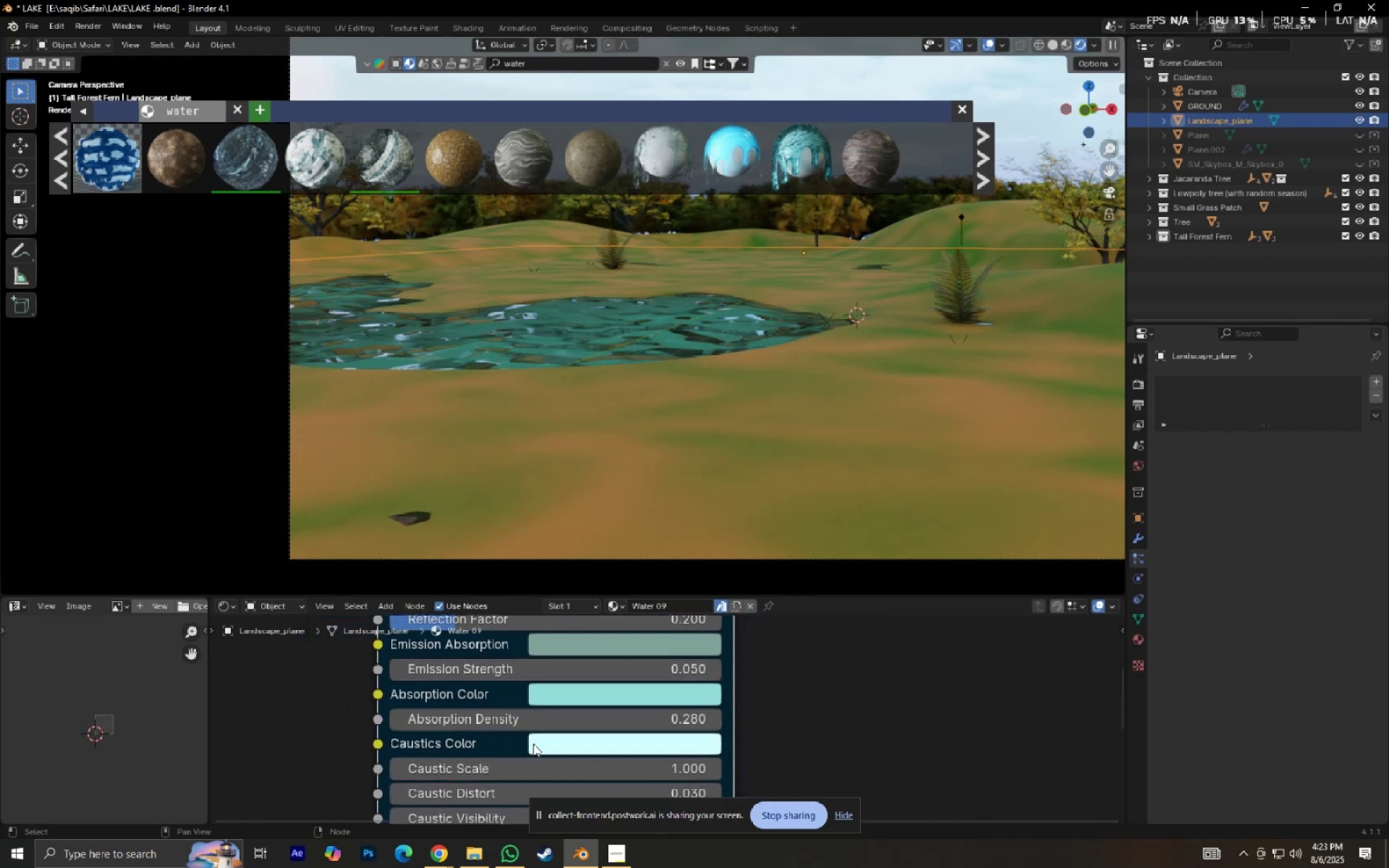 
wait(6.07)
 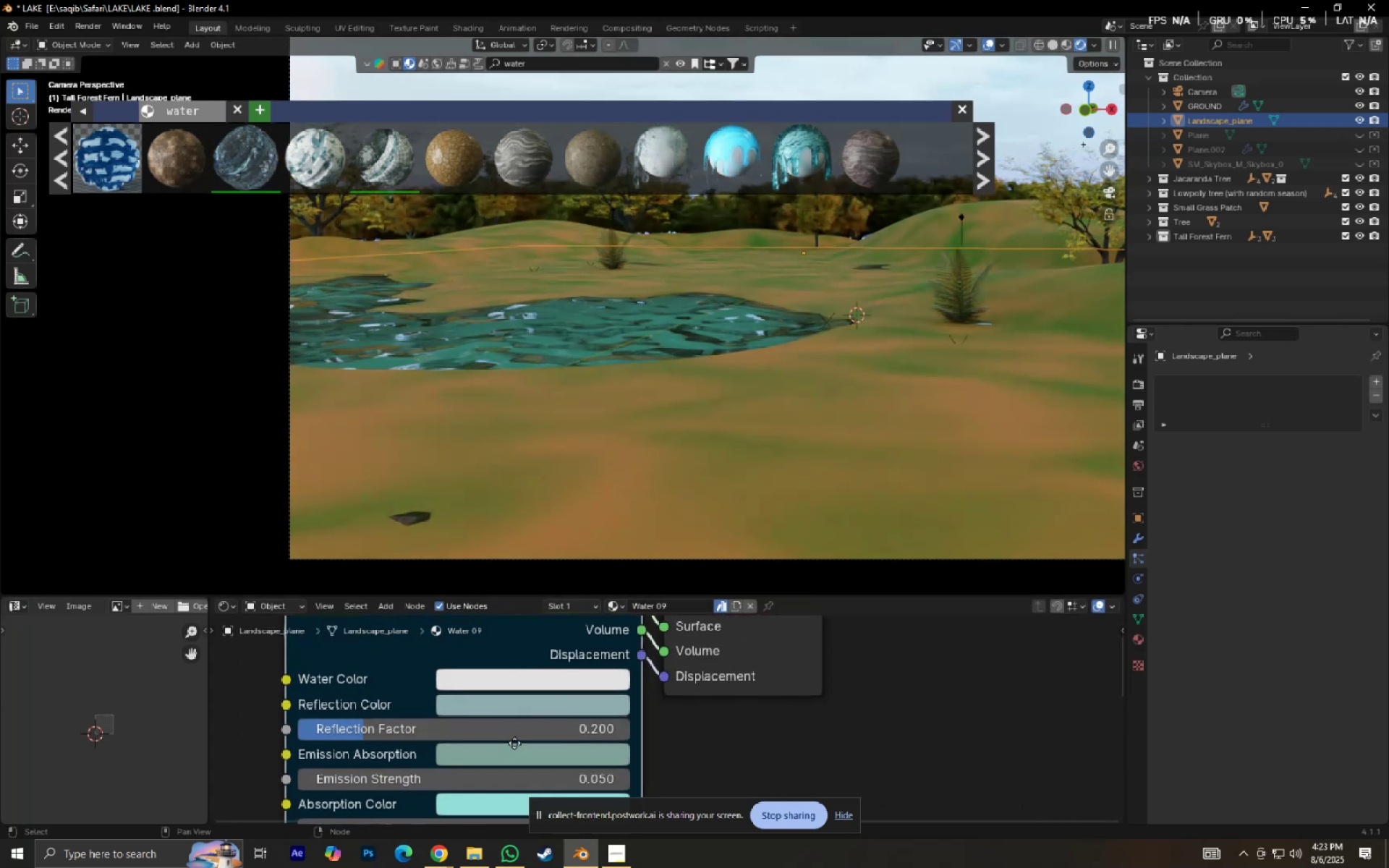 
left_click([485, 717])
 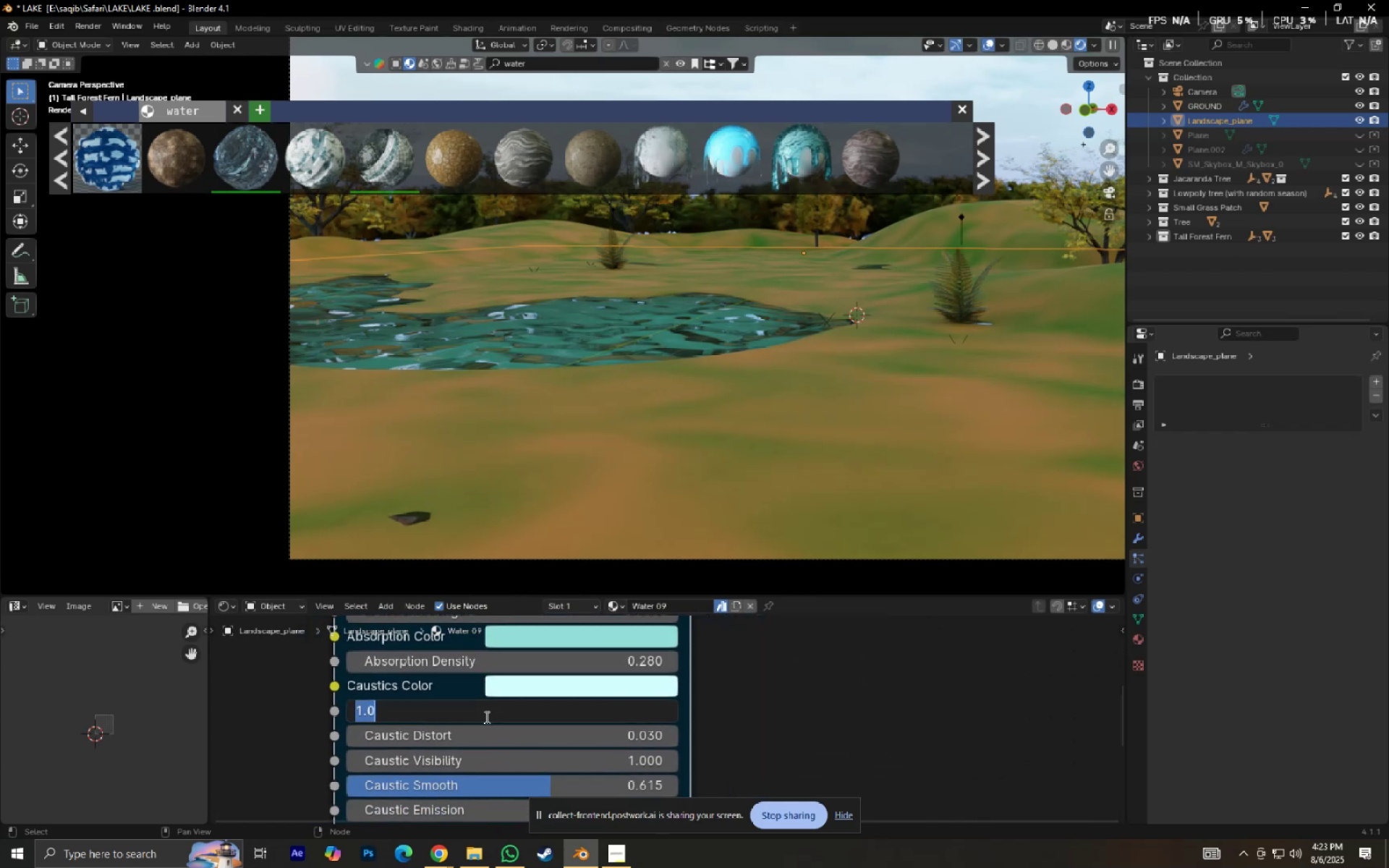 
key(Numpad0)
 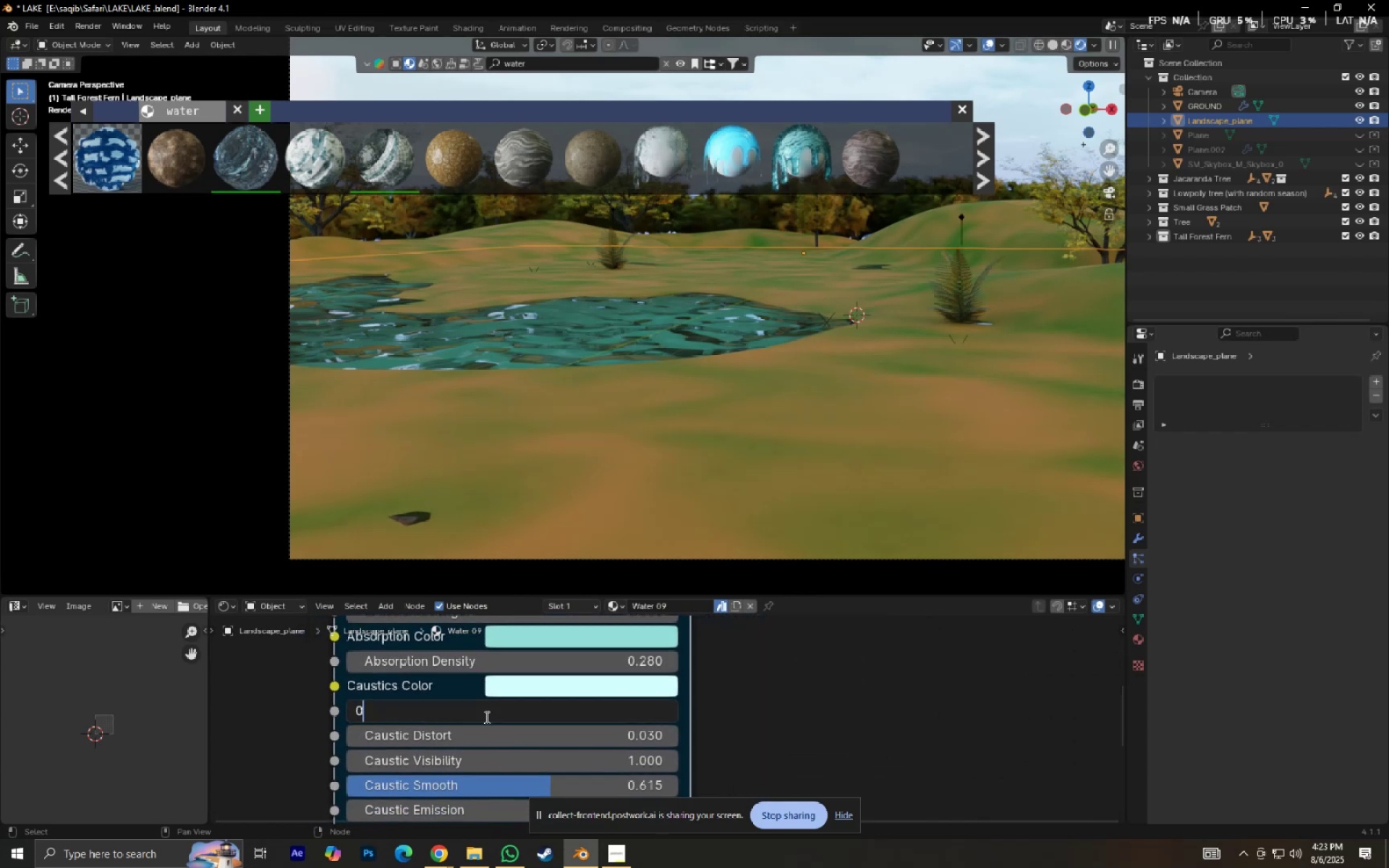 
key(NumpadDecimal)
 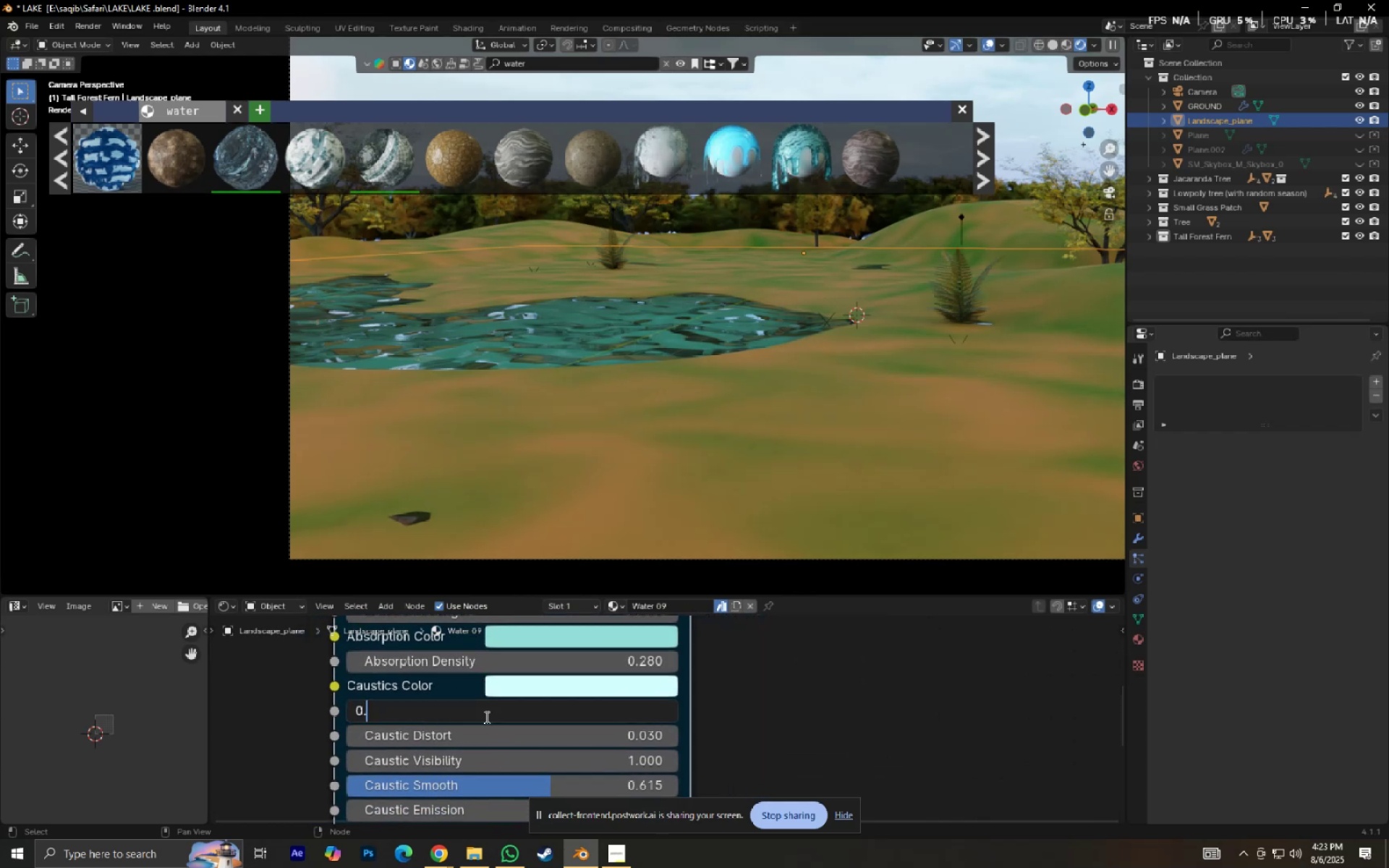 
key(Numpad5)
 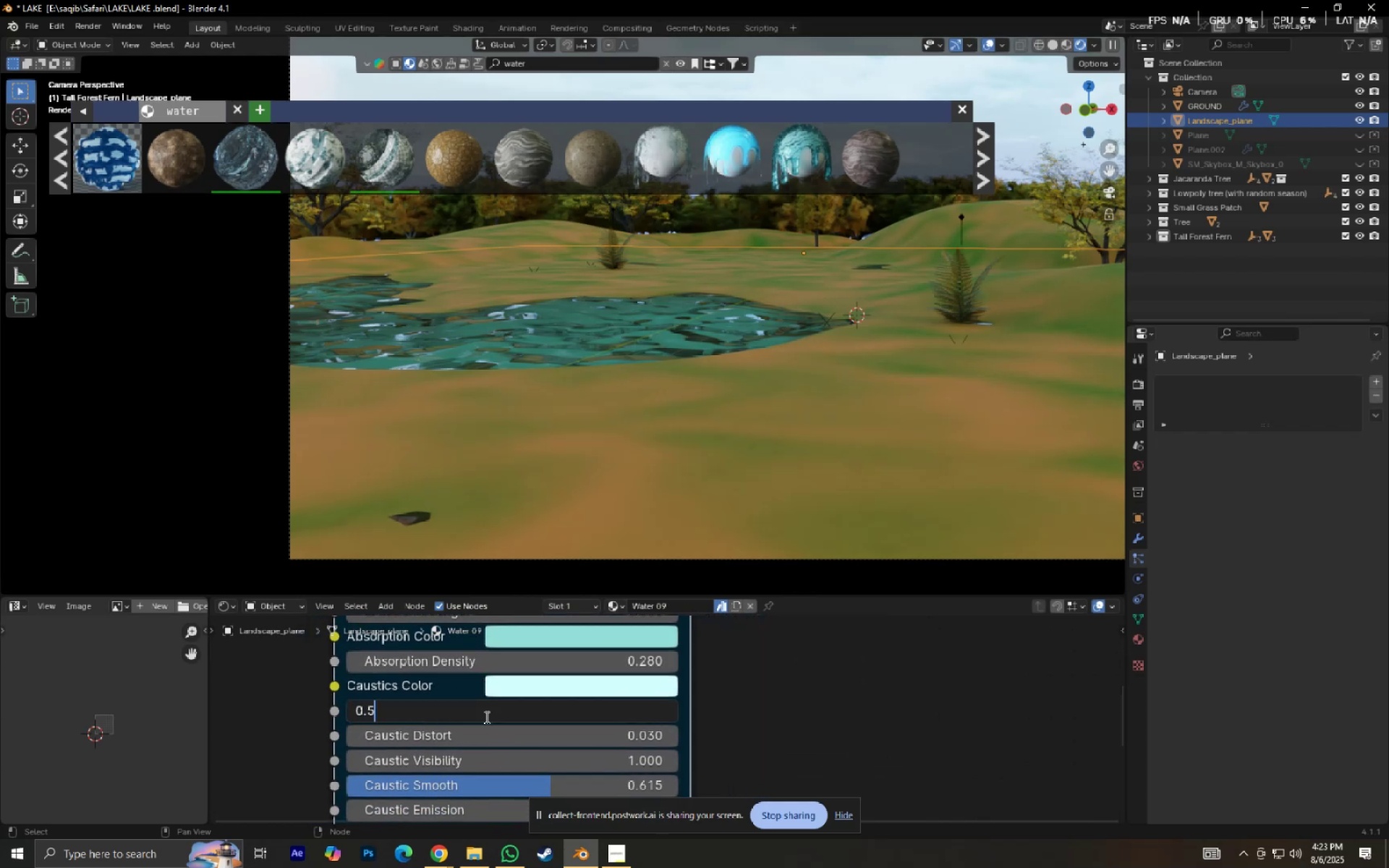 
key(NumpadEnter)
 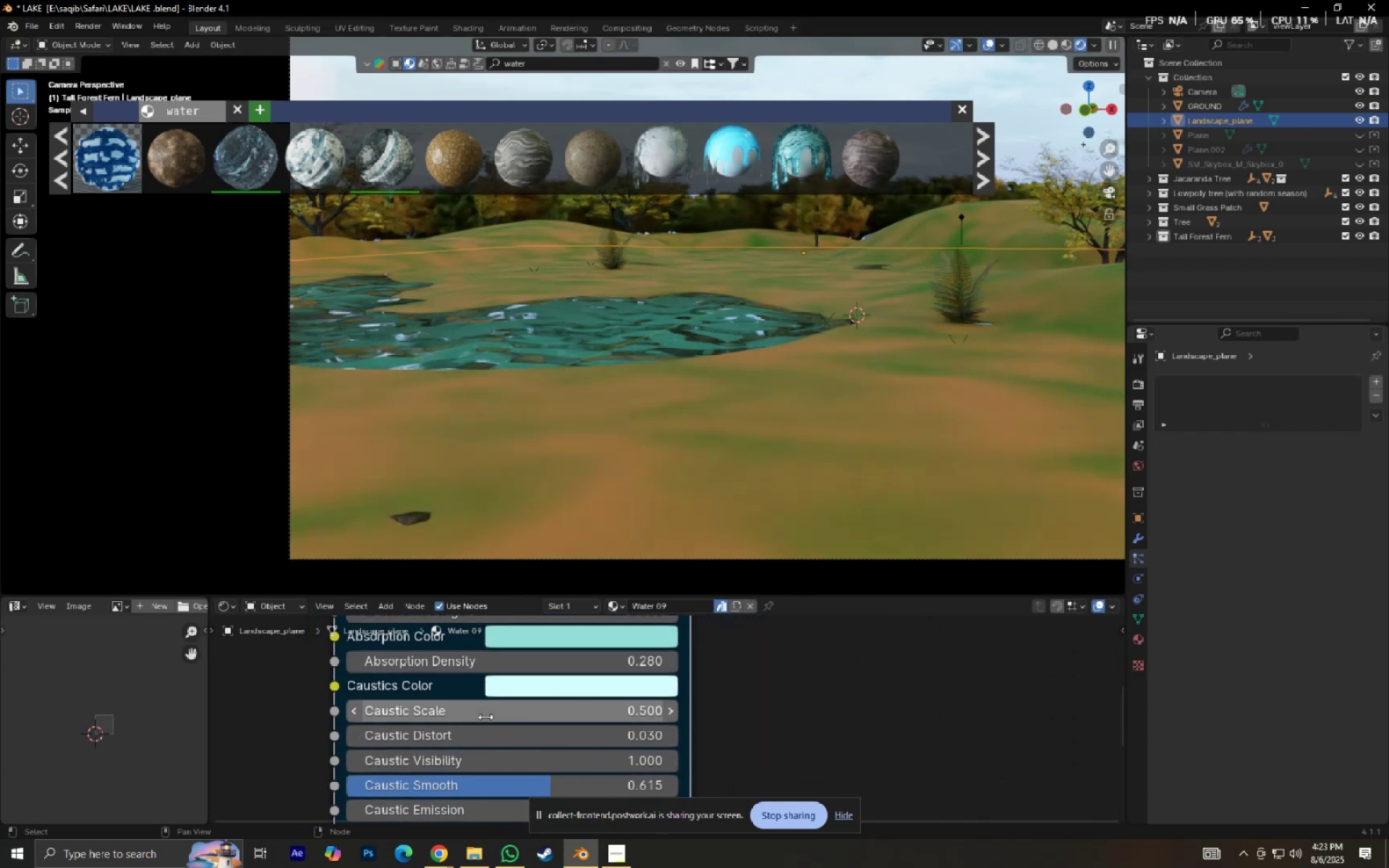 
hold_key(key=ShiftLeft, duration=0.42)
 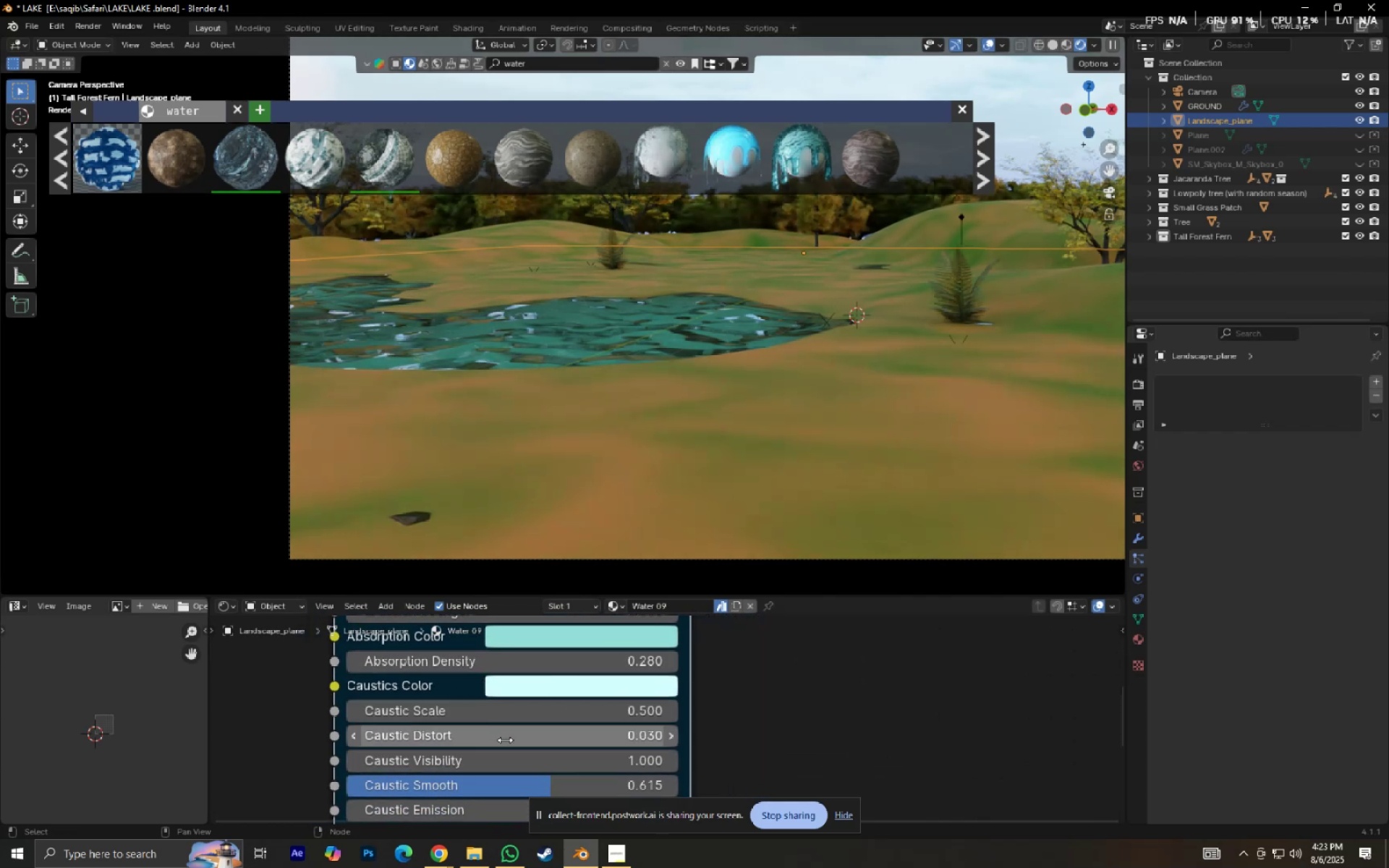 
hold_key(key=ShiftLeft, duration=0.54)
 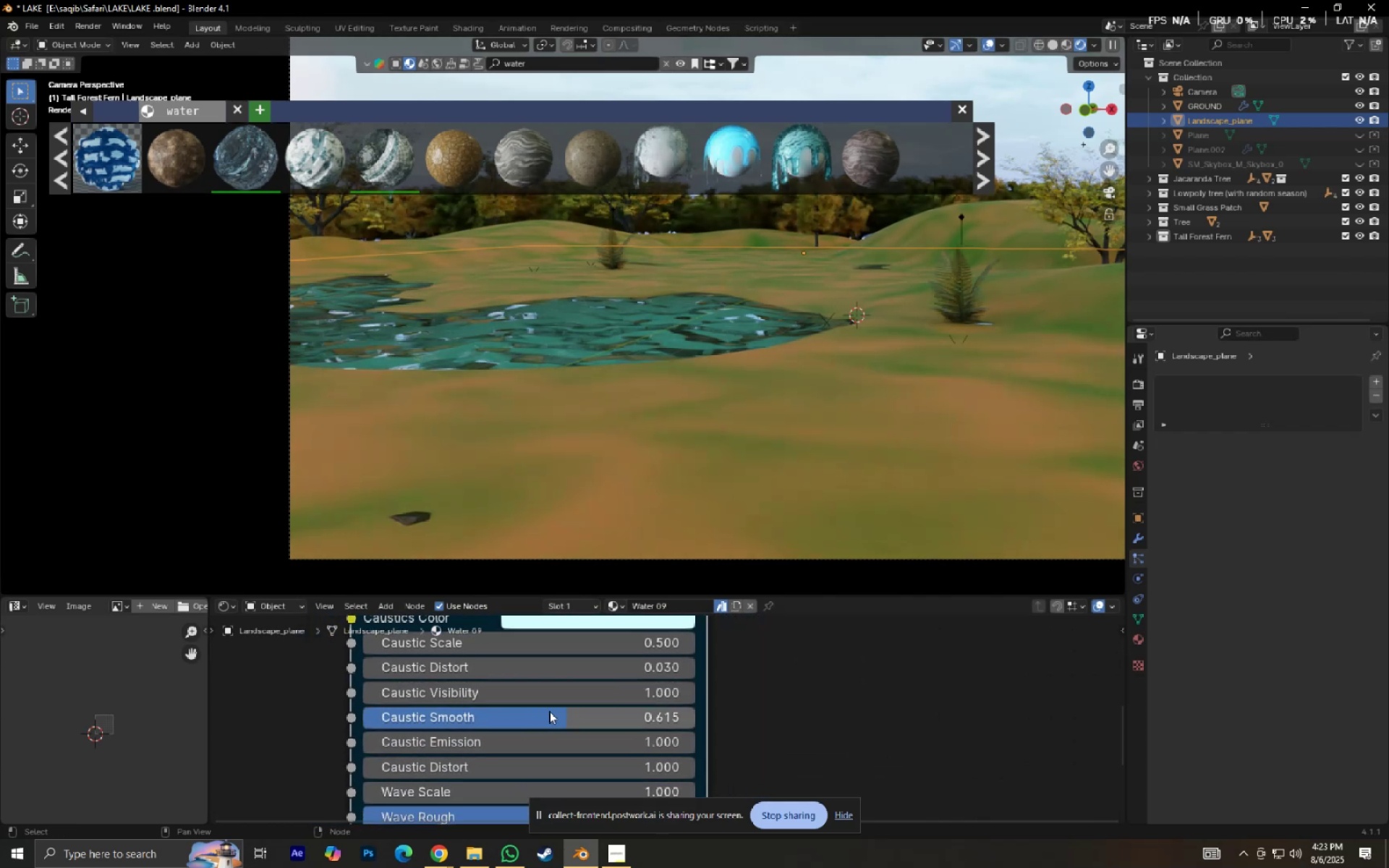 
hold_key(key=ShiftLeft, duration=0.74)
 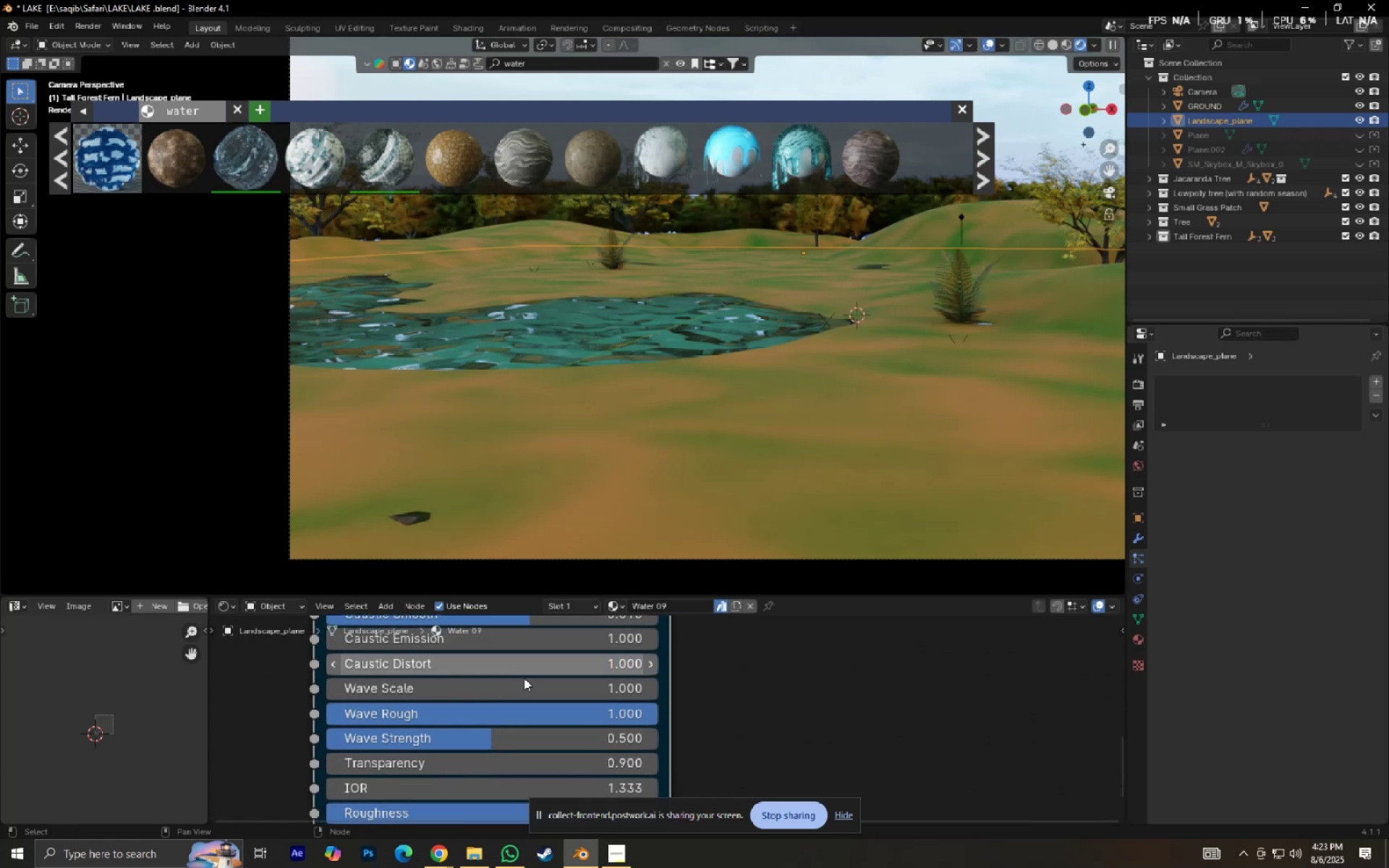 
hold_key(key=ShiftLeft, duration=0.66)
 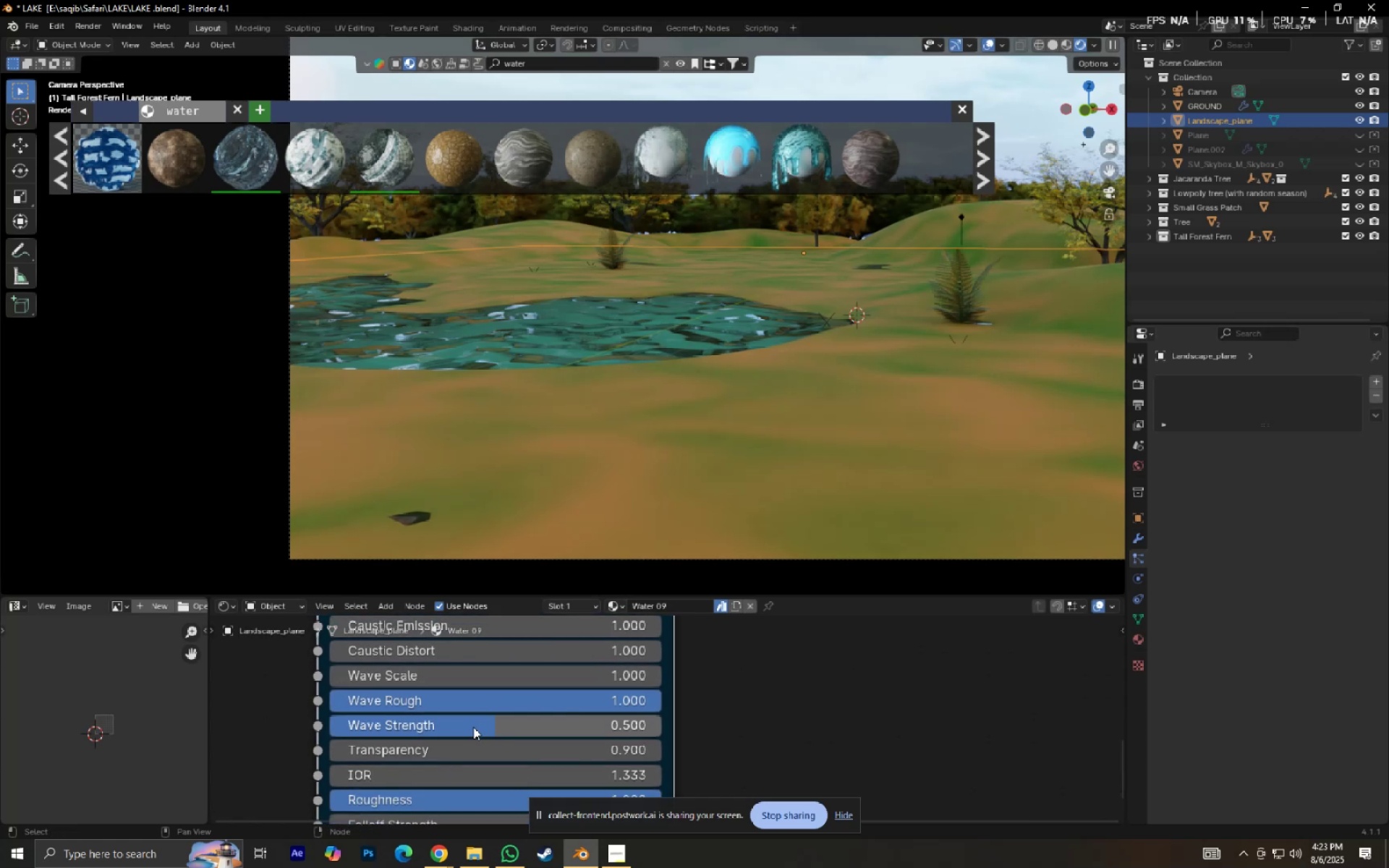 
left_click_drag(start_coordinate=[473, 727], to_coordinate=[422, 179])
 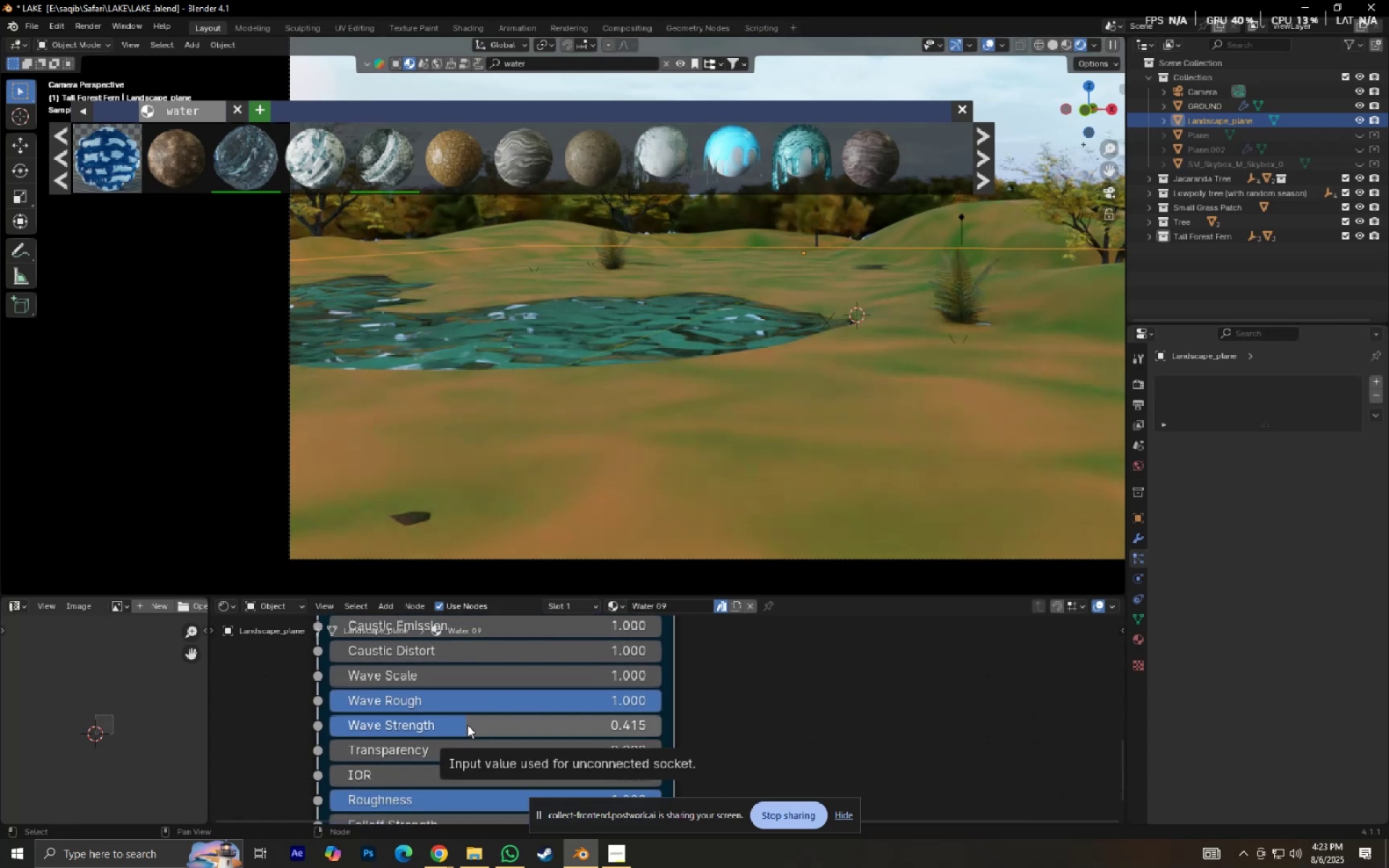 
left_click_drag(start_coordinate=[467, 725], to_coordinate=[404, 179])
 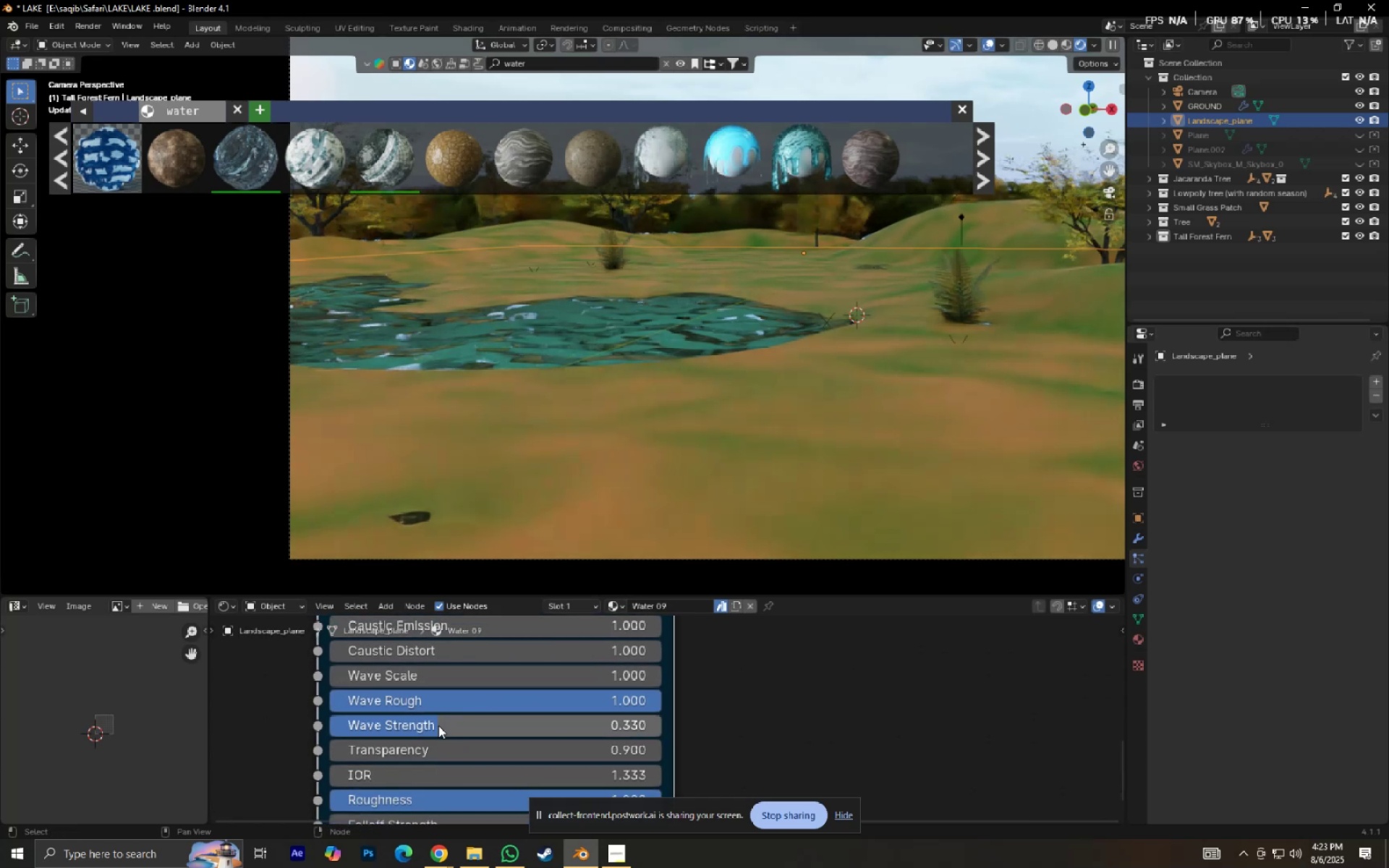 
left_click_drag(start_coordinate=[438, 726], to_coordinate=[325, 179])
 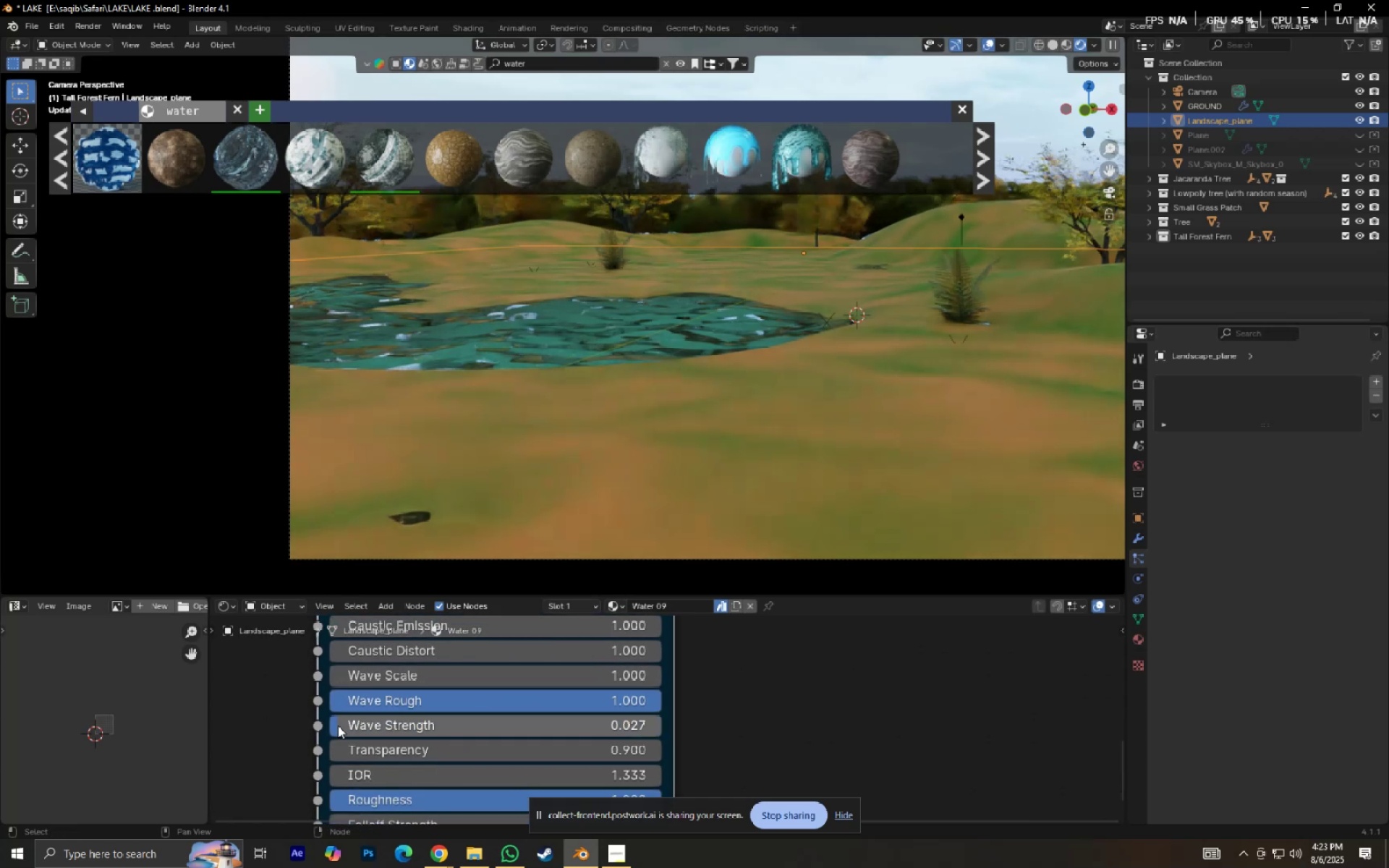 
key(Control+Z)
 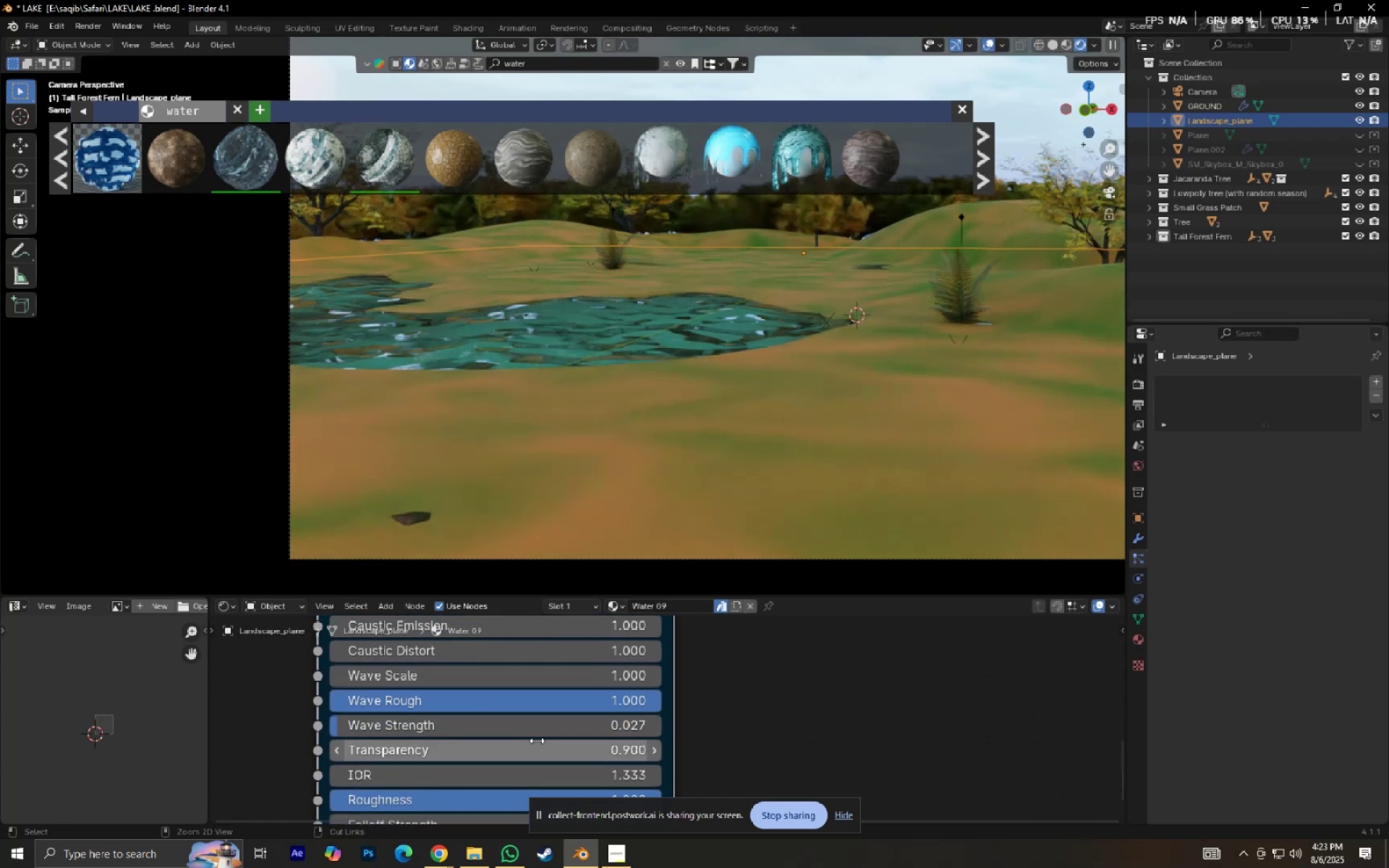 
key(Control+Z)
 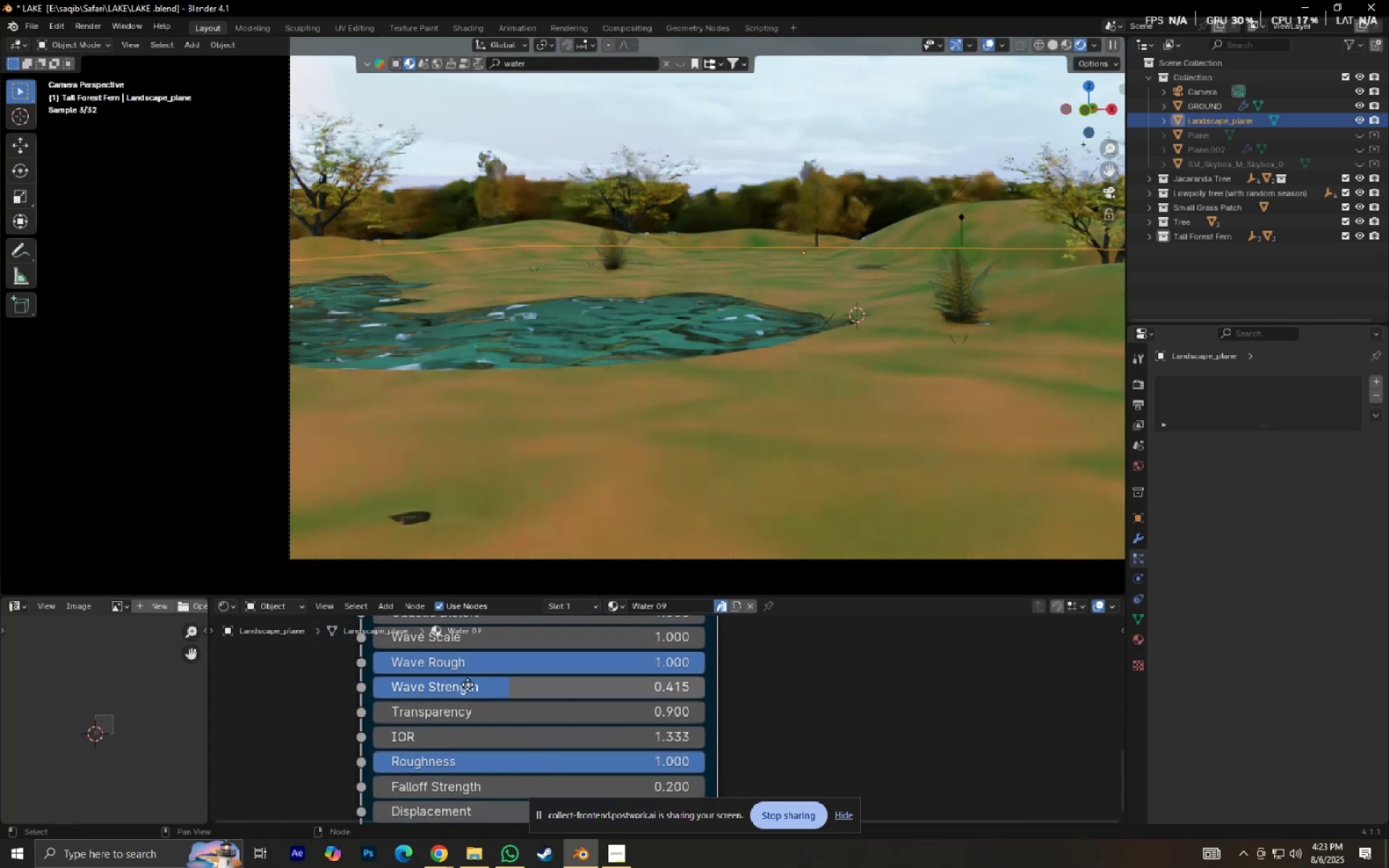 
scroll: coordinate [479, 702], scroll_direction: up, amount: 2.0
 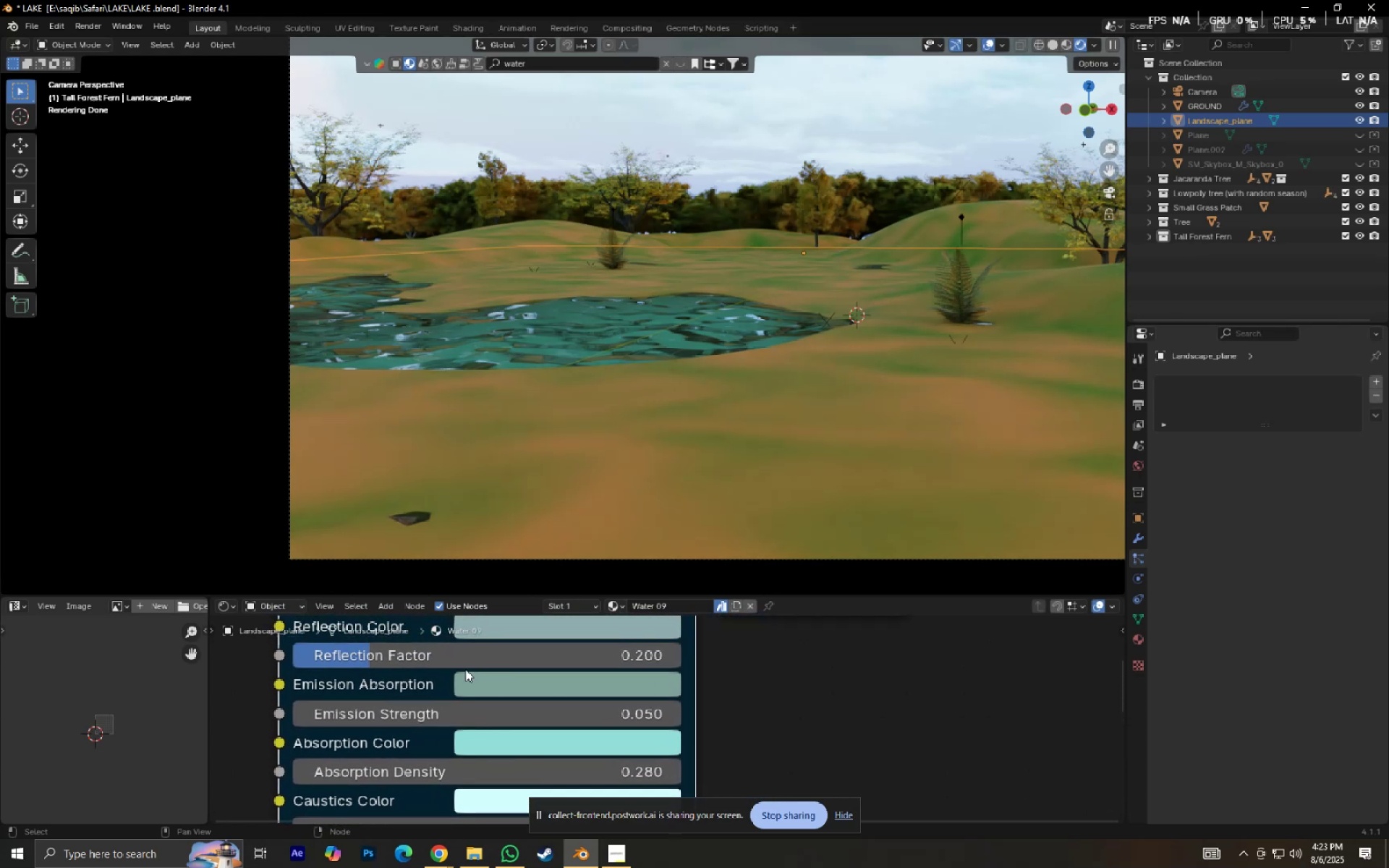 
wait(6.22)
 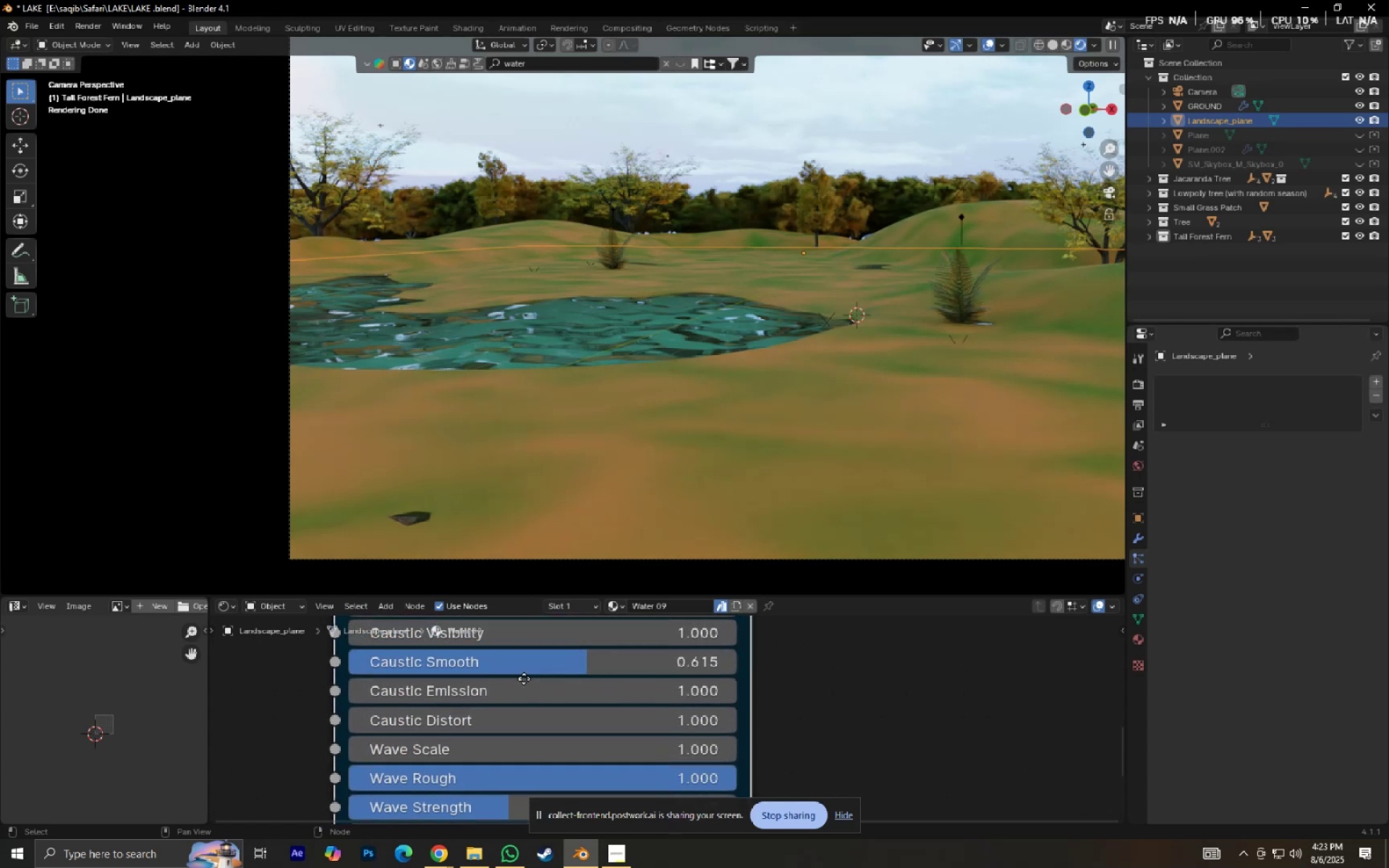 
scroll: coordinate [469, 799], scroll_direction: up, amount: 1.0
 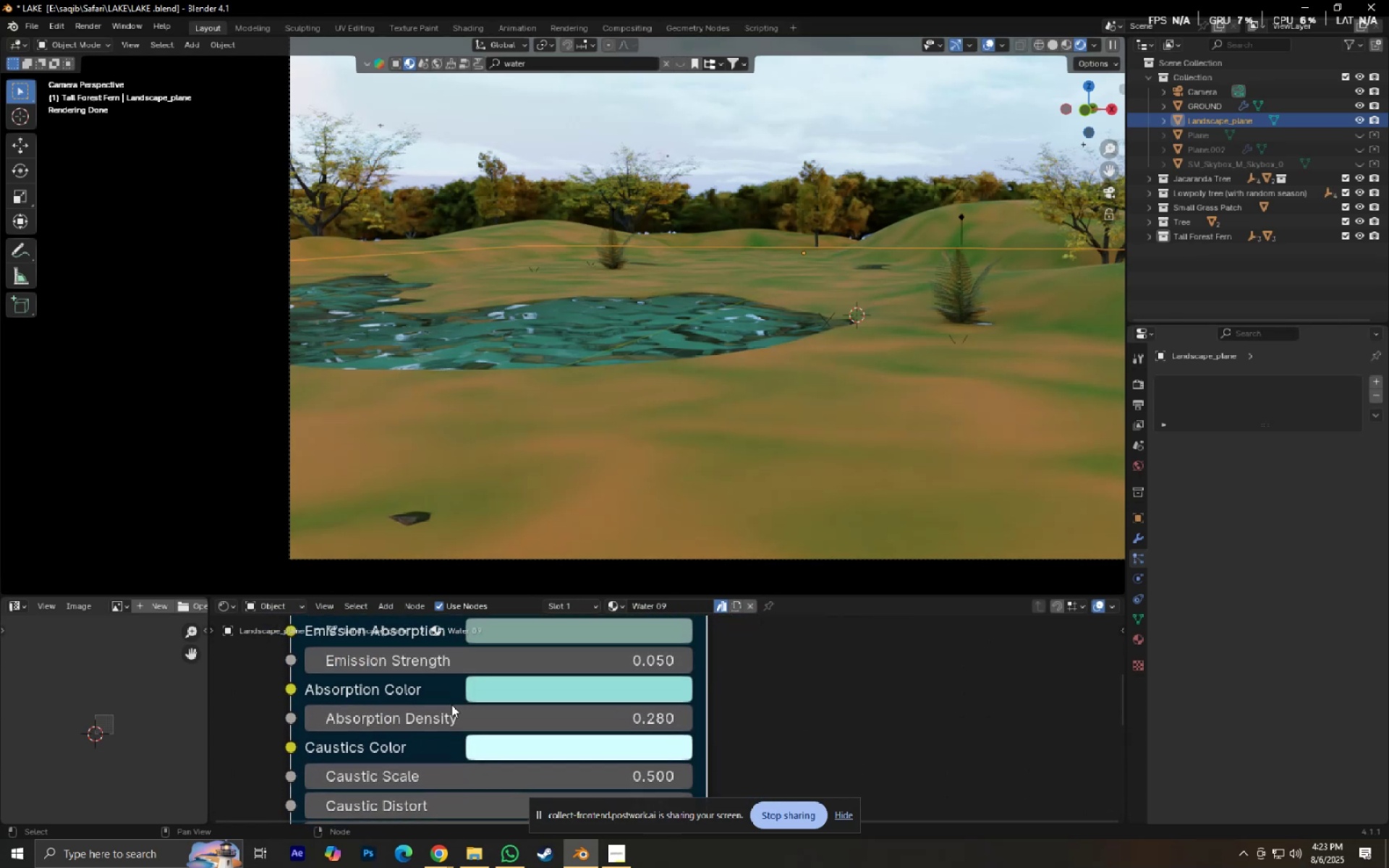 
left_click_drag(start_coordinate=[449, 723], to_coordinate=[407, 177])
 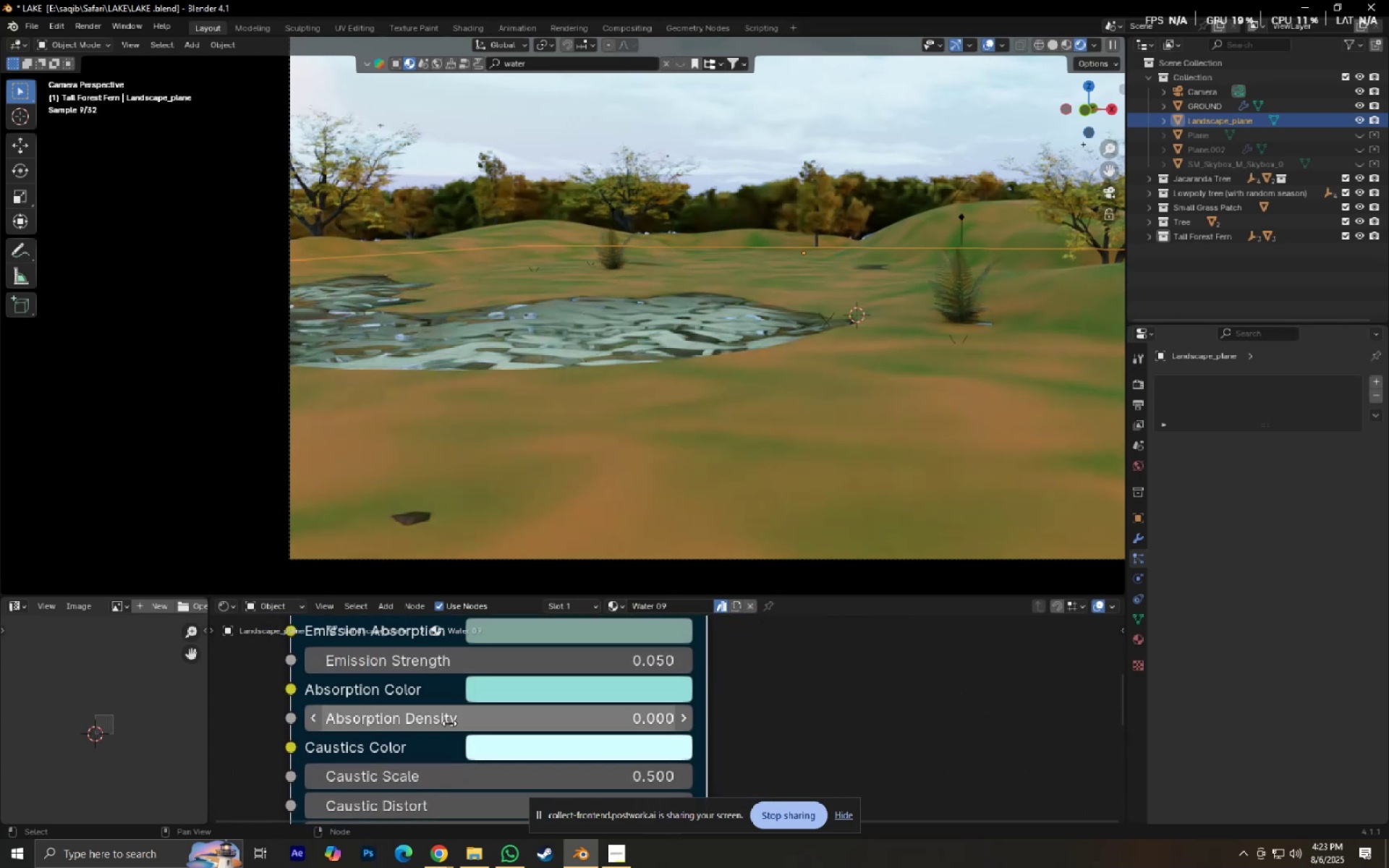 
key(Control+Z)
 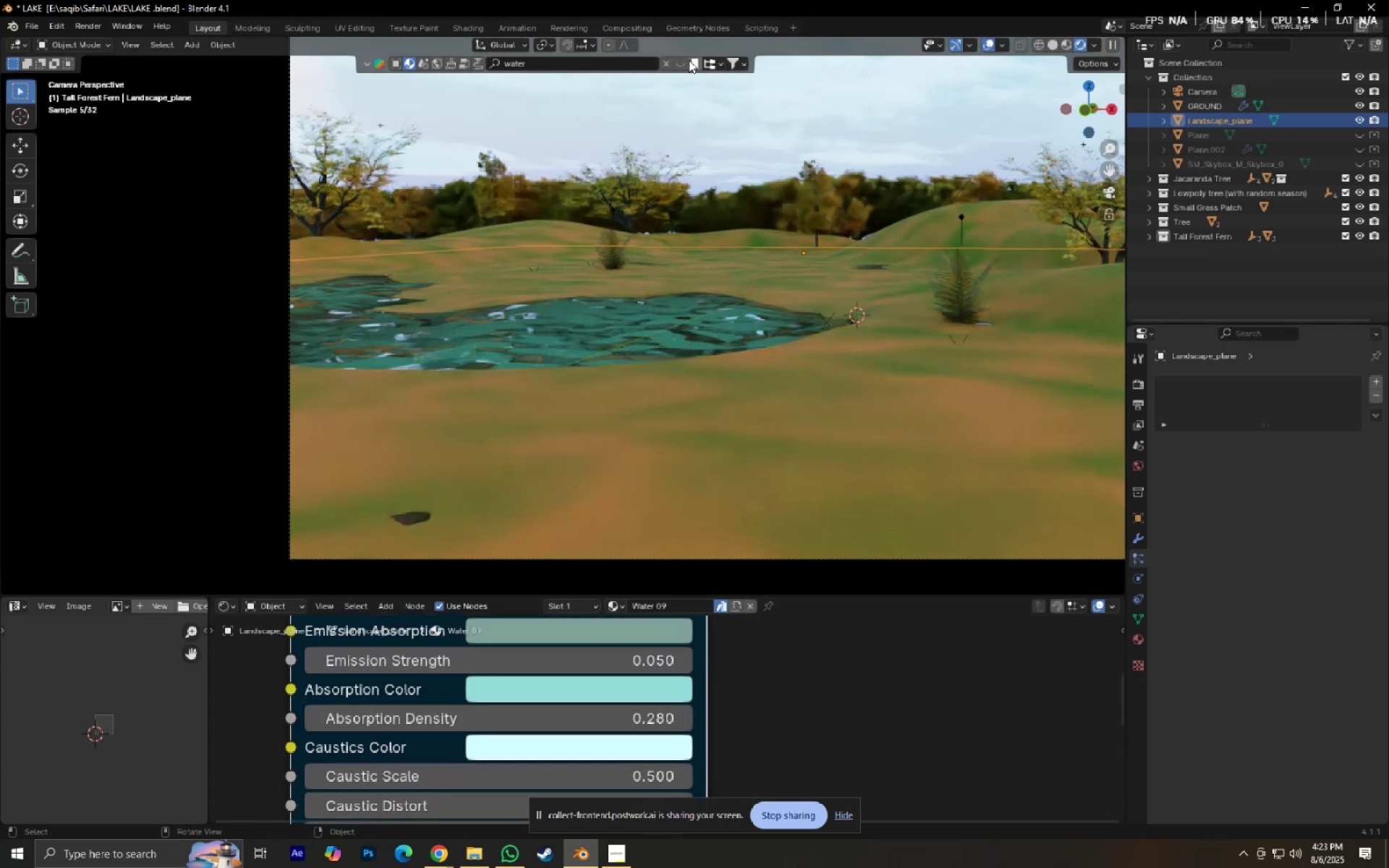 
left_click([676, 64])
 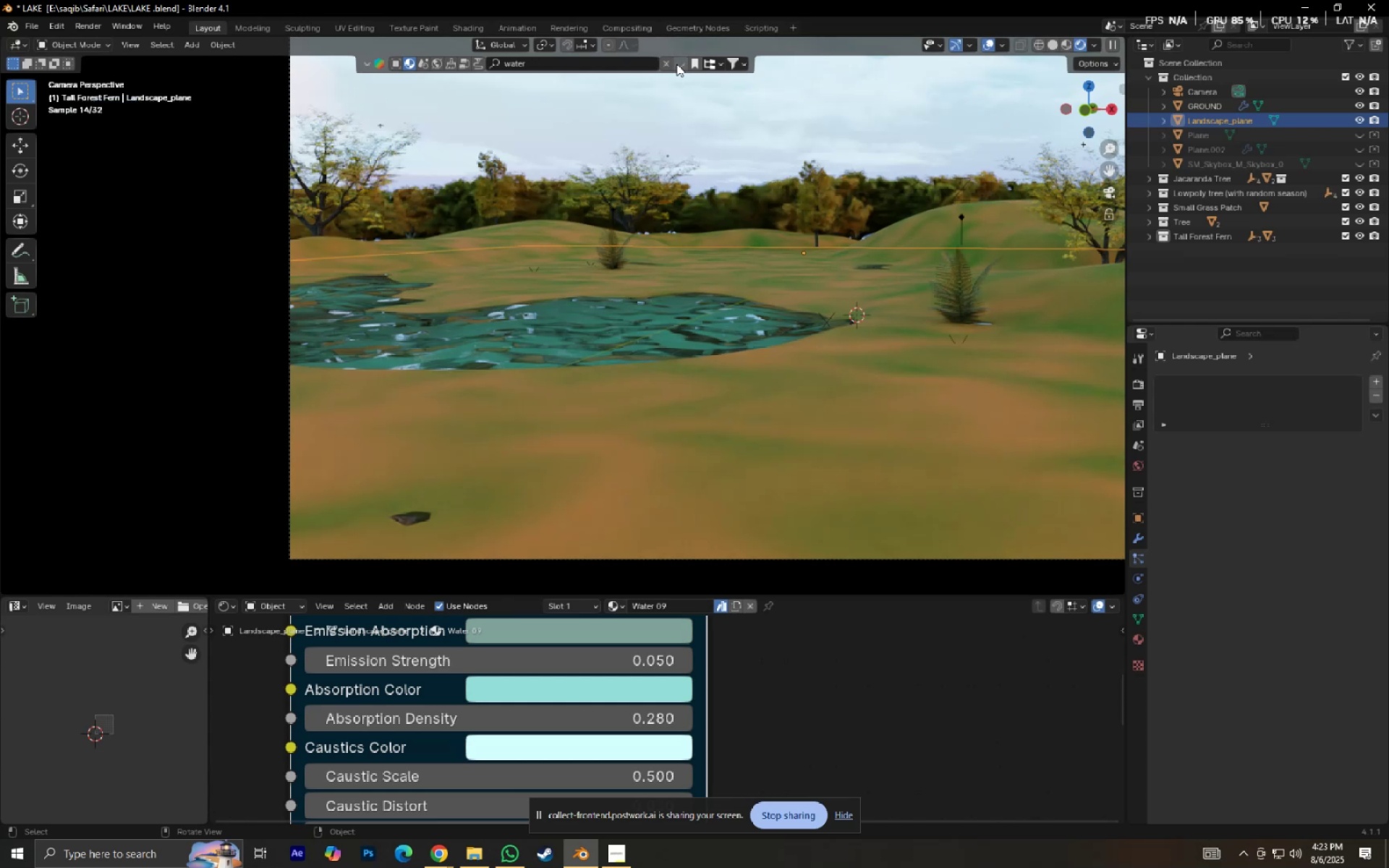 
left_click([676, 64])
 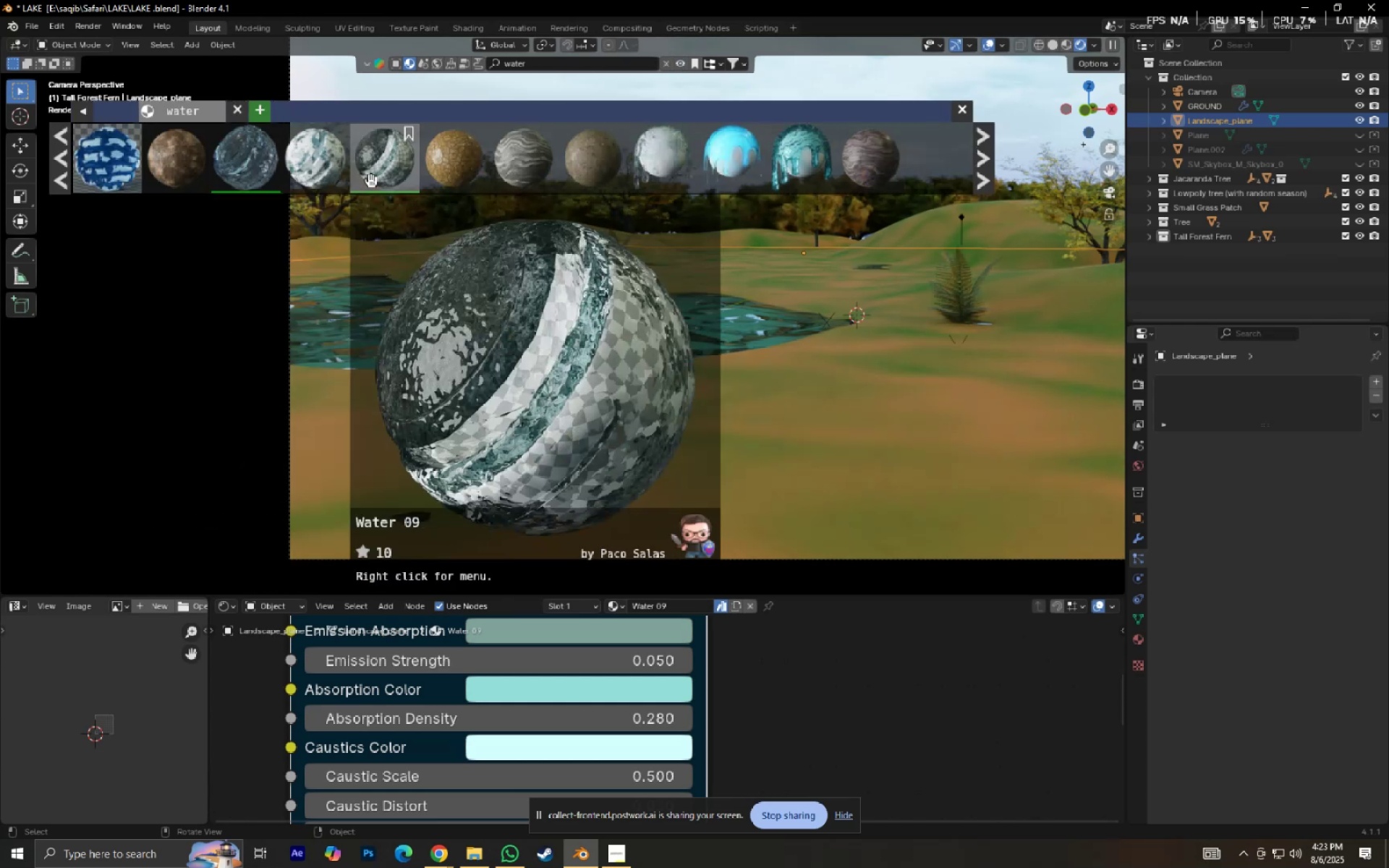 
left_click_drag(start_coordinate=[374, 181], to_coordinate=[539, 325])
 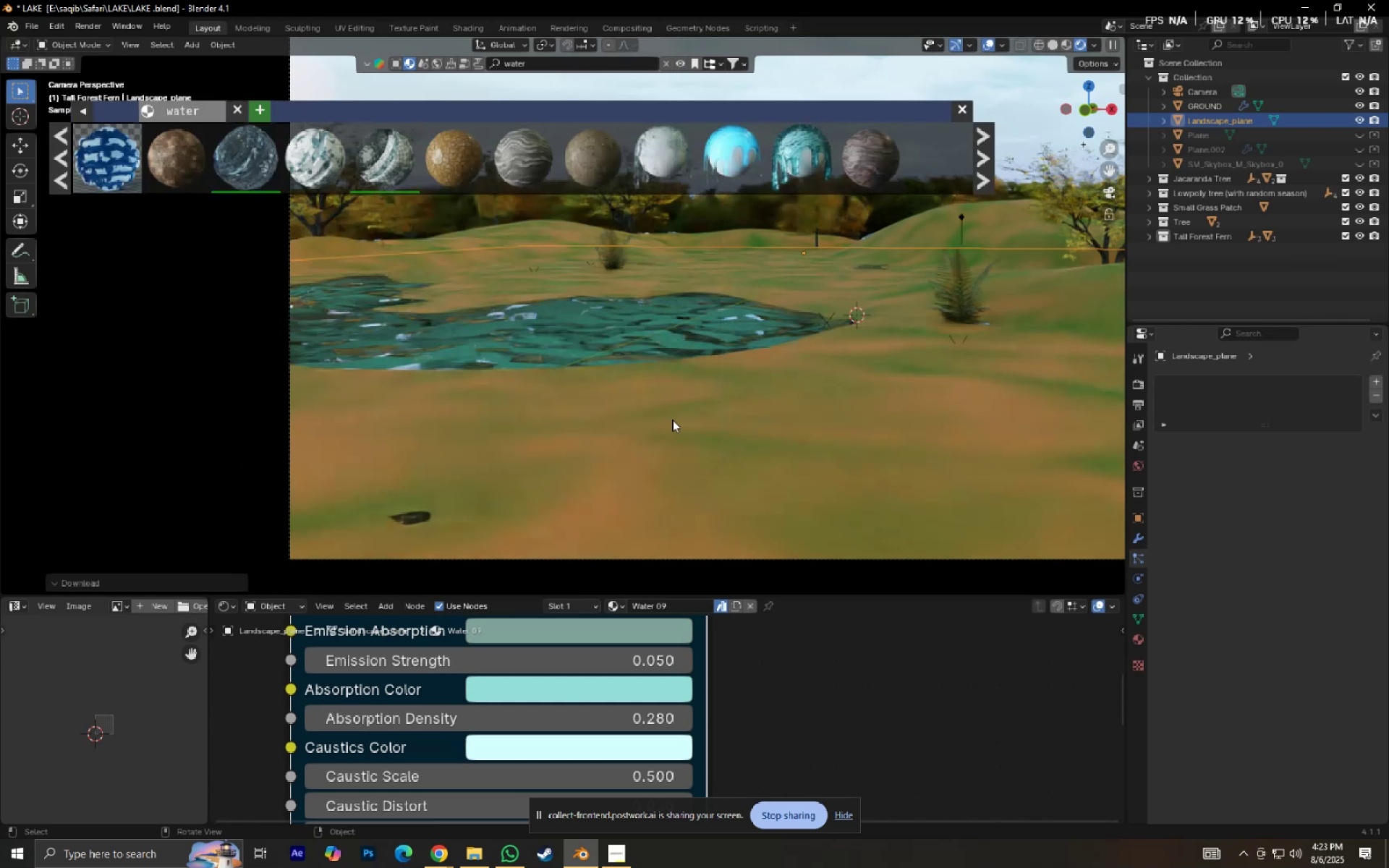 
scroll: coordinate [684, 428], scroll_direction: up, amount: 3.0
 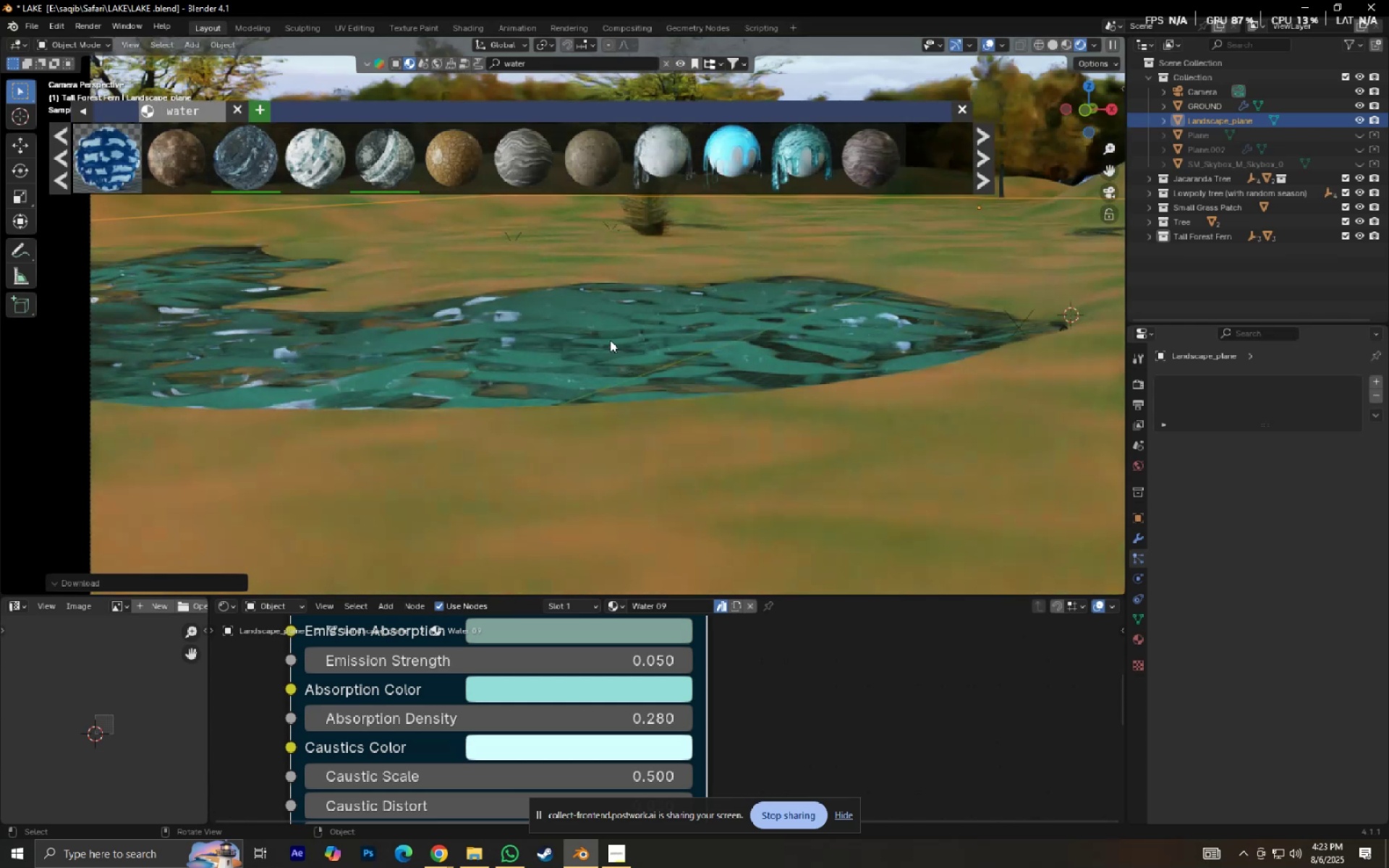 
left_click([608, 338])
 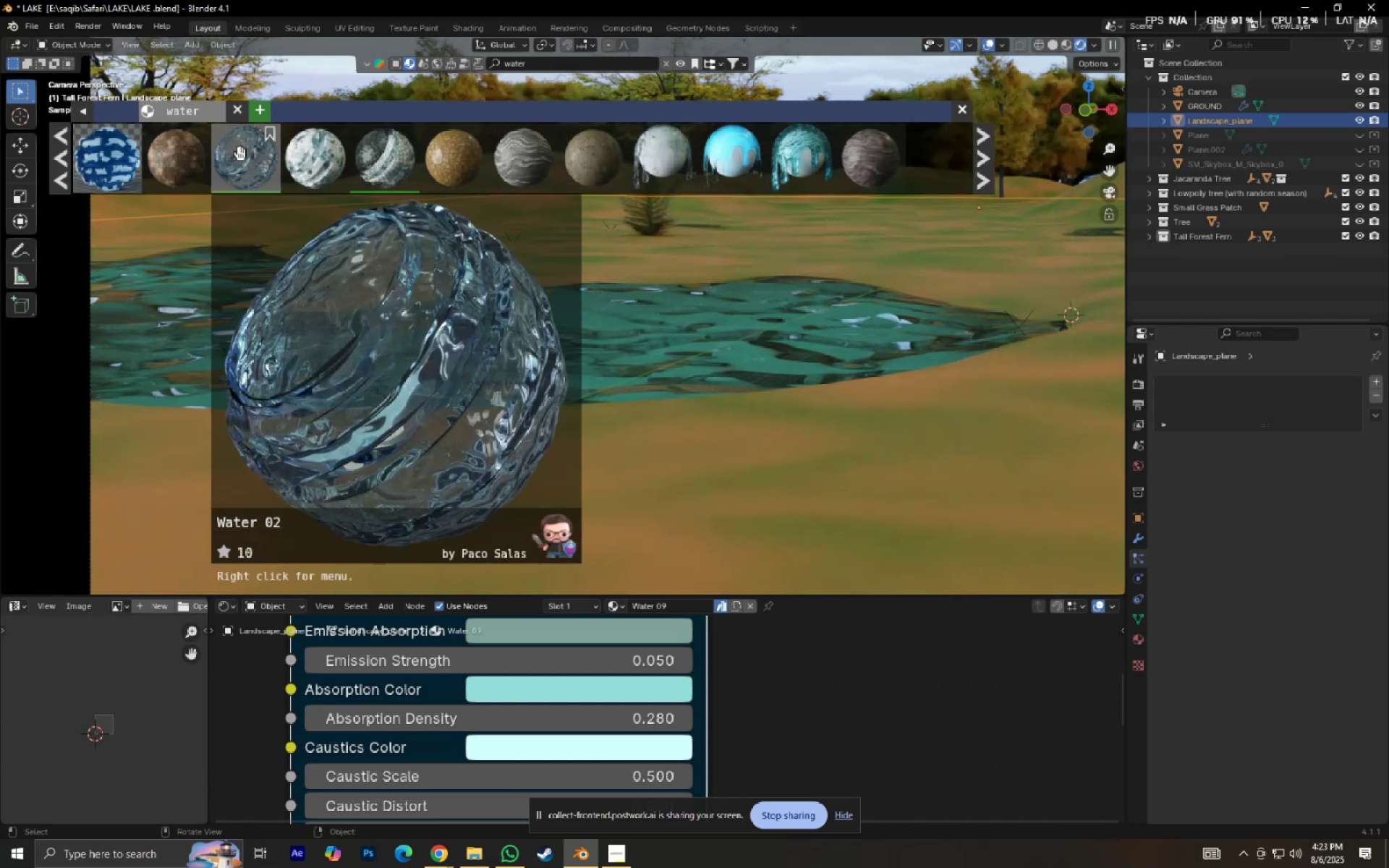 
left_click_drag(start_coordinate=[241, 159], to_coordinate=[189, 307])
 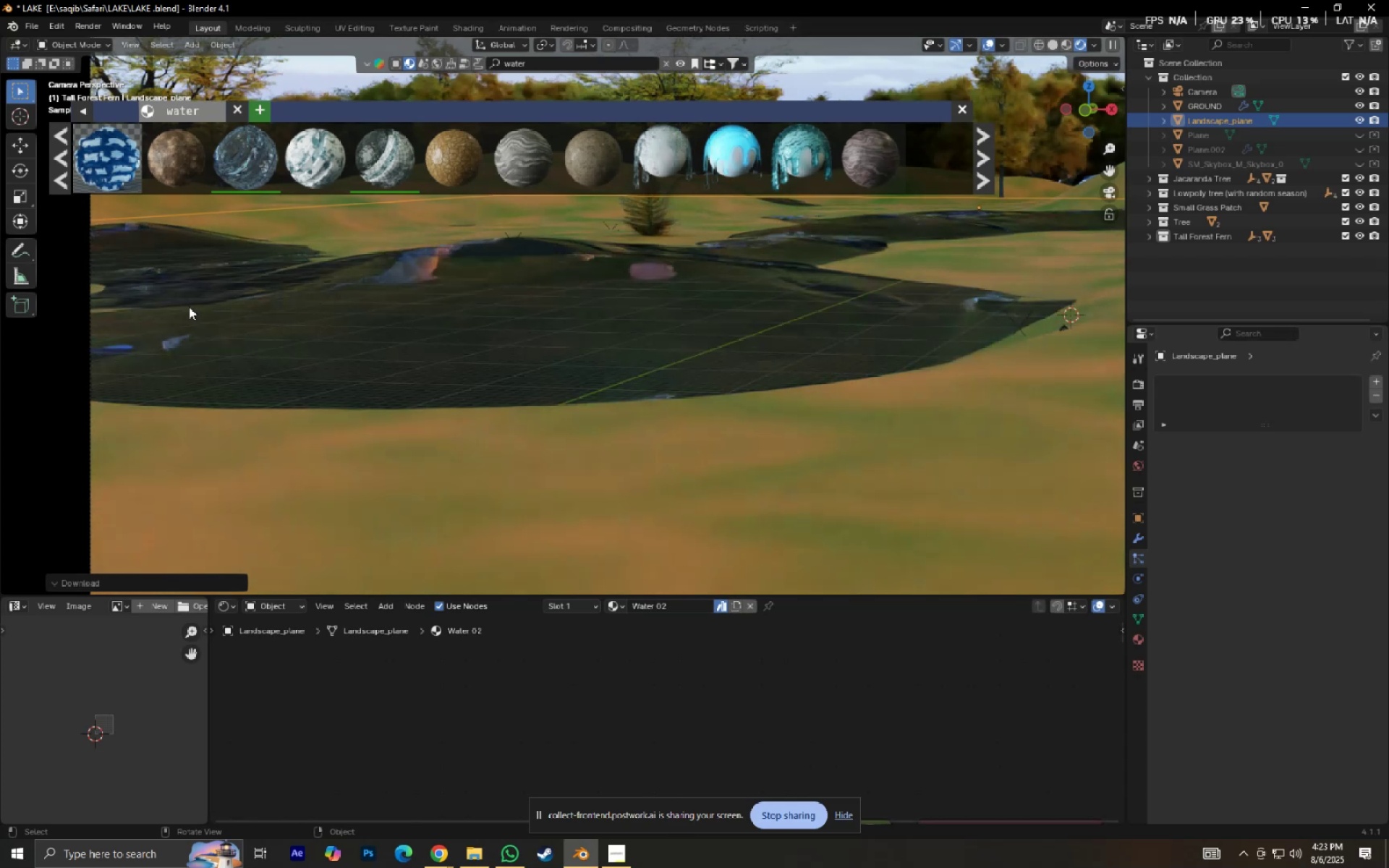 
scroll: coordinate [658, 322], scroll_direction: down, amount: 2.0
 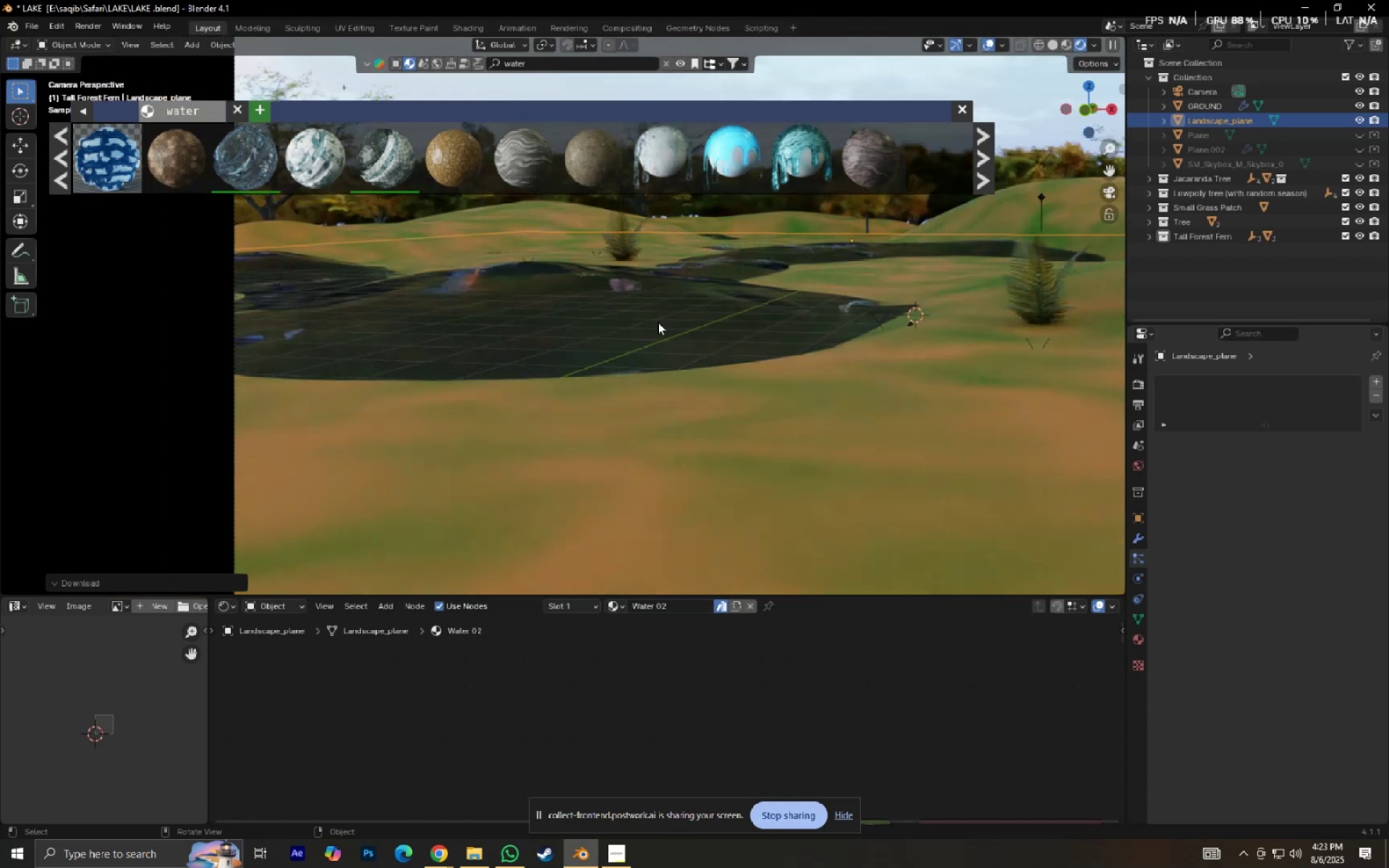 
scroll: coordinate [658, 322], scroll_direction: up, amount: 4.0
 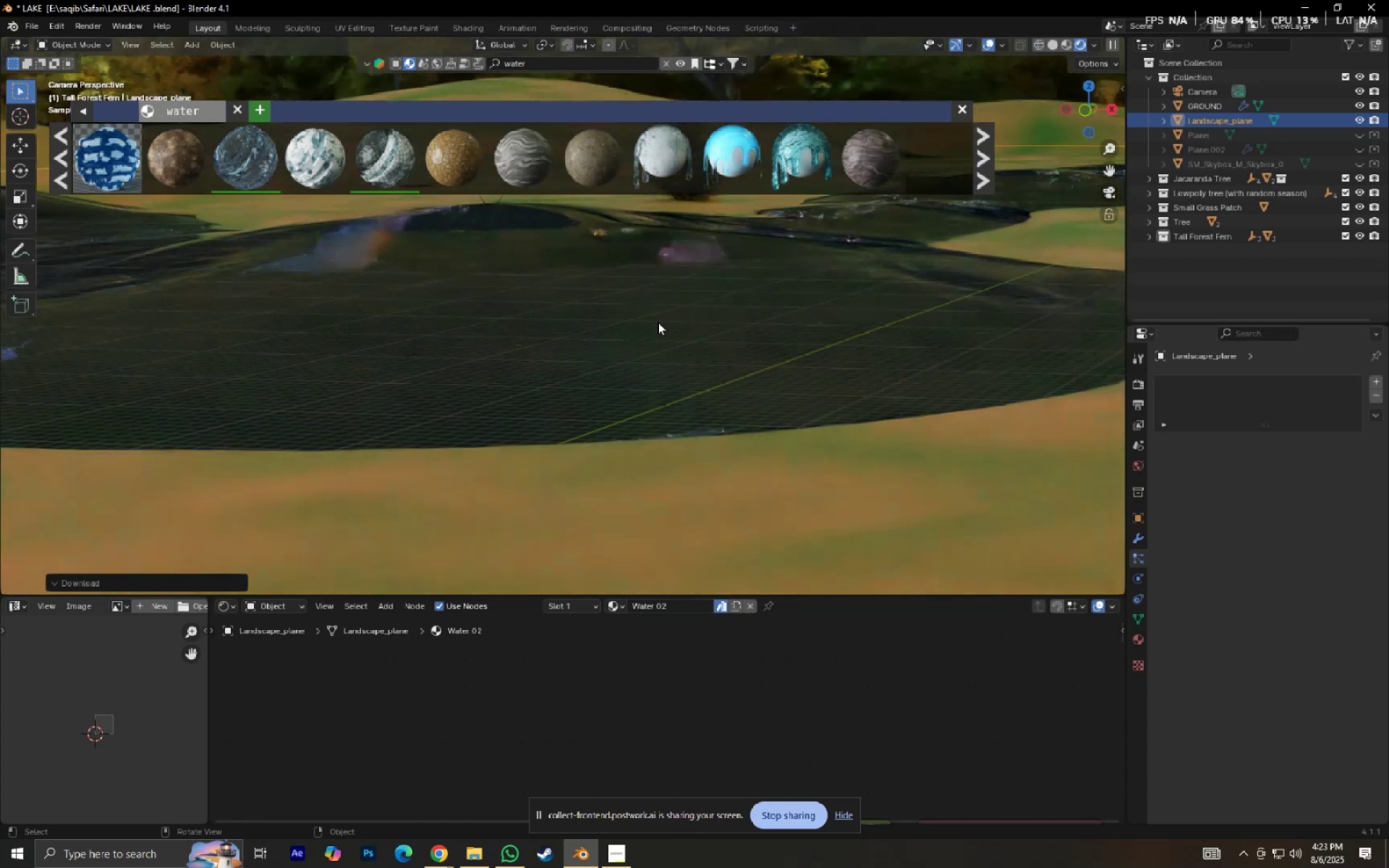 
scroll: coordinate [658, 322], scroll_direction: down, amount: 1.0
 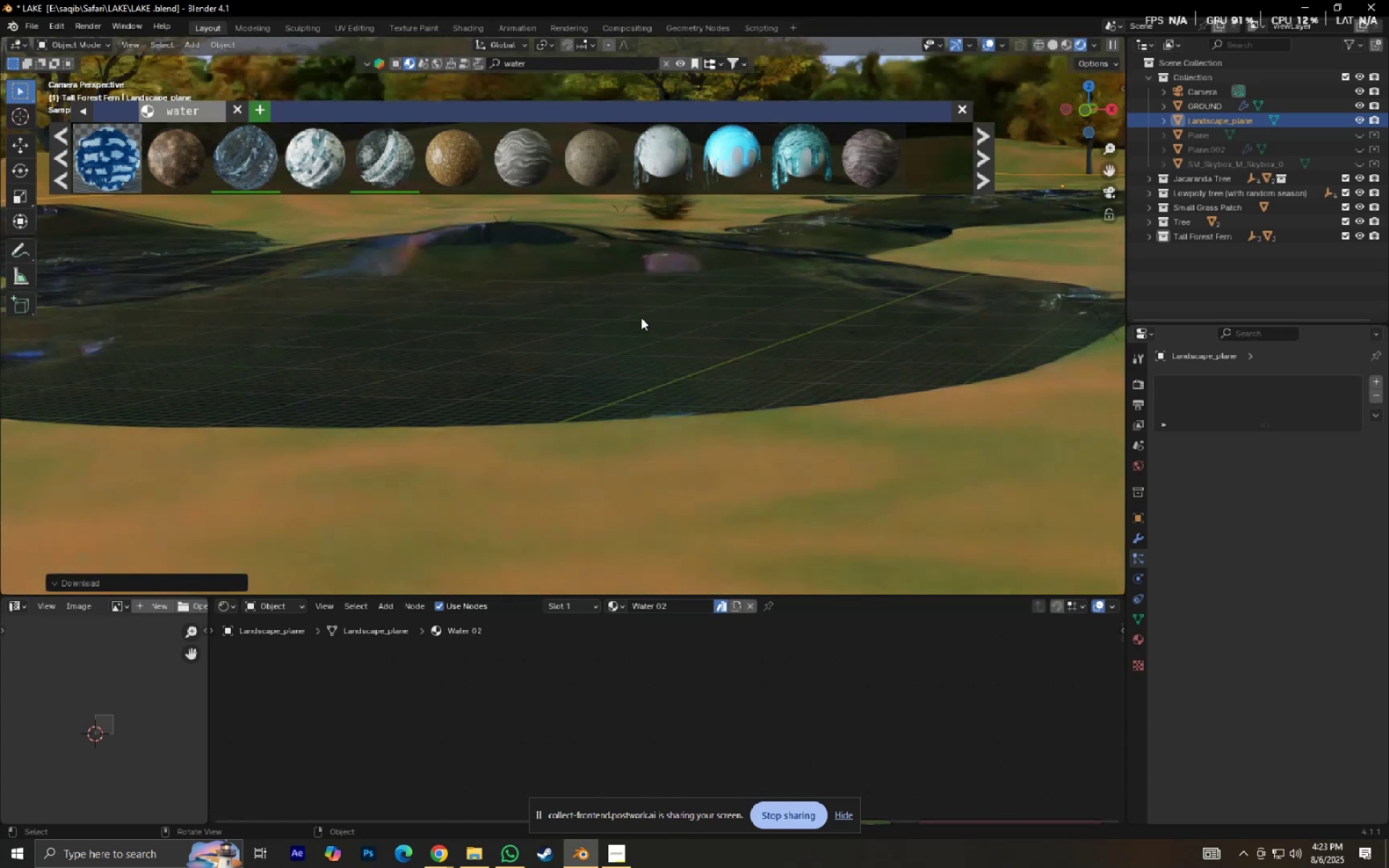 
left_click([637, 317])
 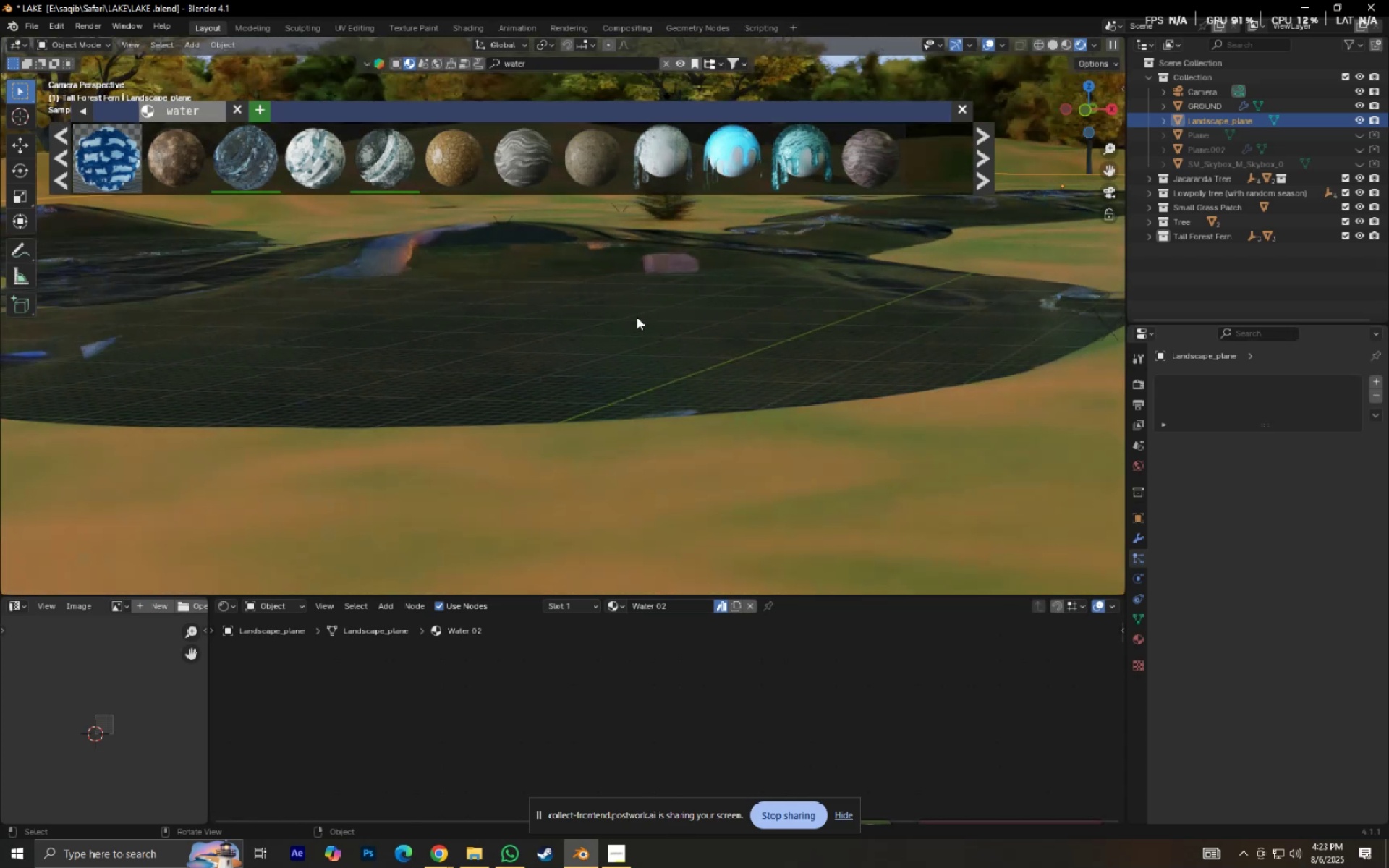 
scroll: coordinate [674, 676], scroll_direction: down, amount: 14.0
 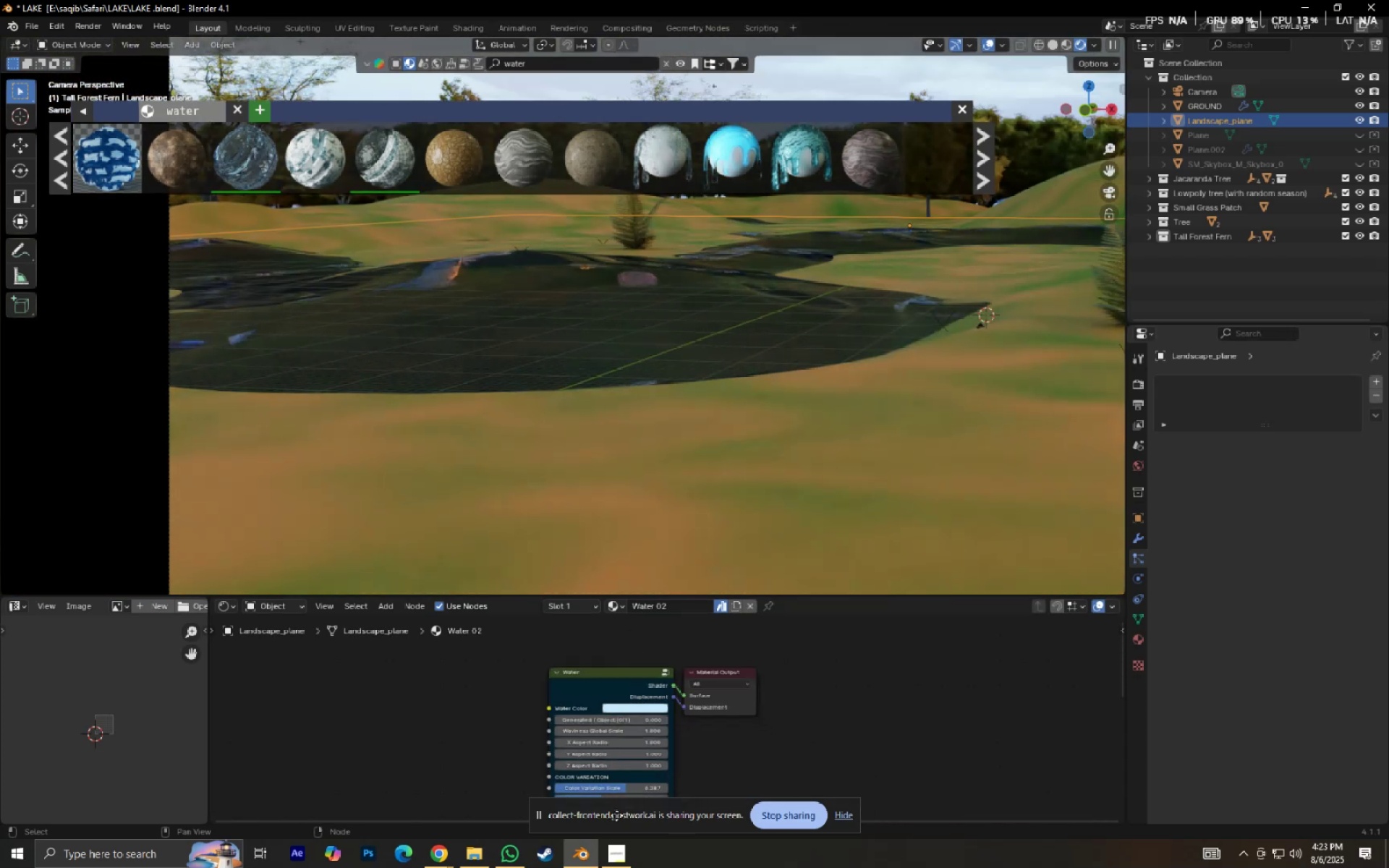 
scroll: coordinate [595, 741], scroll_direction: up, amount: 14.0
 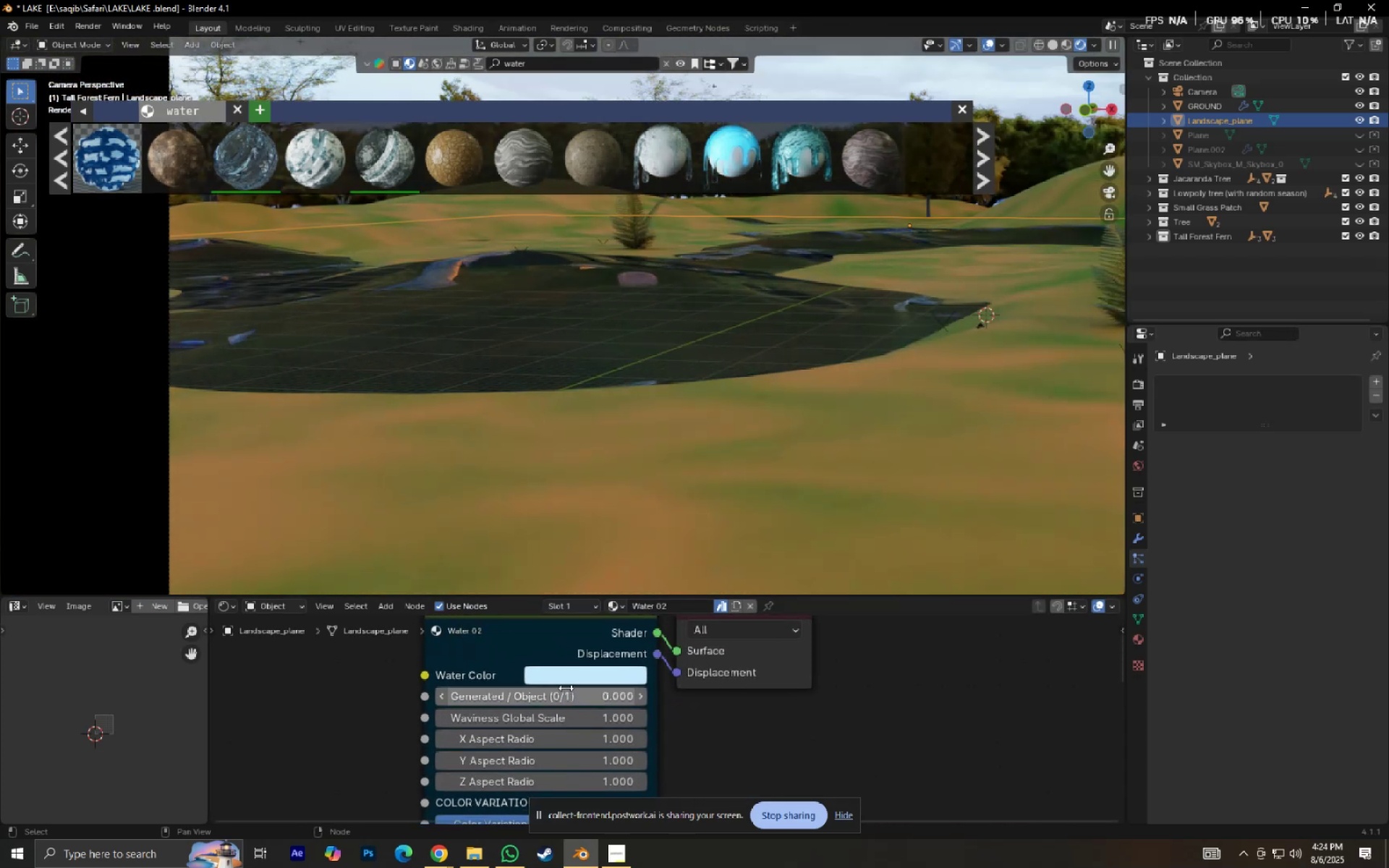 
left_click([562, 680])
 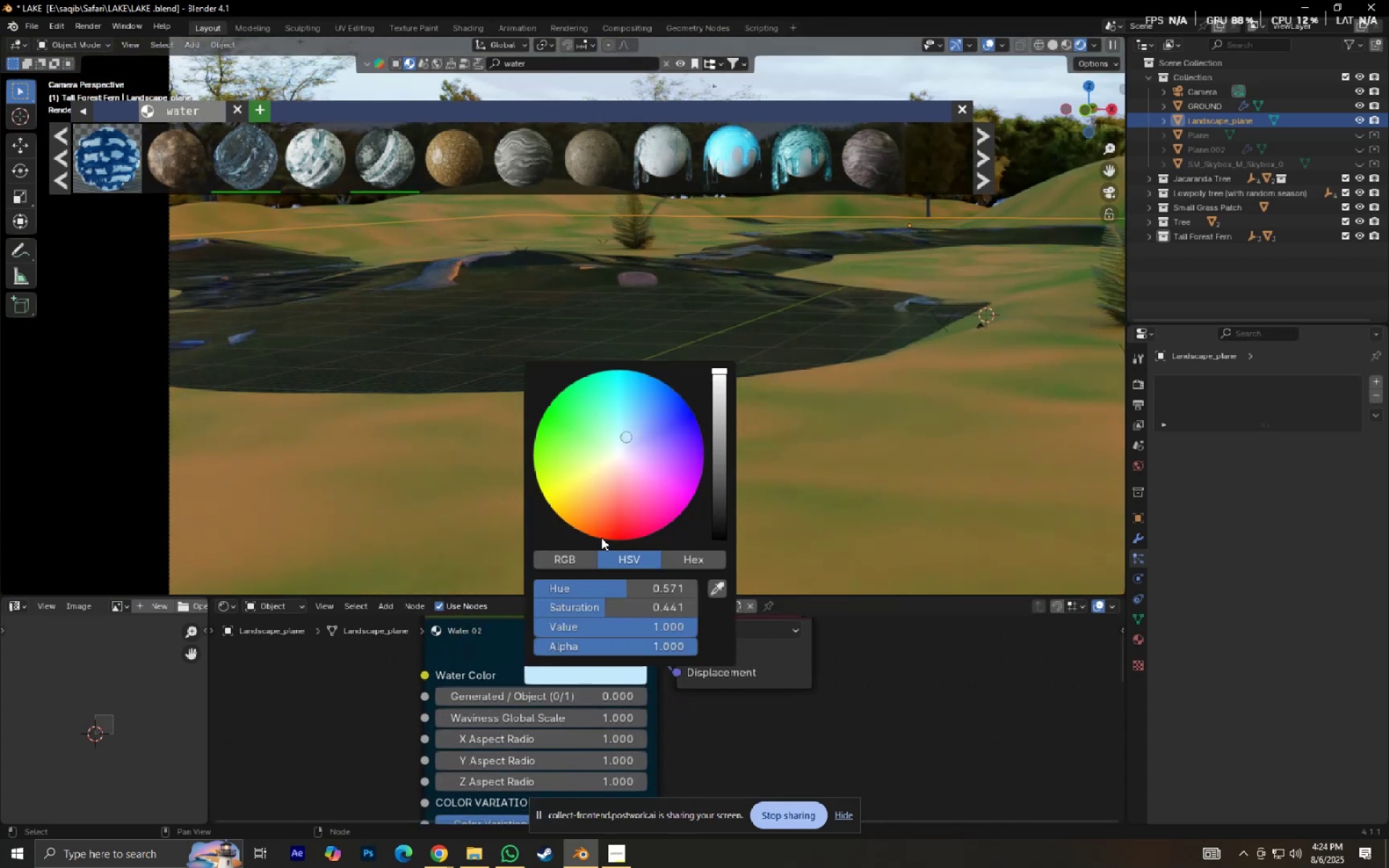 
left_click_drag(start_coordinate=[638, 472], to_coordinate=[648, 433])
 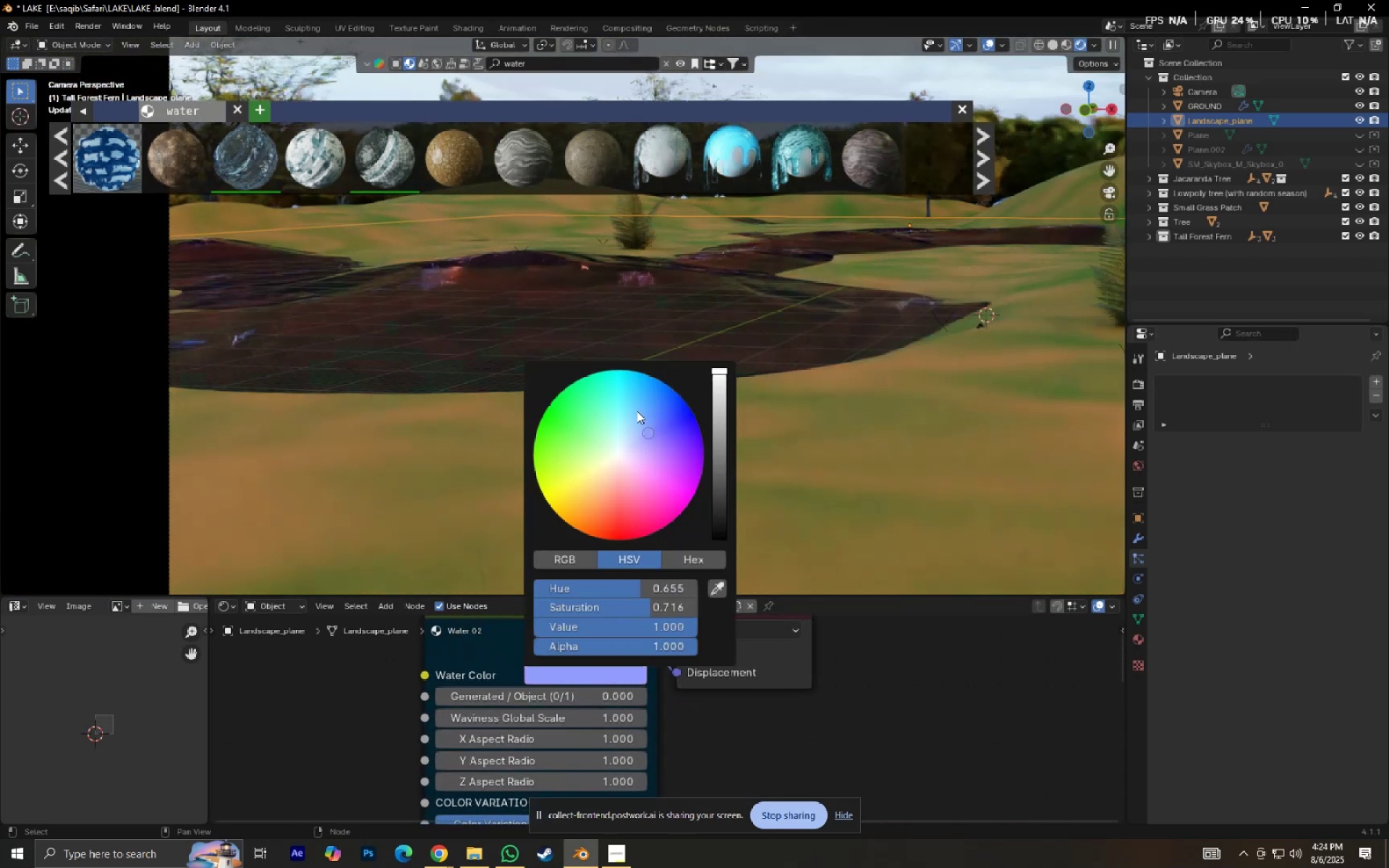 
left_click([637, 409])
 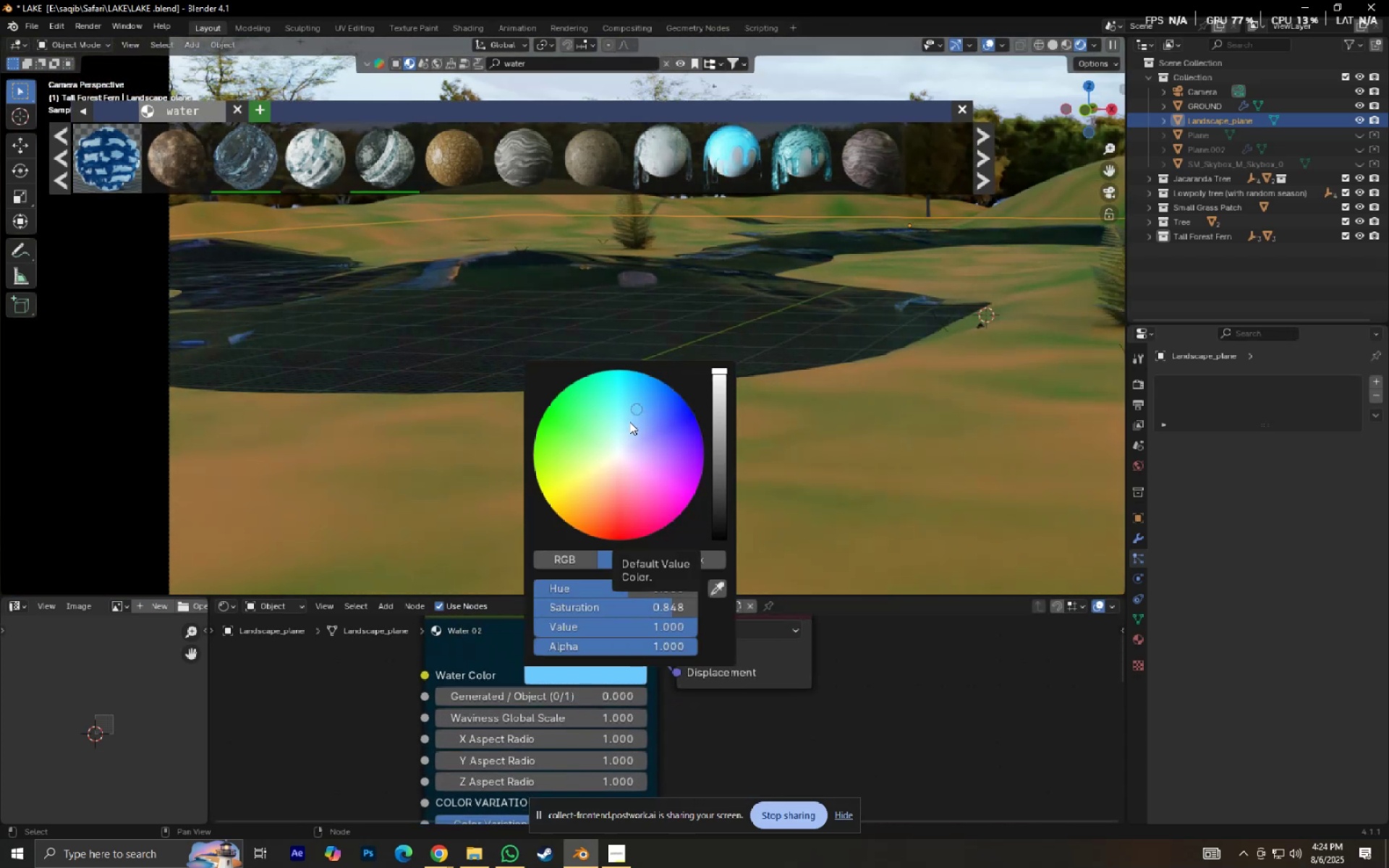 
double_click([633, 393])
 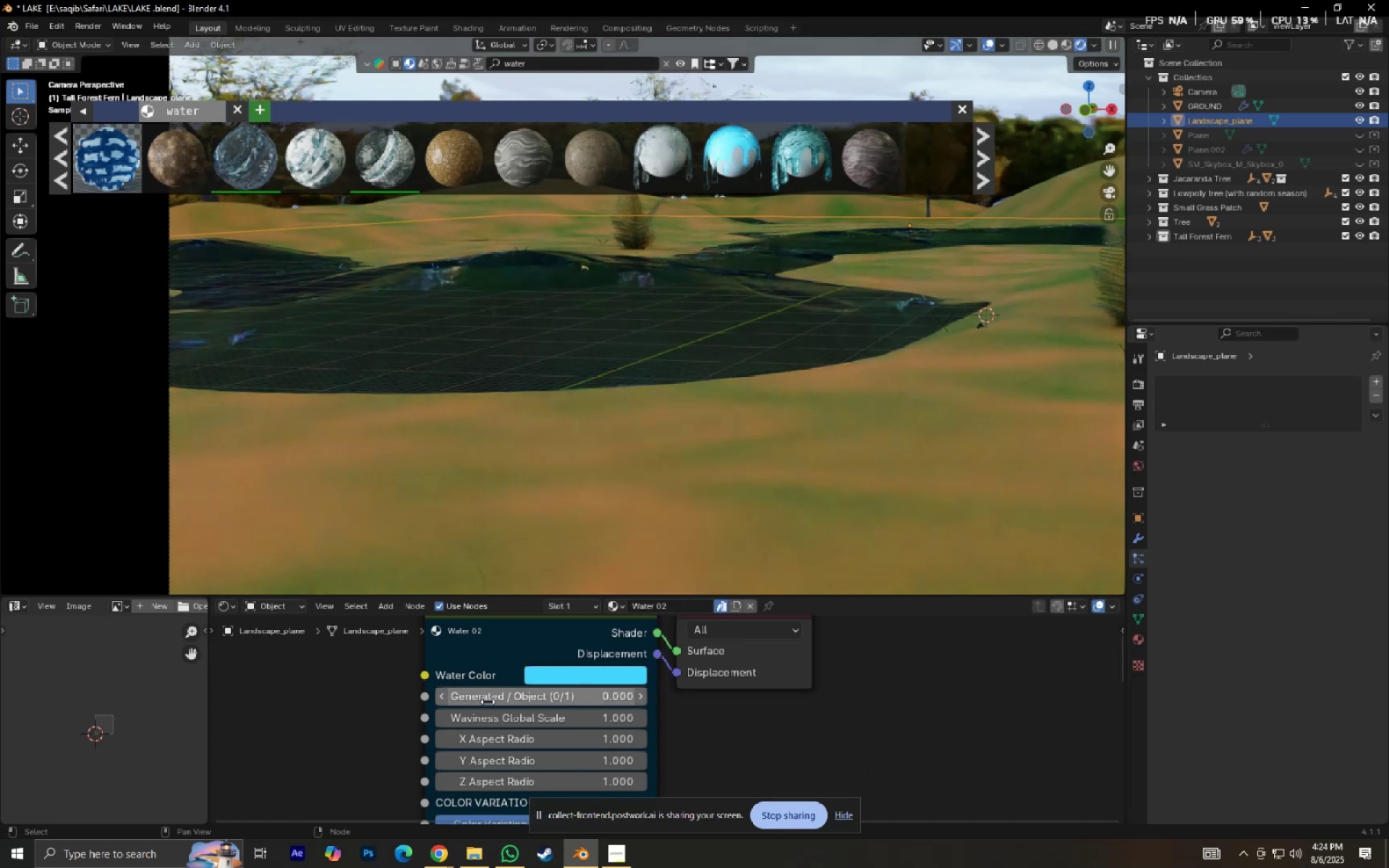 
left_click_drag(start_coordinate=[485, 693], to_coordinate=[640, 159])
 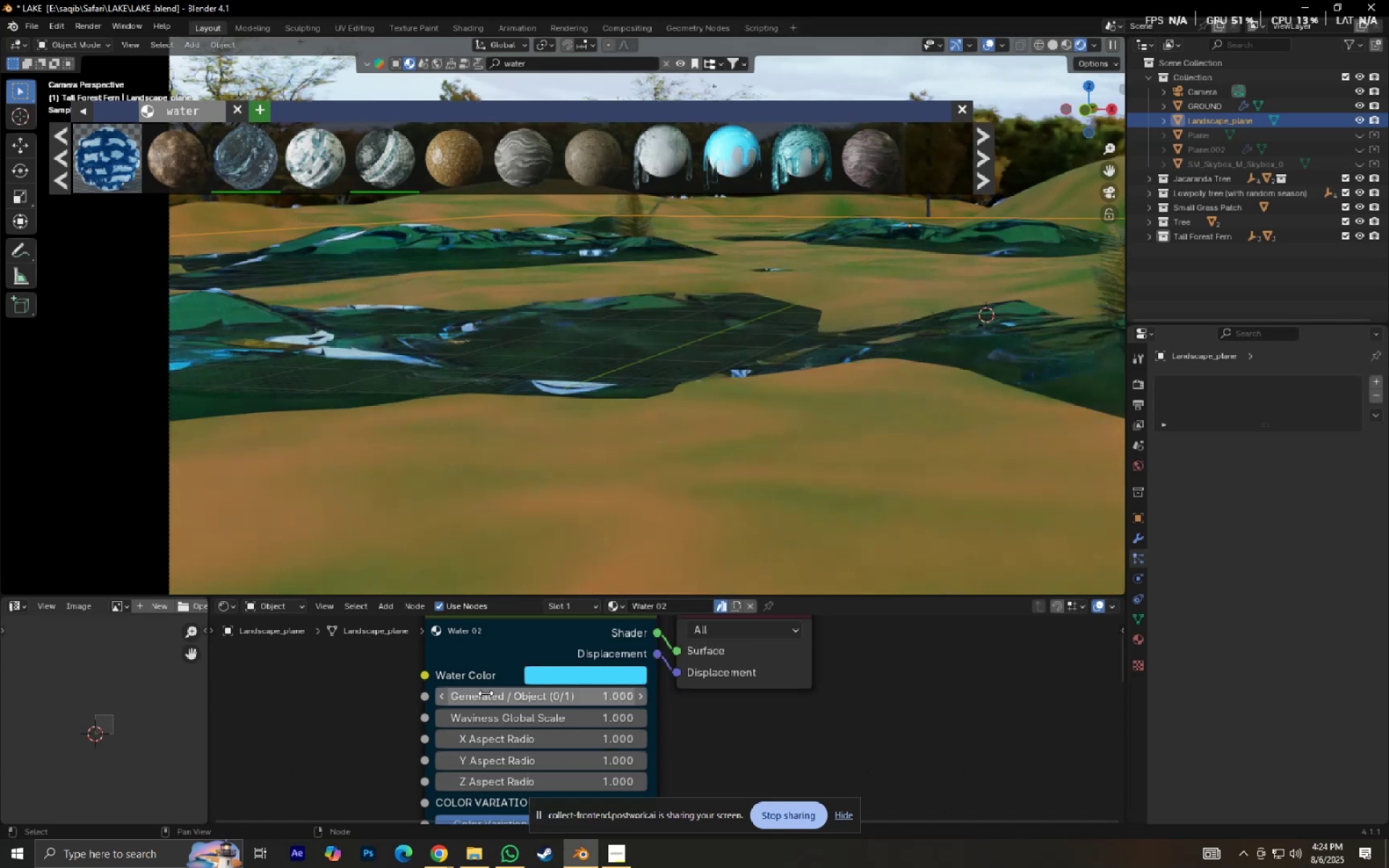 
key(Control+Z)
 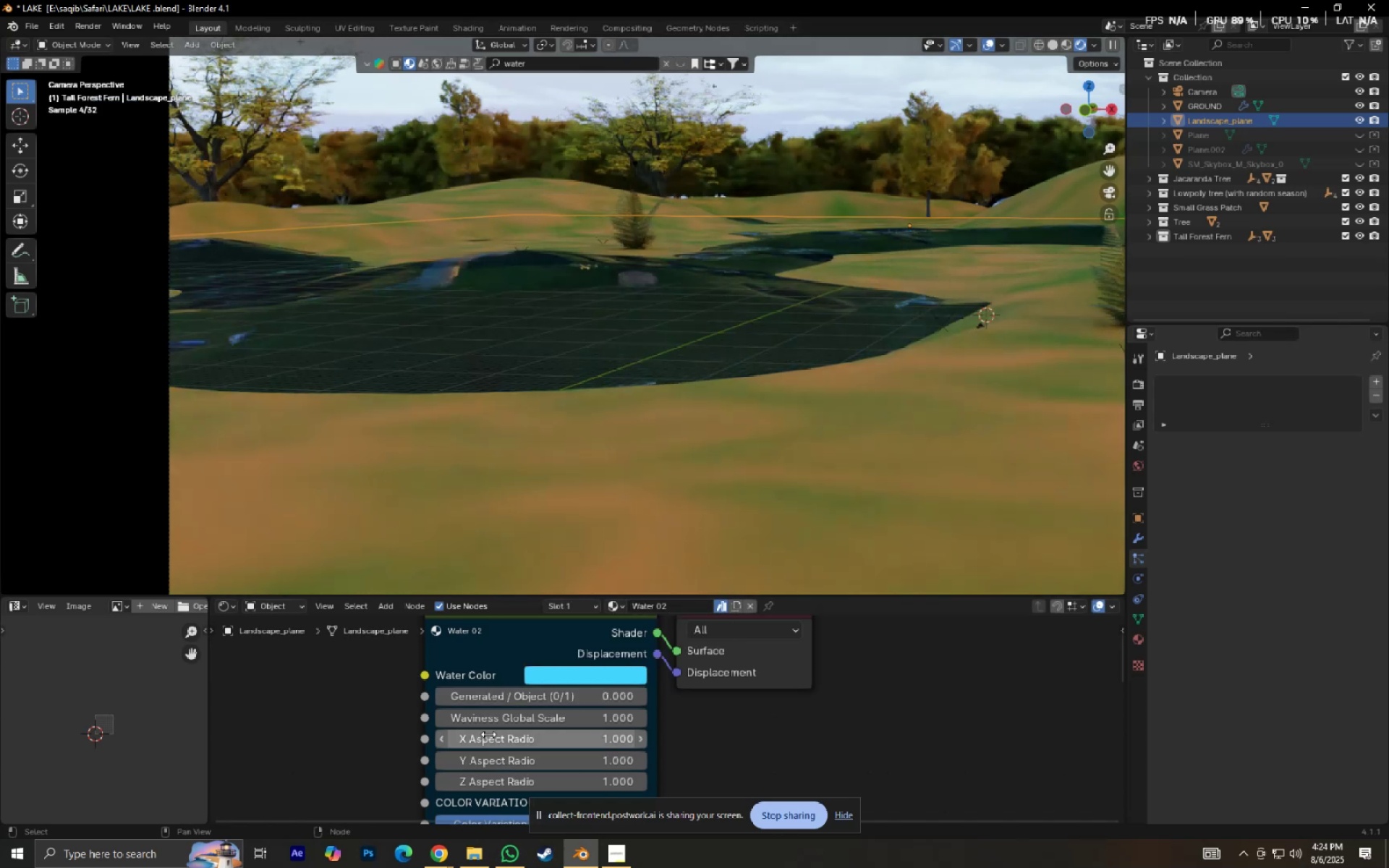 
left_click_drag(start_coordinate=[486, 721], to_coordinate=[303, 156])
 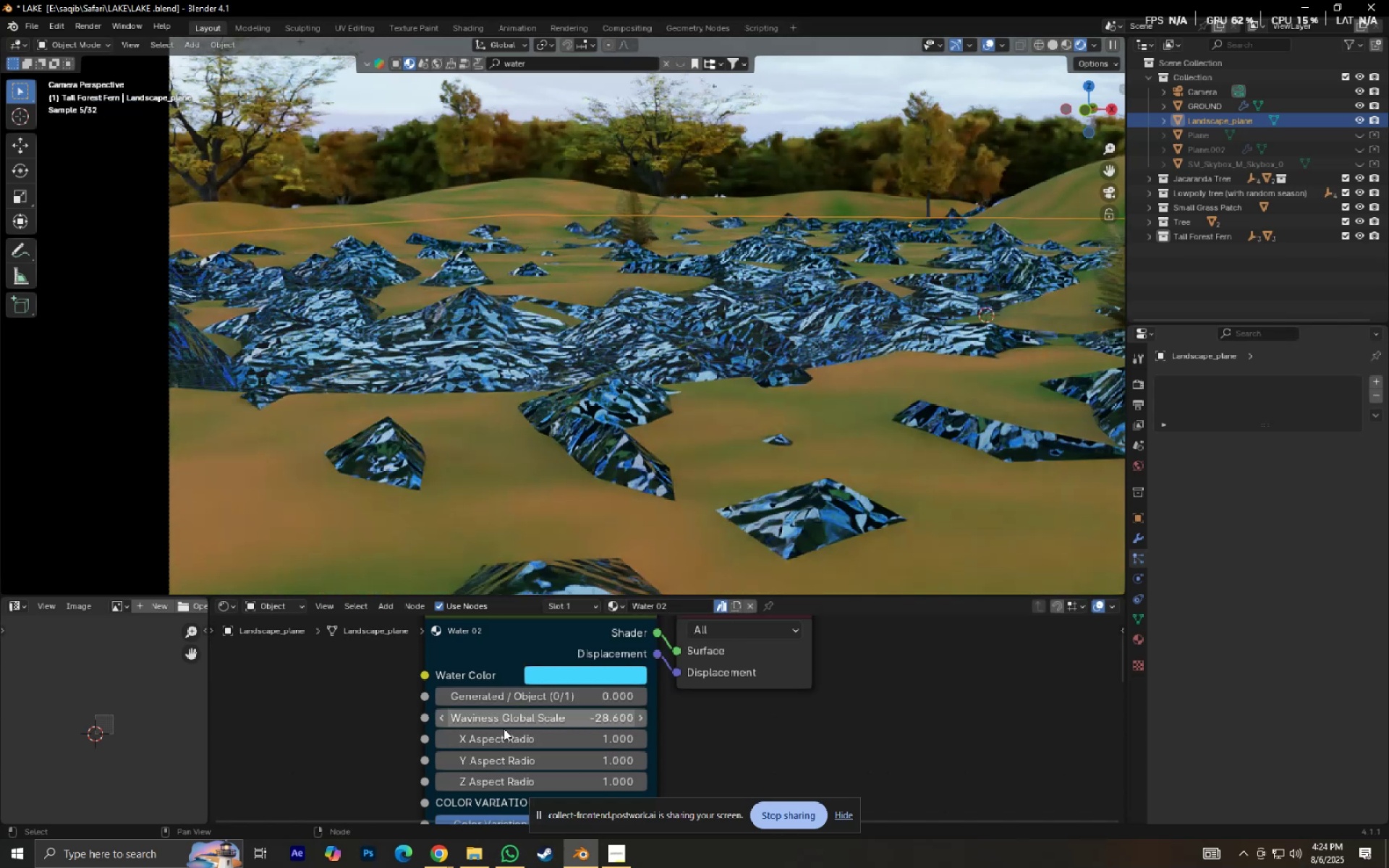 
key(Control+Z)
 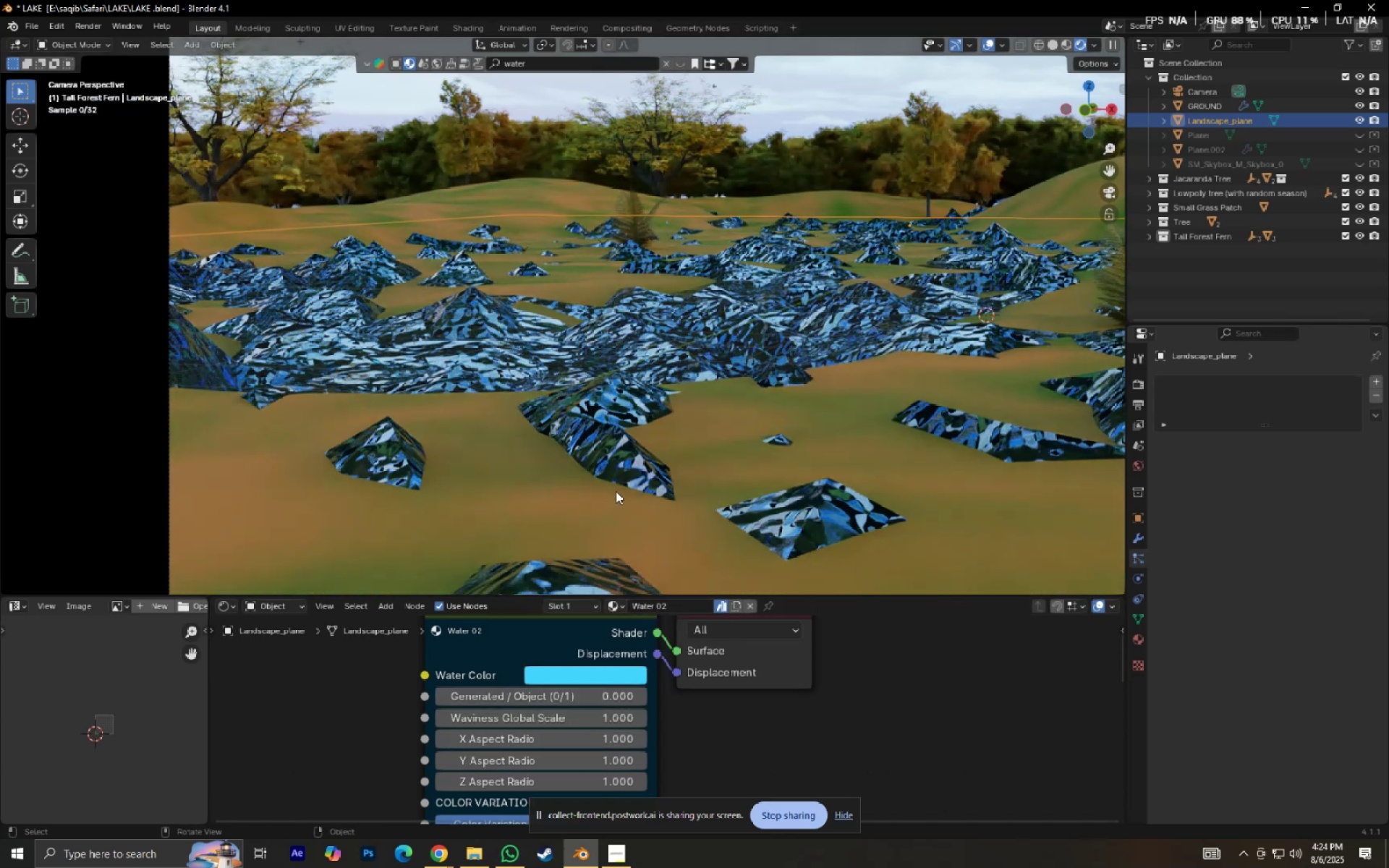 
scroll: coordinate [634, 539], scroll_direction: down, amount: 3.0
 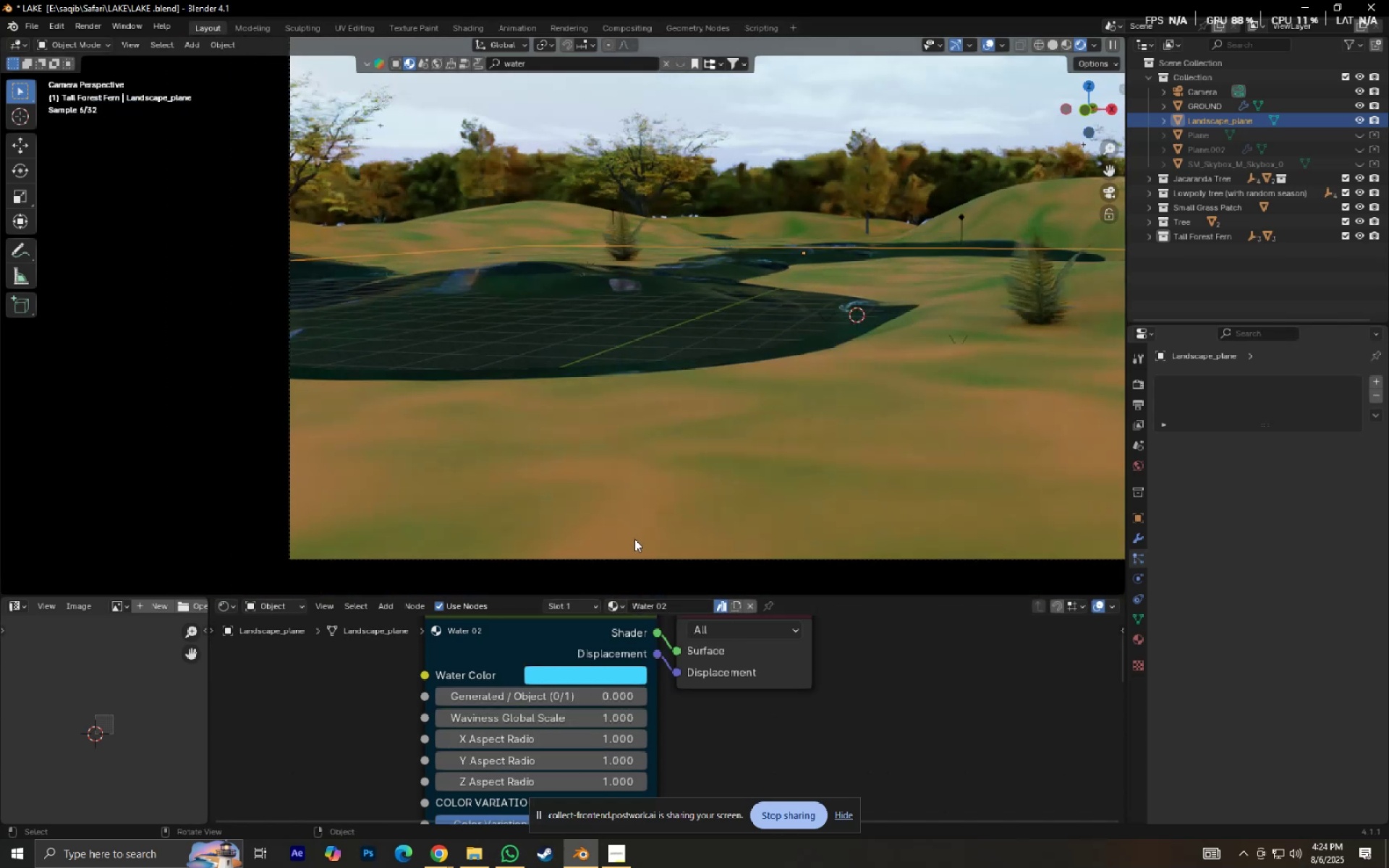 
key(Control+Z)
 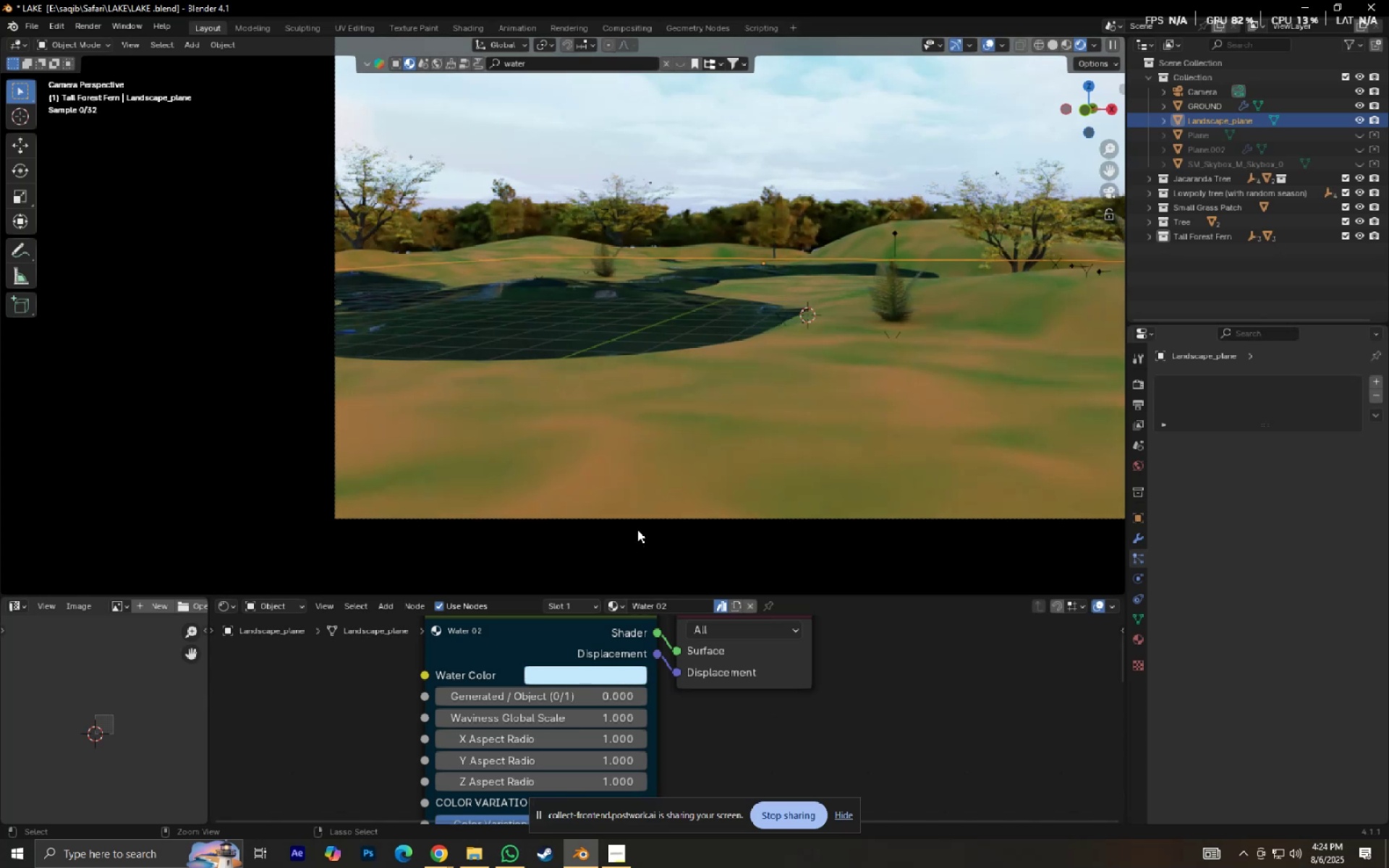 
key(Tab)
 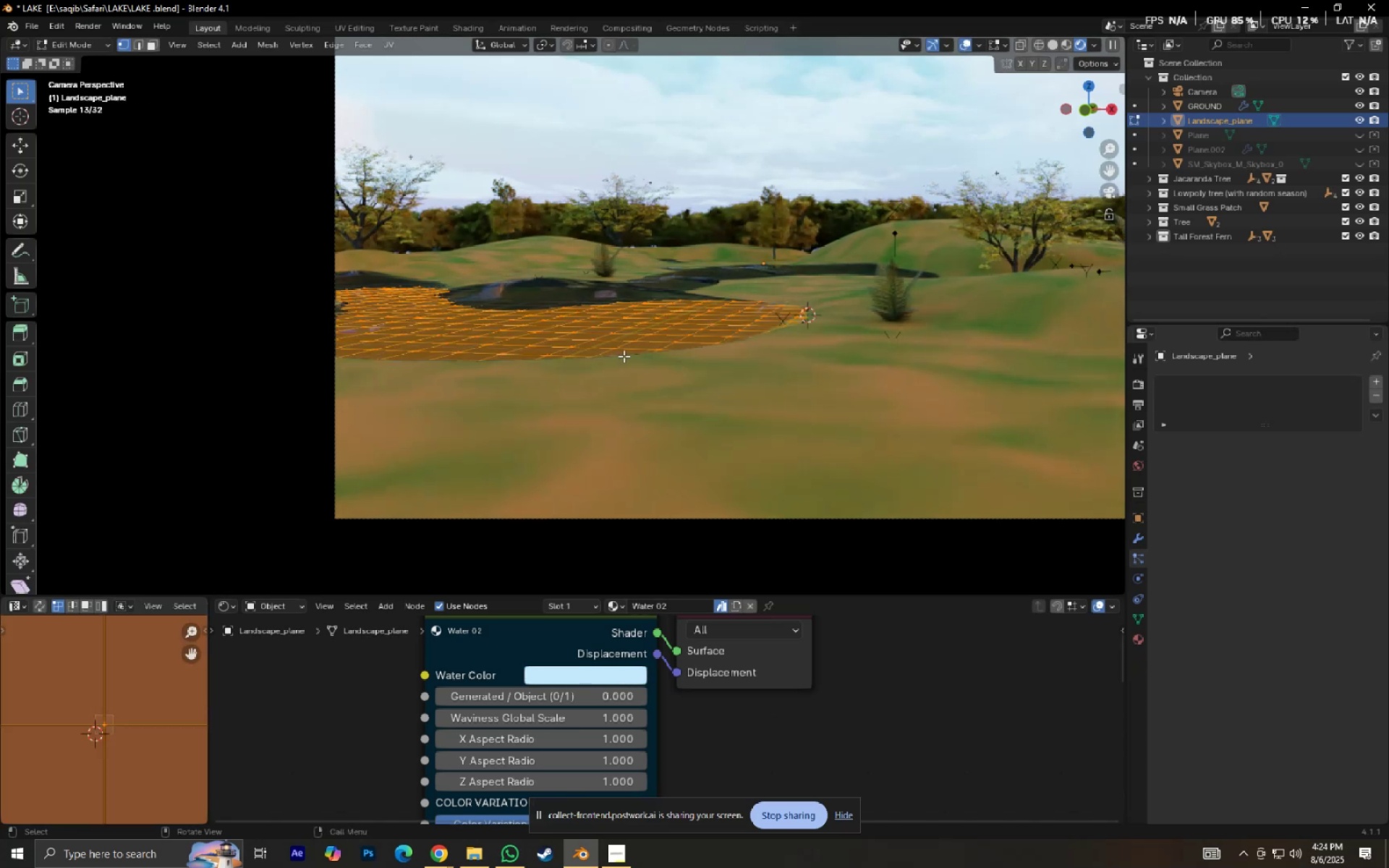 
right_click([624, 356])
 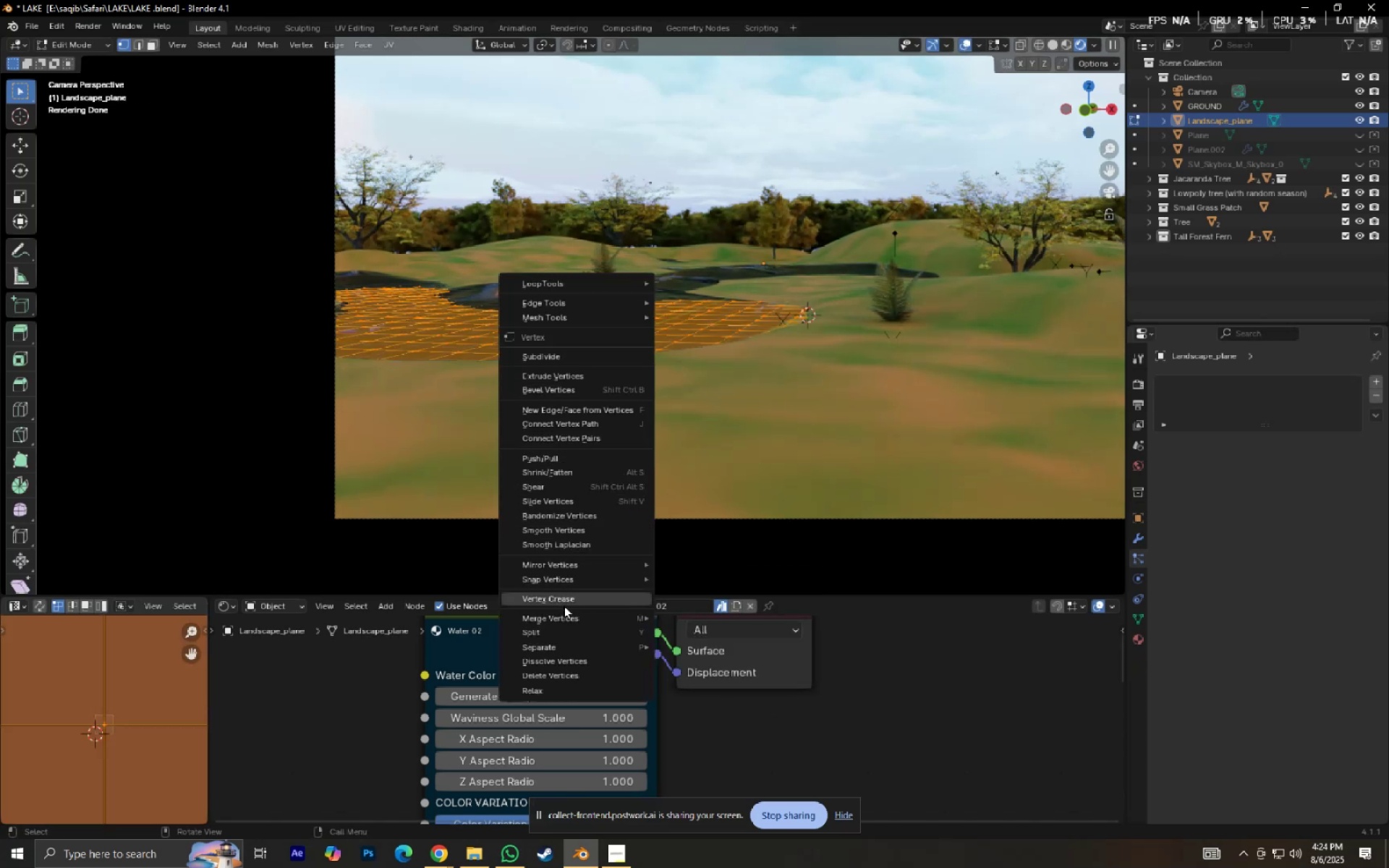 
wait(7.64)
 